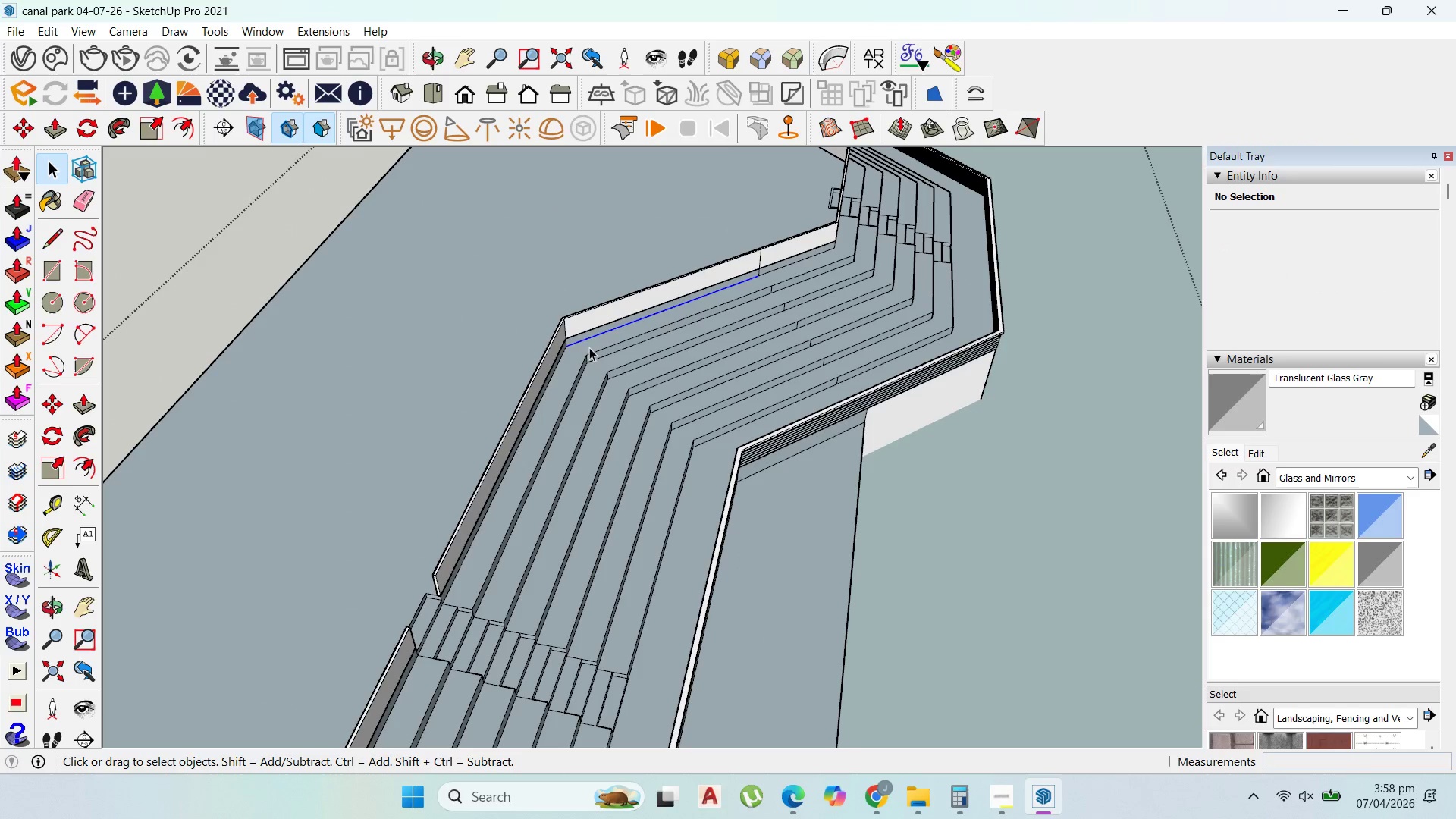 
scroll: coordinate [565, 337], scroll_direction: down, amount: 5.0
 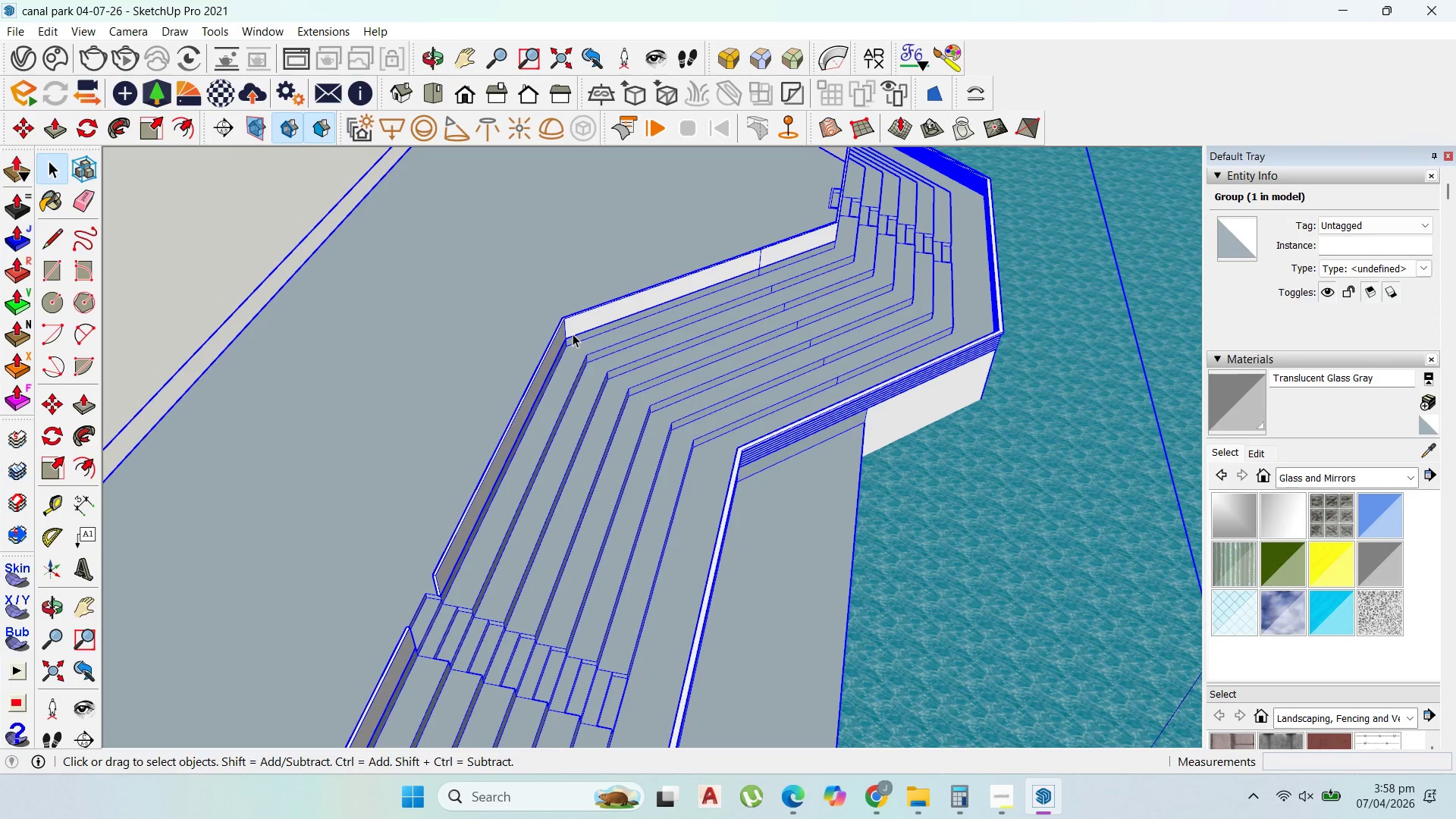 
double_click([595, 356])
 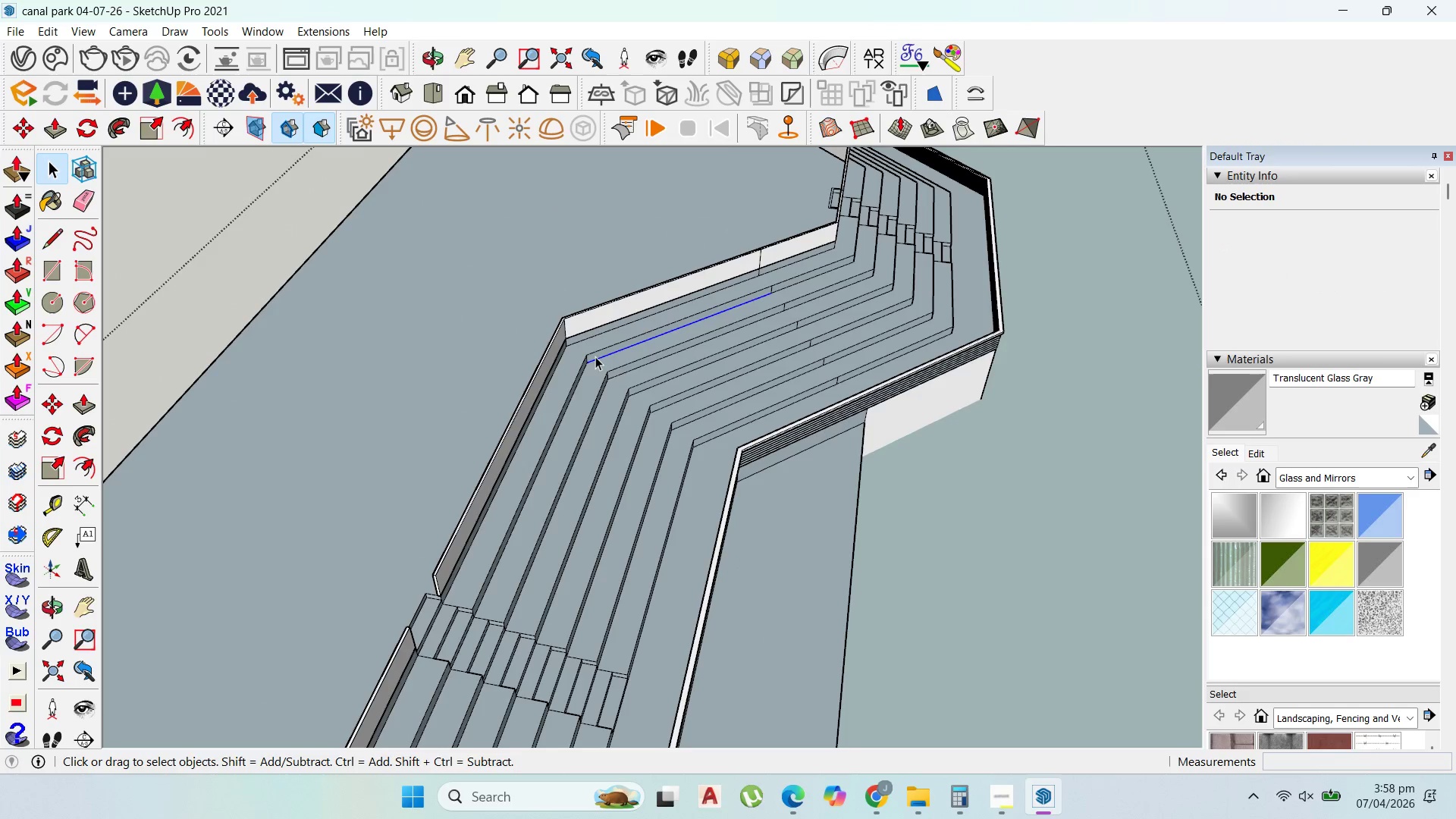 
triple_click([595, 356])
 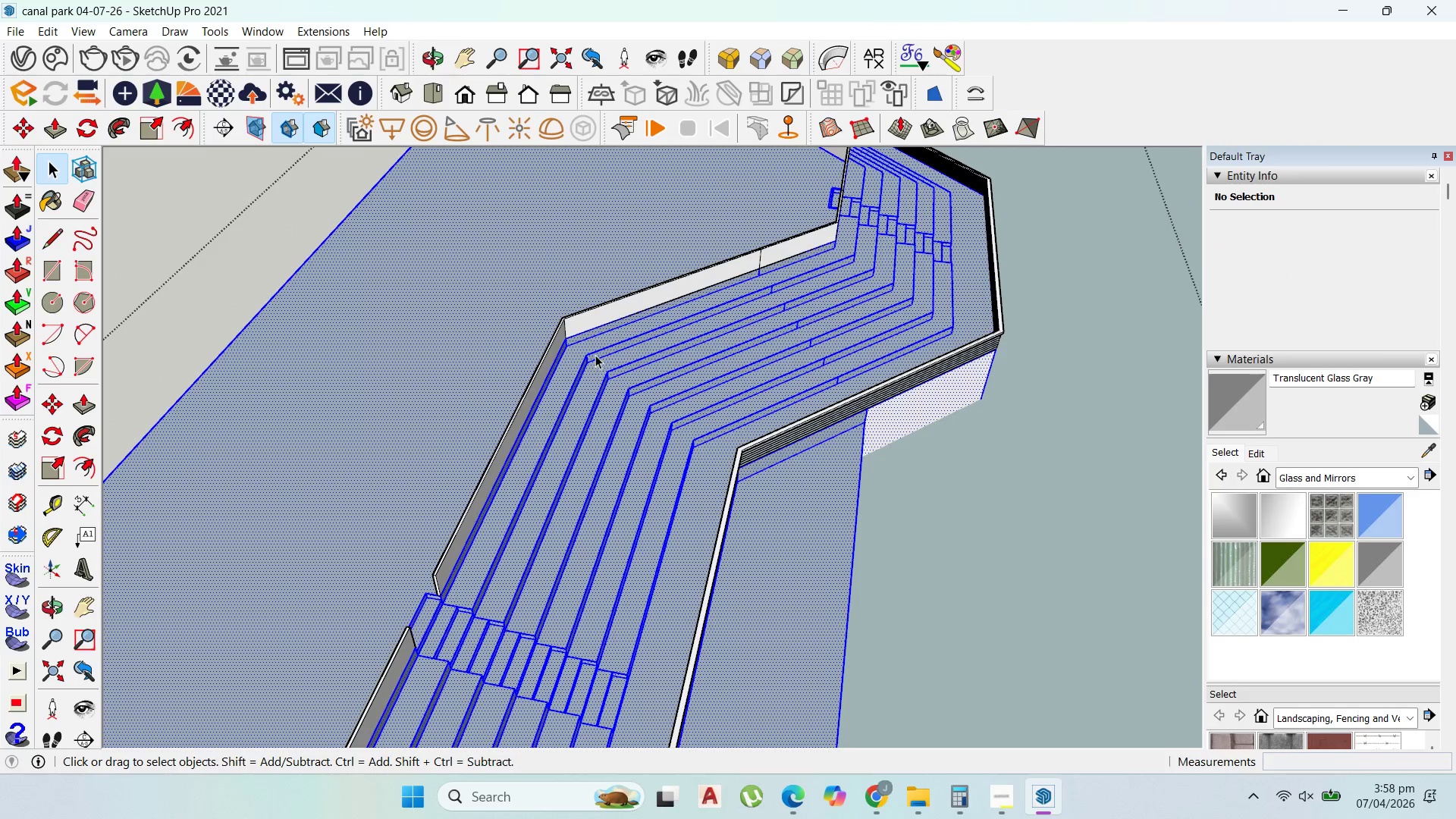 
left_click_drag(start_coordinate=[595, 355], to_coordinate=[595, 348])
 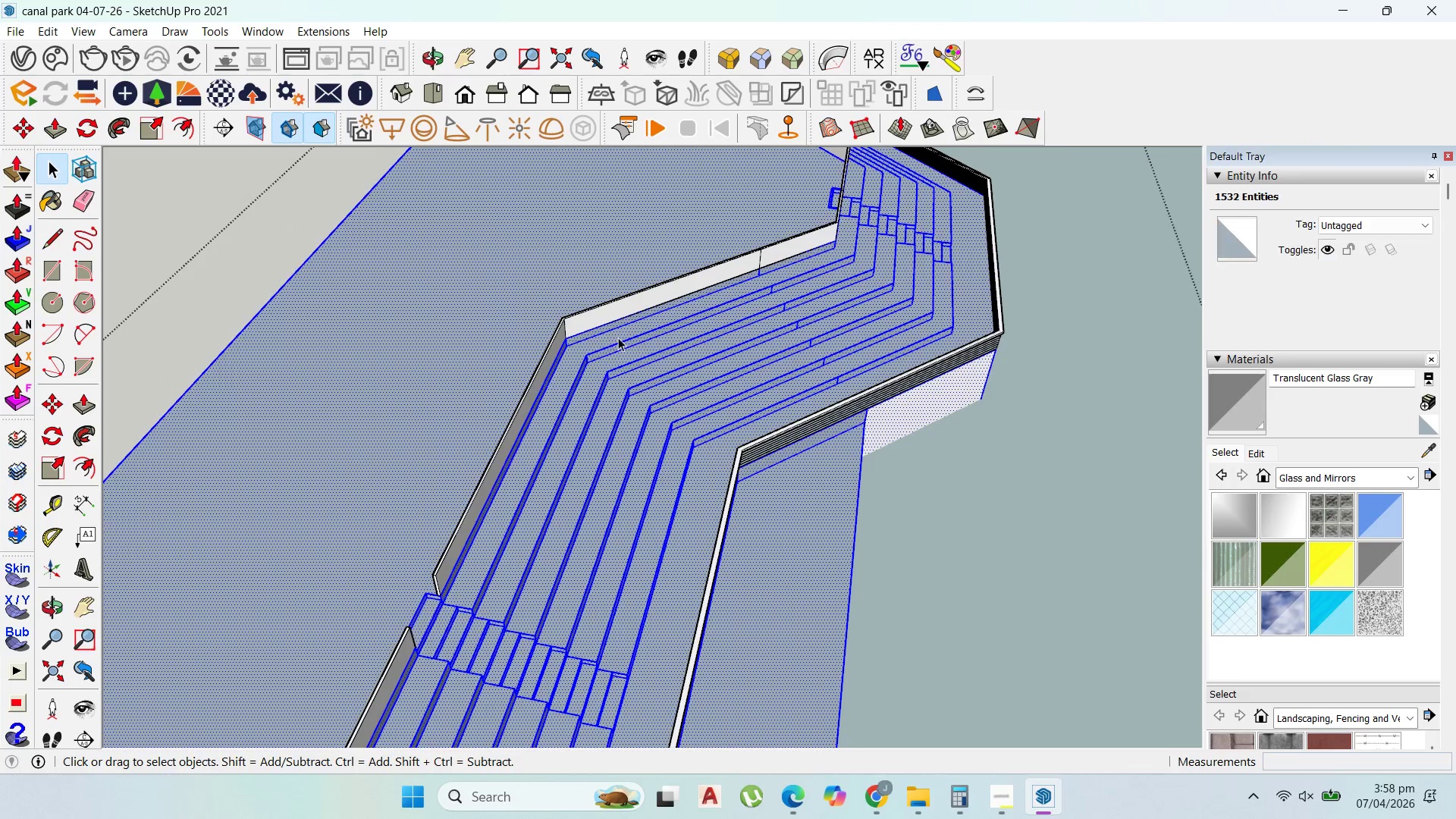 
right_click([676, 355])
 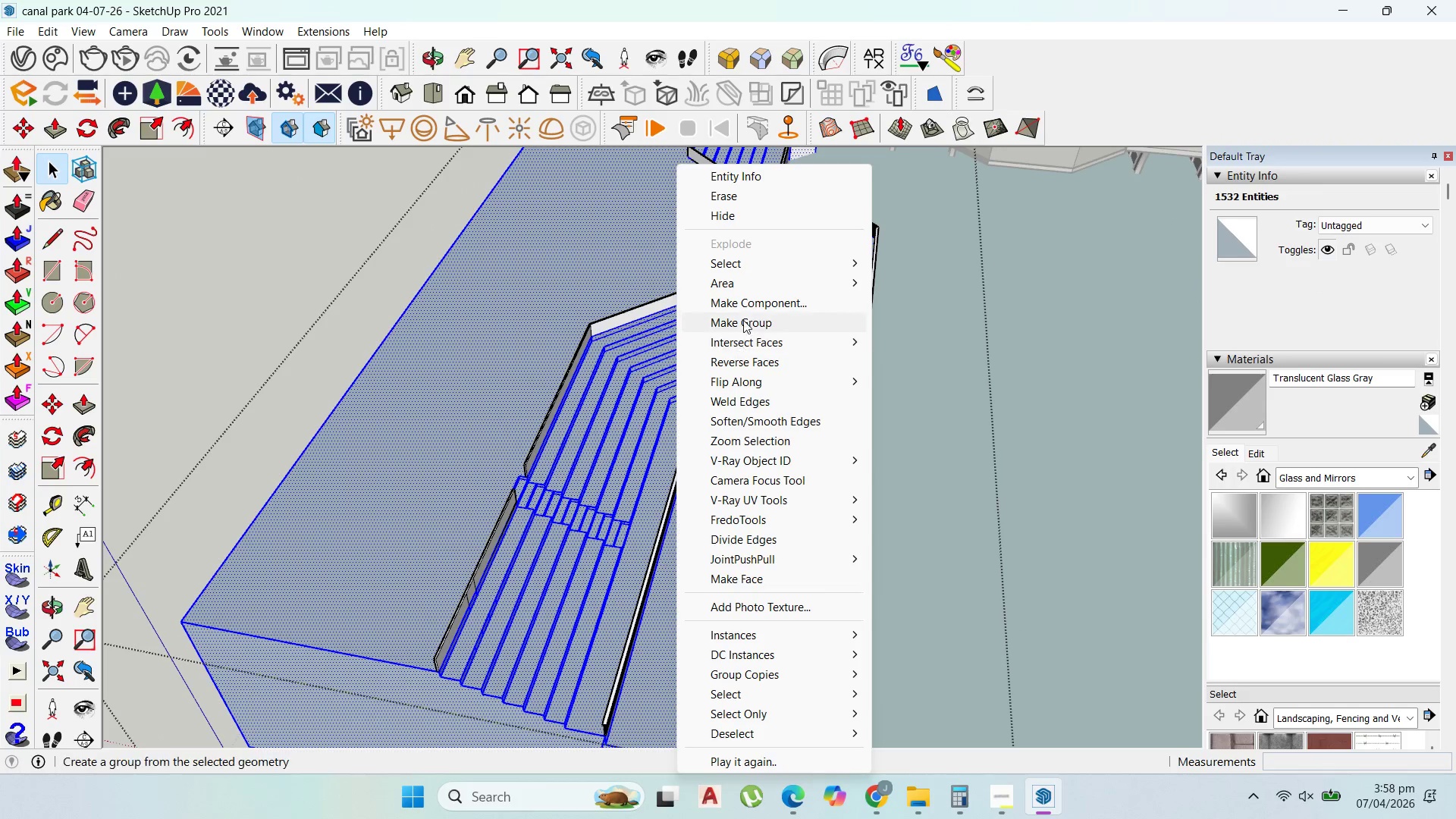 
scroll: coordinate [638, 333], scroll_direction: down, amount: 5.0
 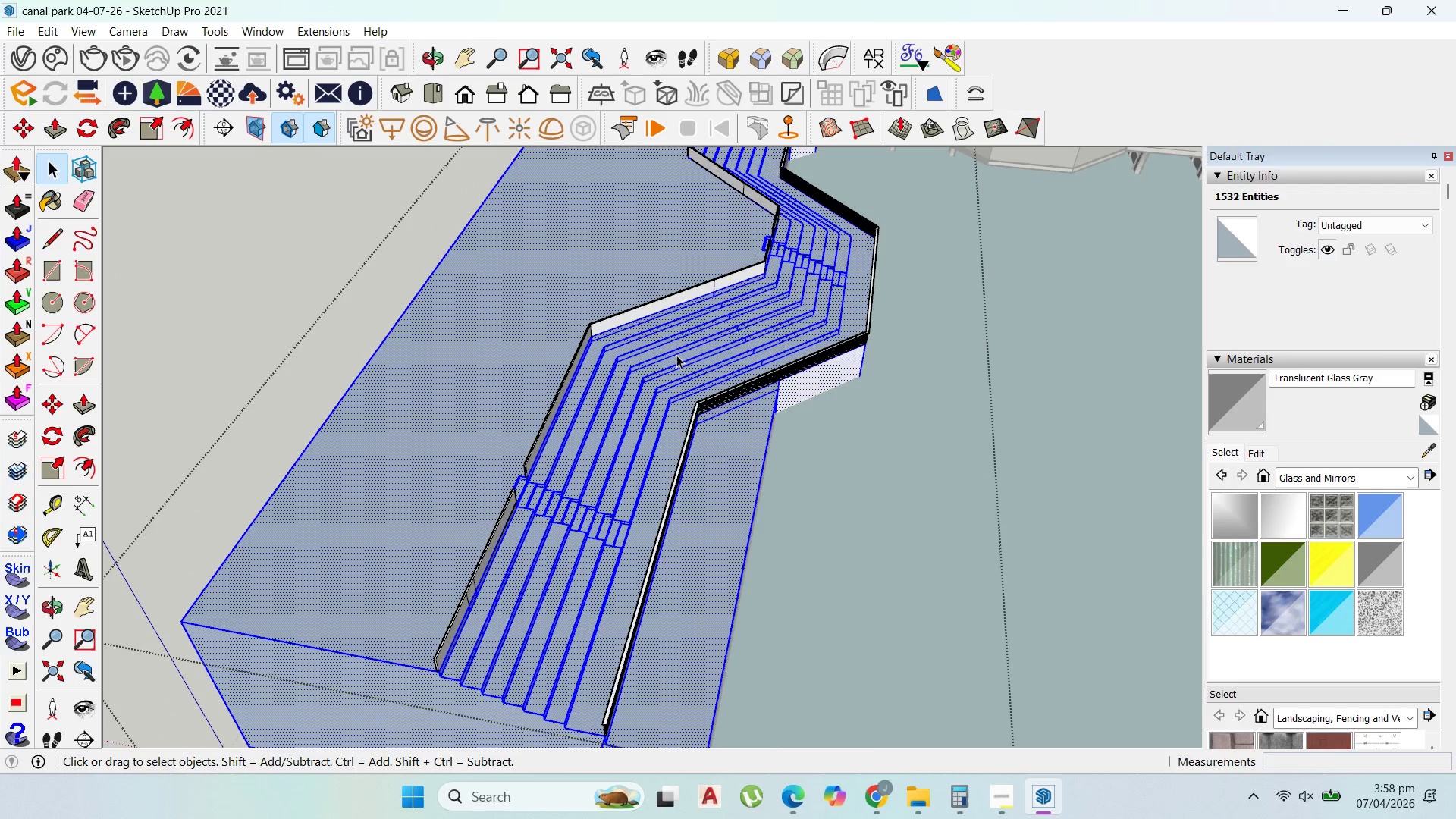 
left_click([745, 319])
 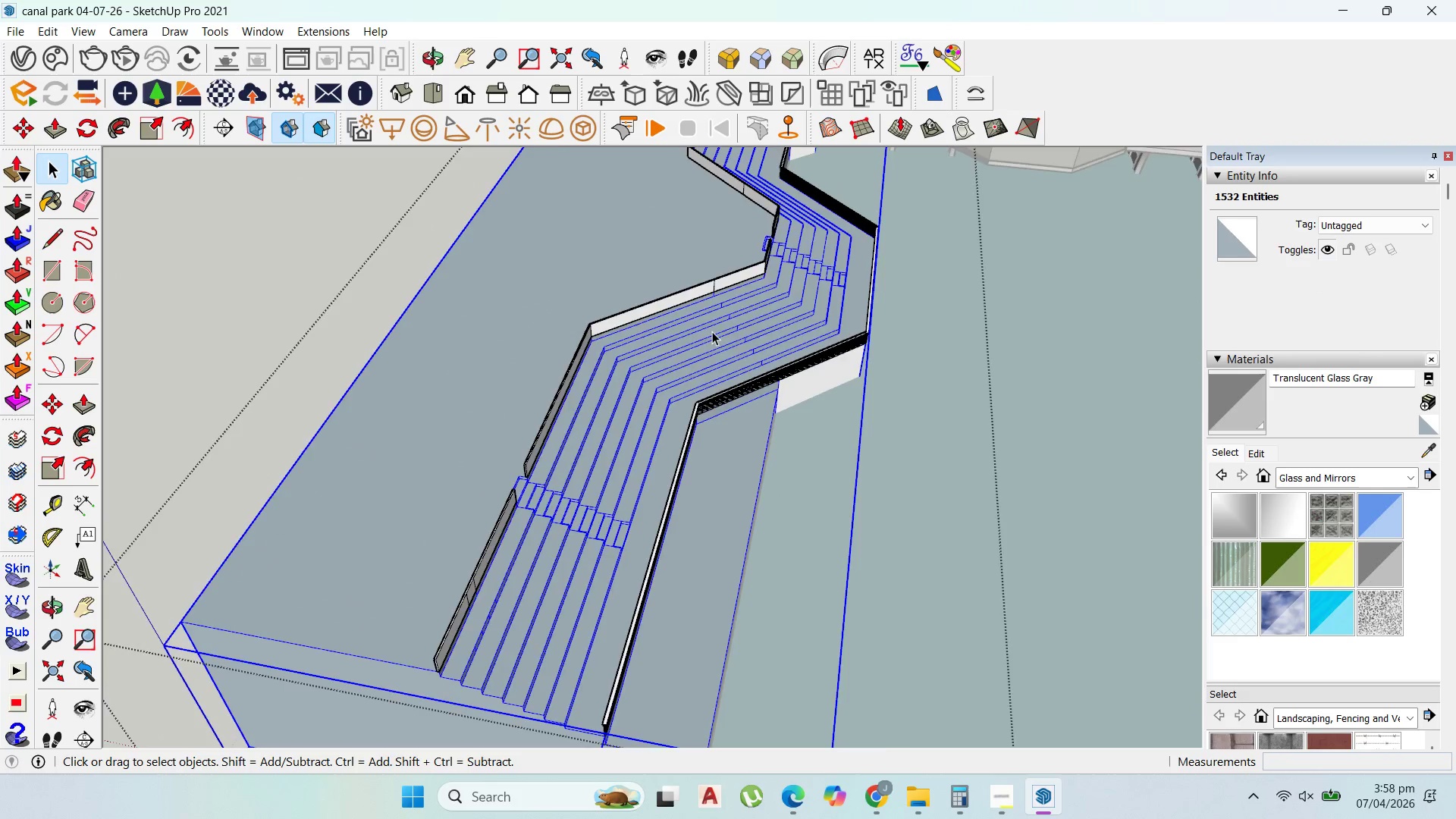 
scroll: coordinate [711, 333], scroll_direction: down, amount: 5.0
 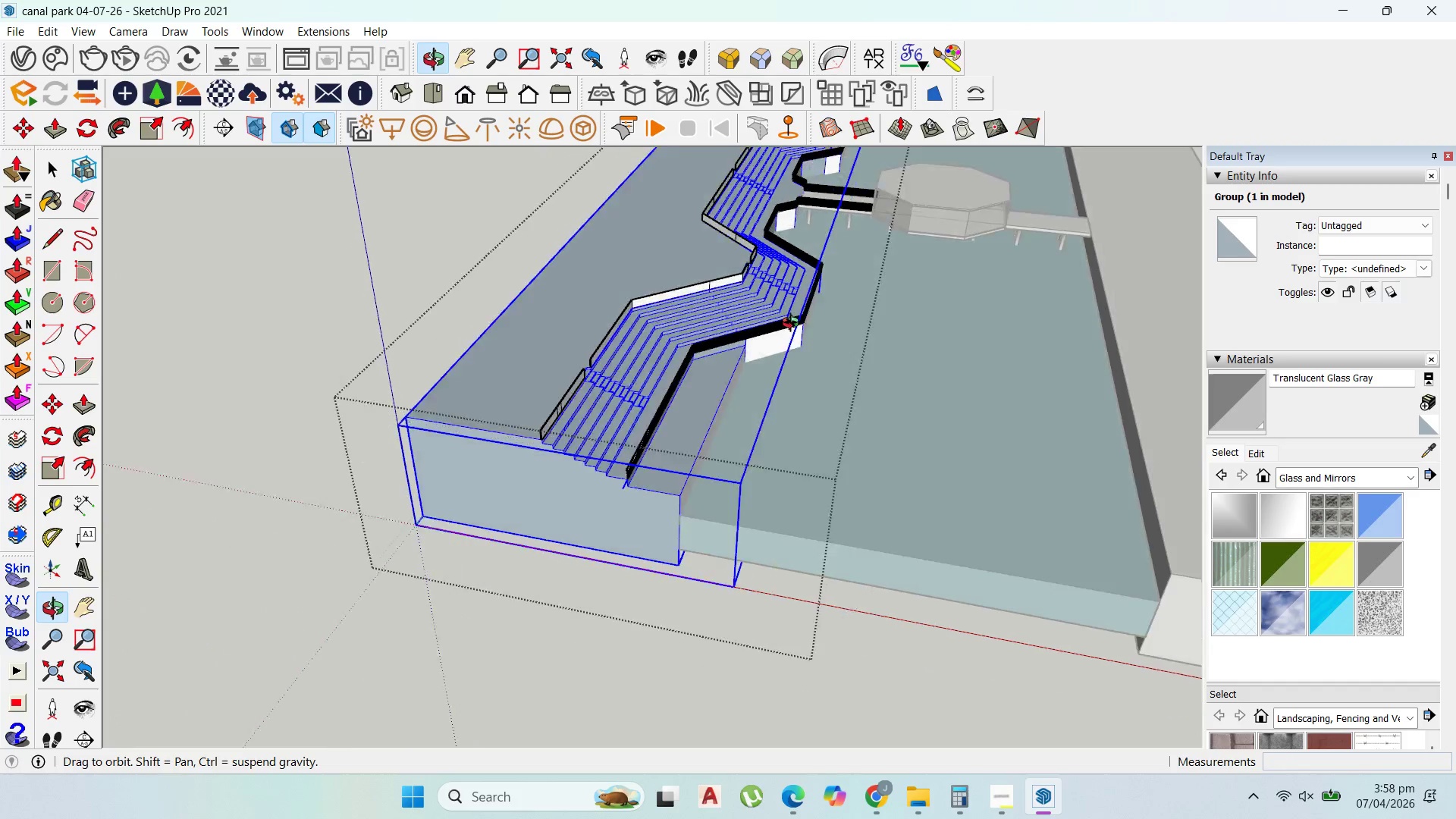 
key(Escape)
 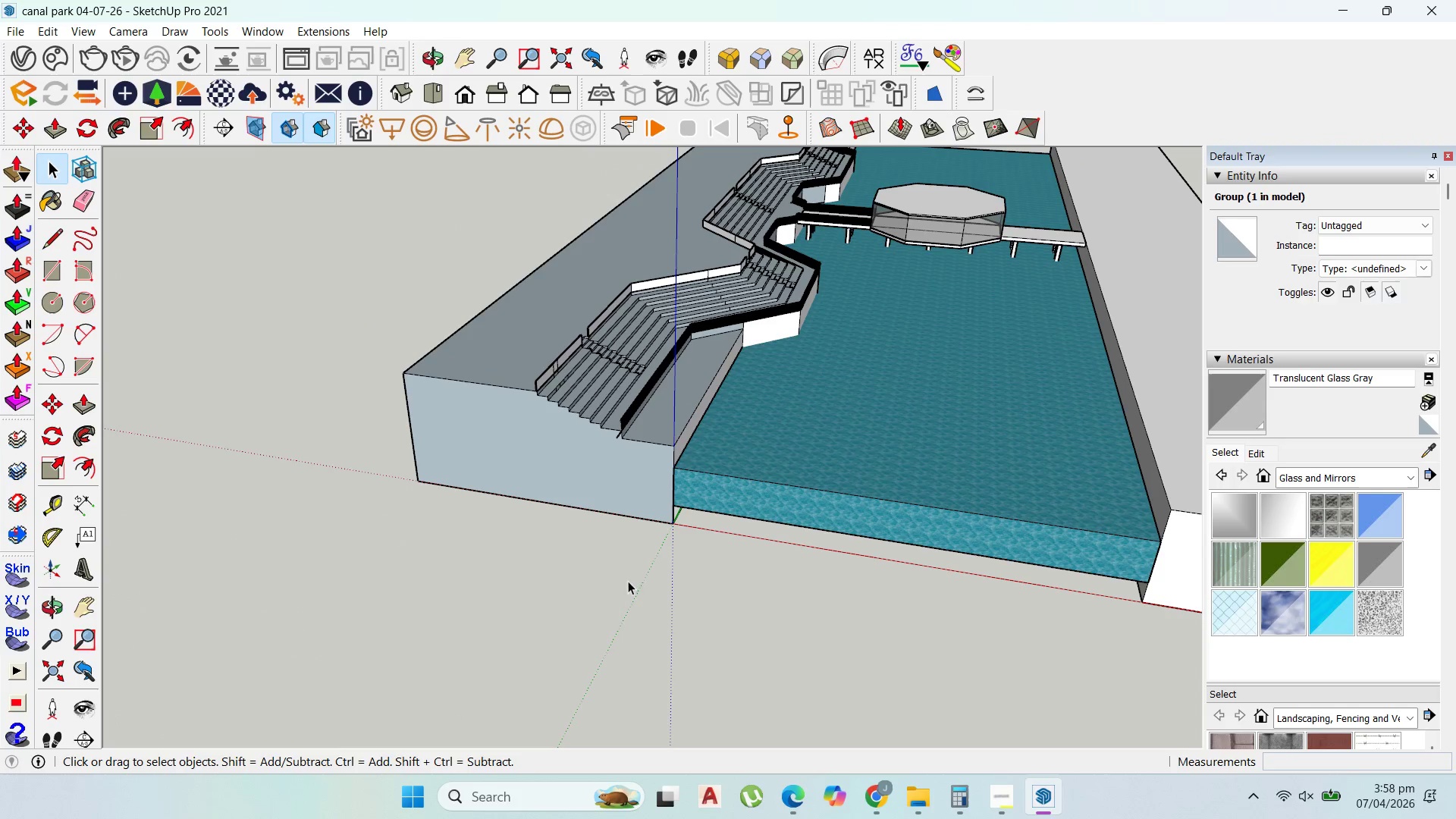 
left_click_drag(start_coordinate=[607, 607], to_coordinate=[606, 595])
 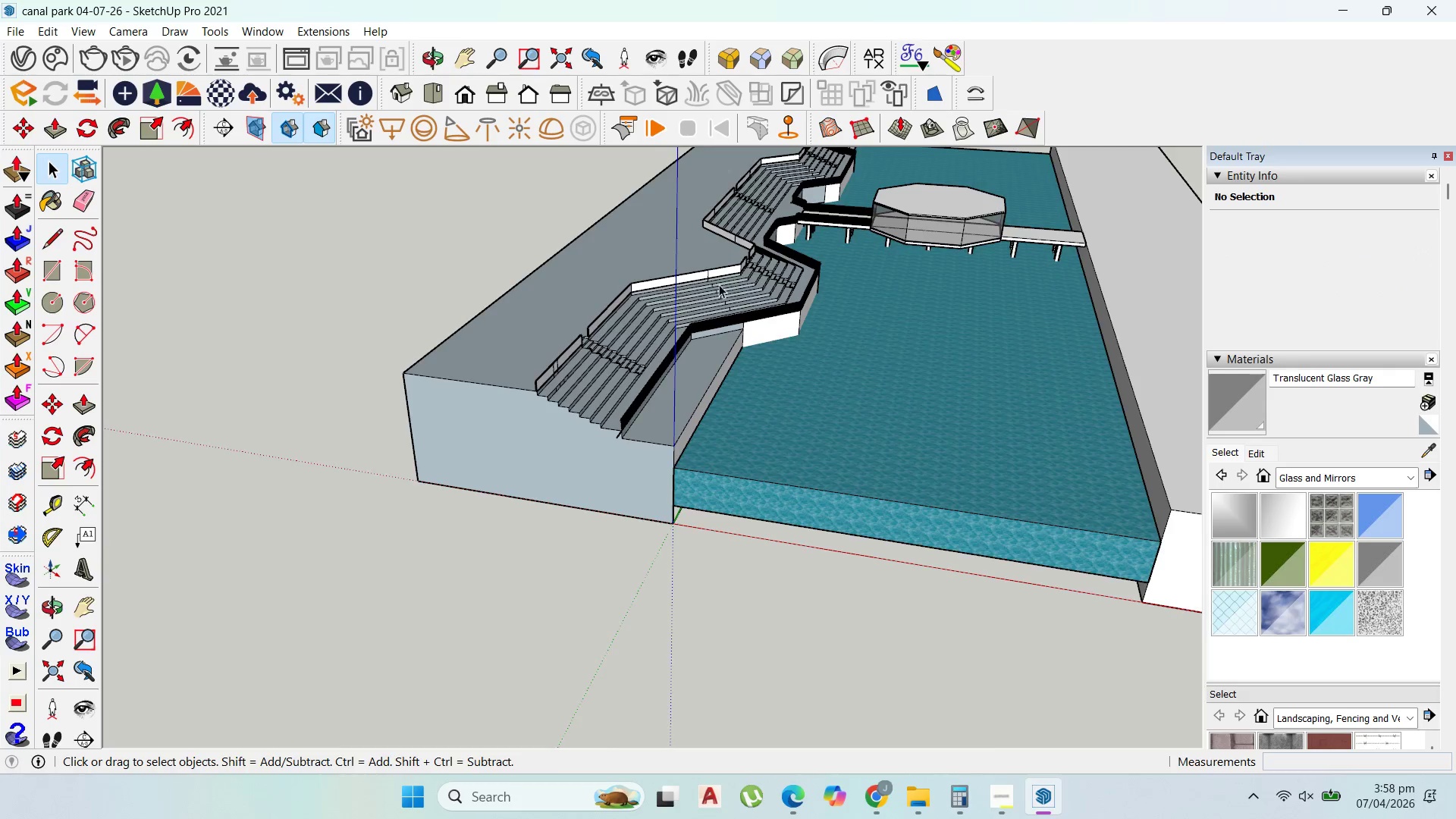 
scroll: coordinate [720, 258], scroll_direction: up, amount: 6.0
 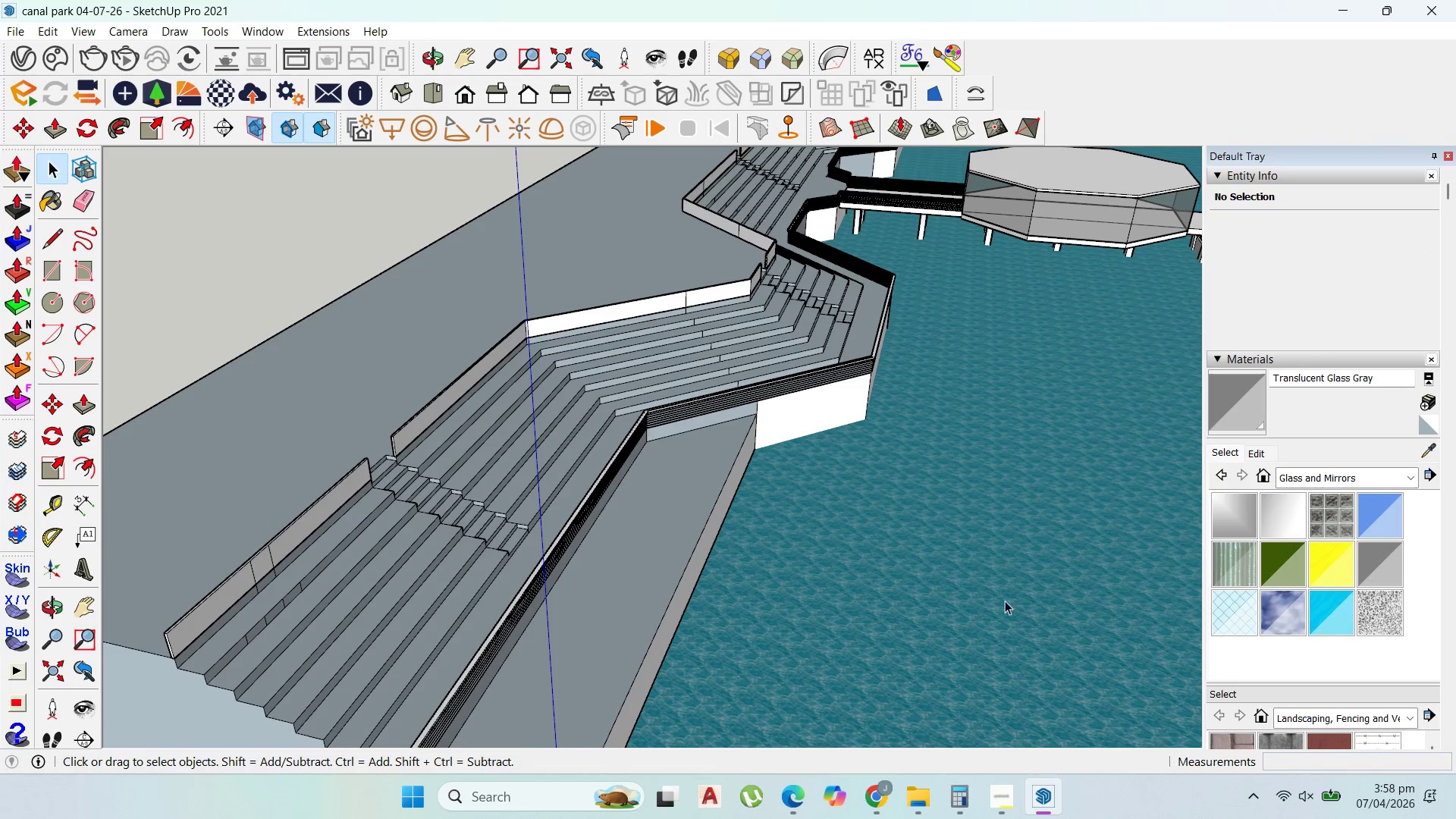 
left_click([529, 344])
 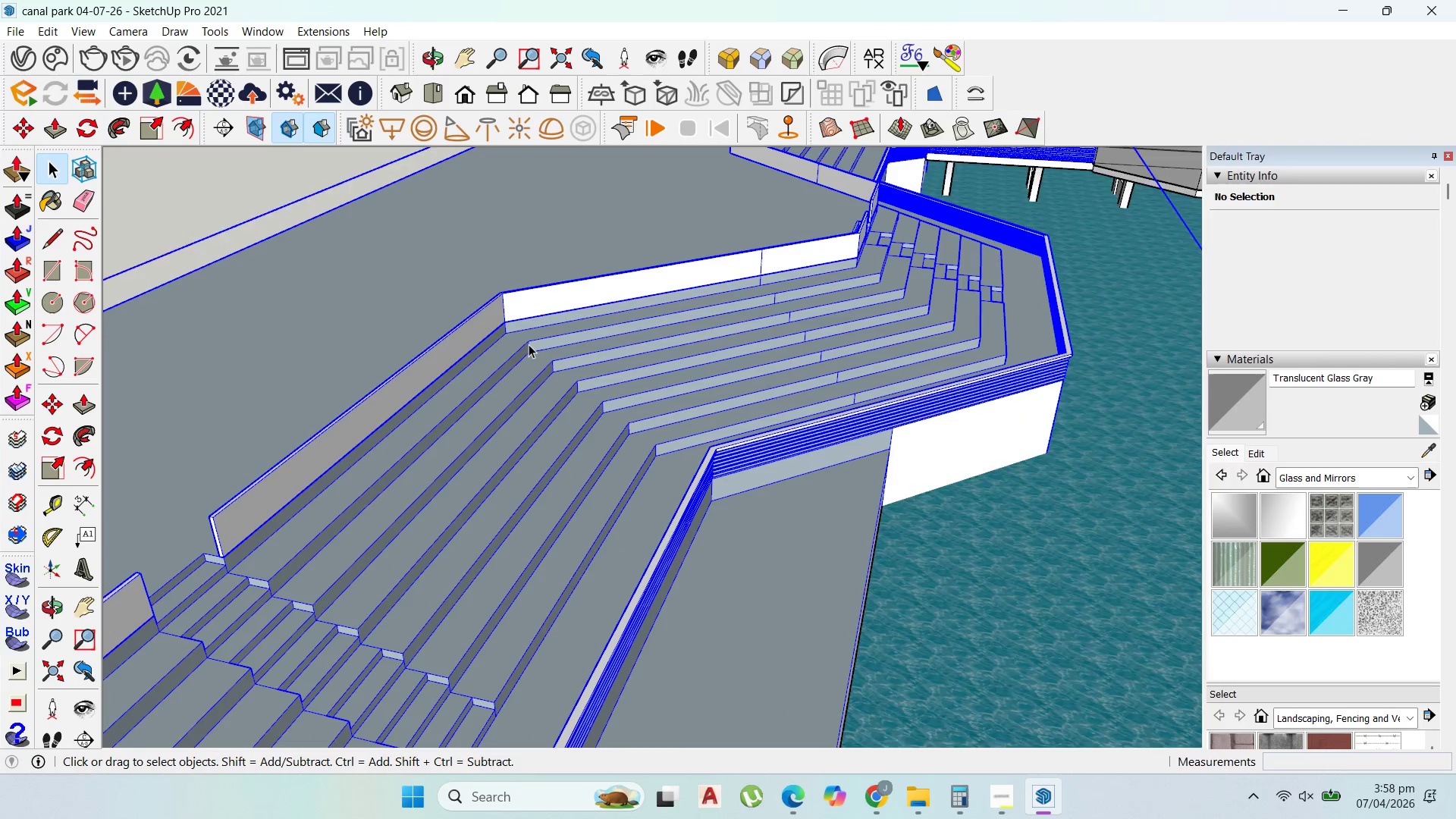 
scroll: coordinate [549, 360], scroll_direction: up, amount: 5.0
 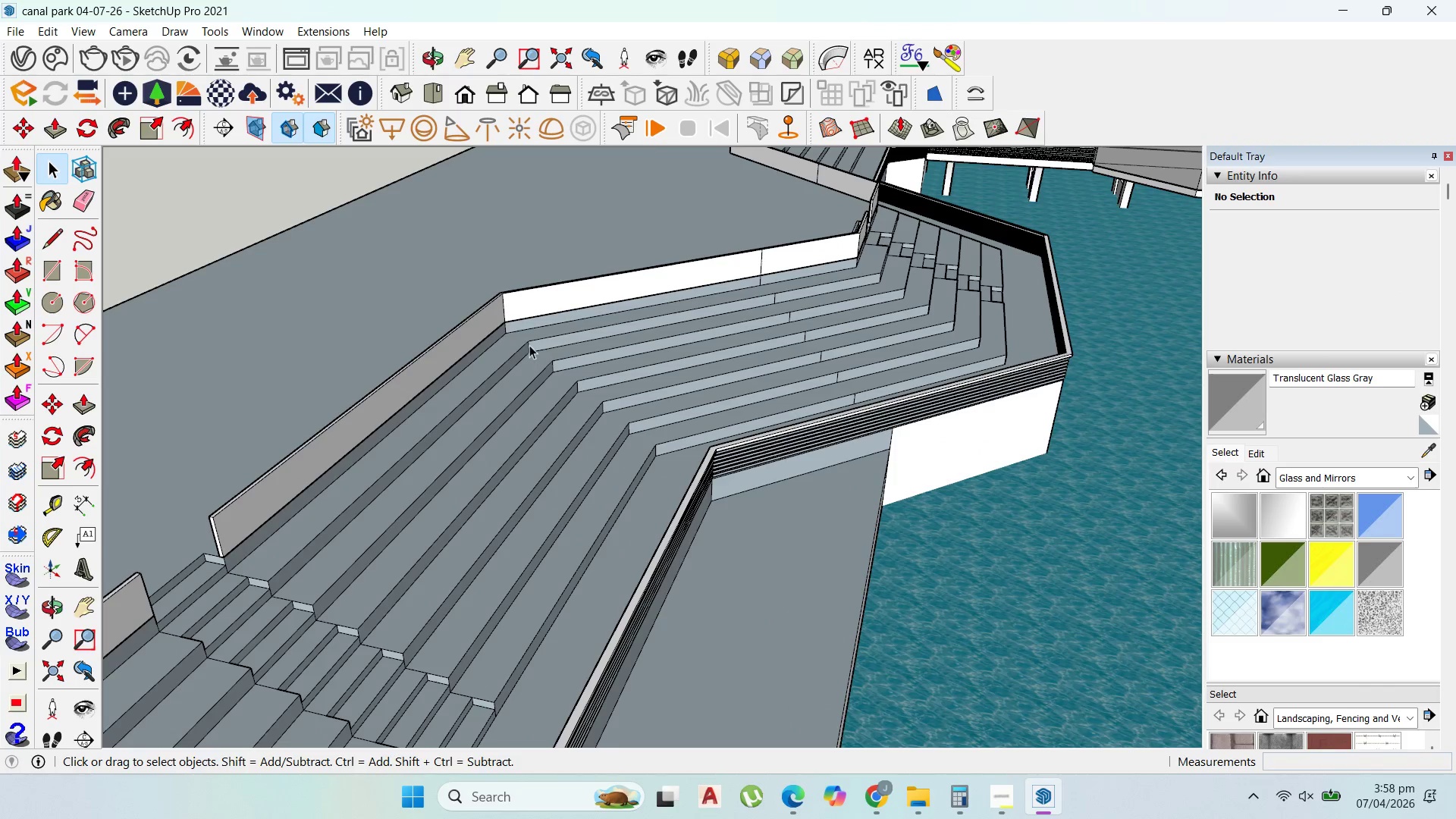 
double_click([529, 344])
 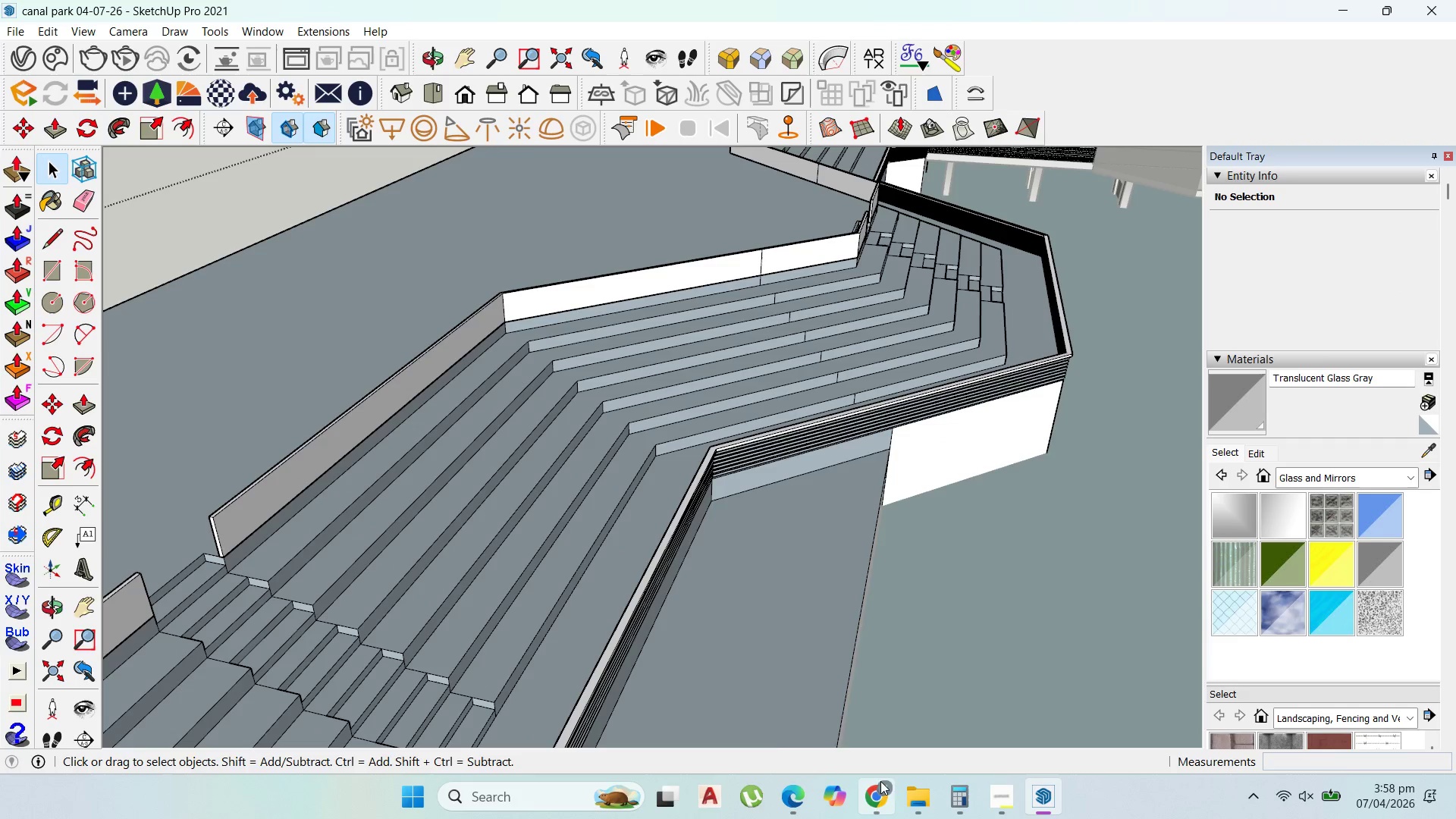 
left_click([910, 788])
 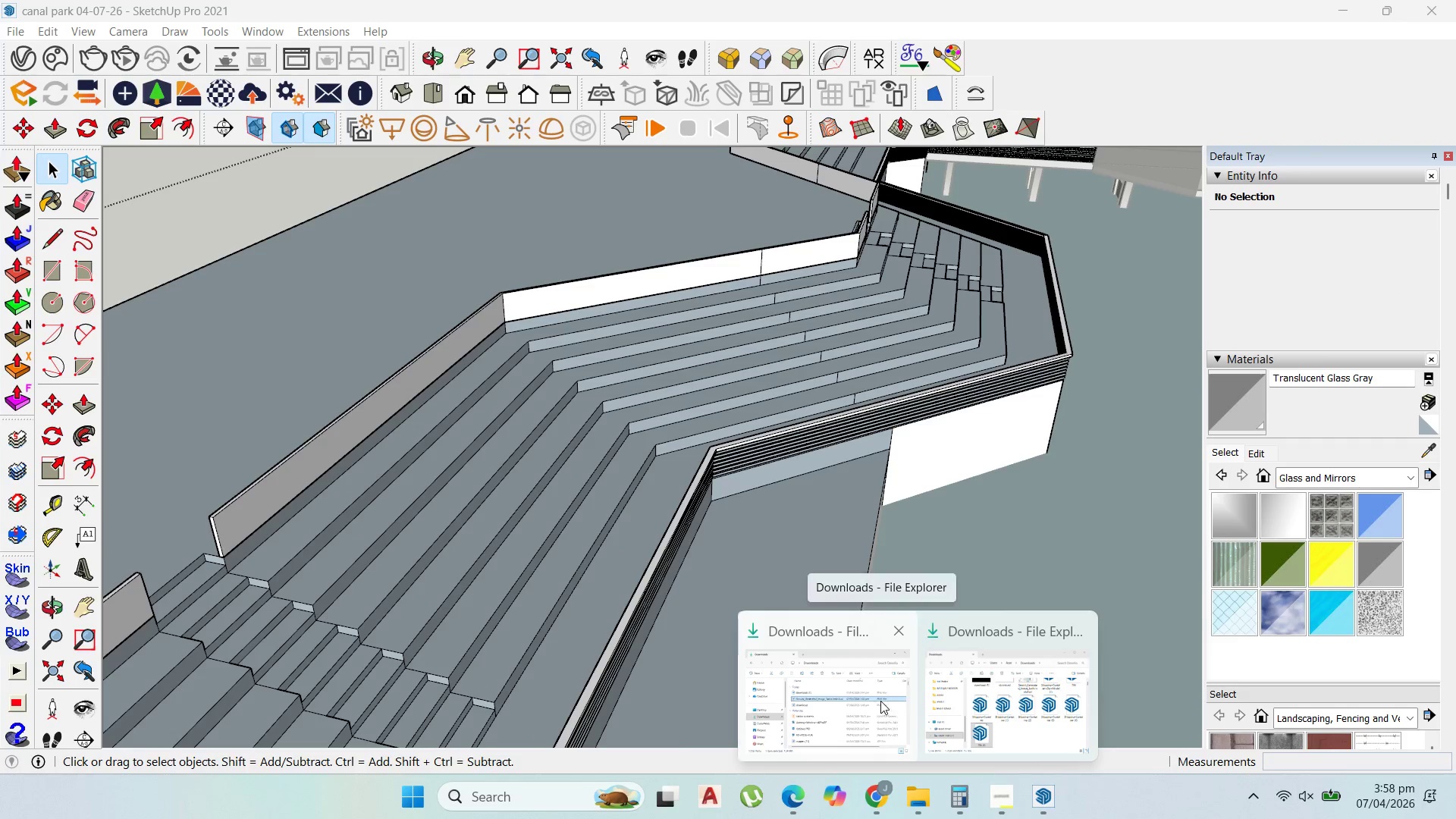 
left_click([880, 698])
 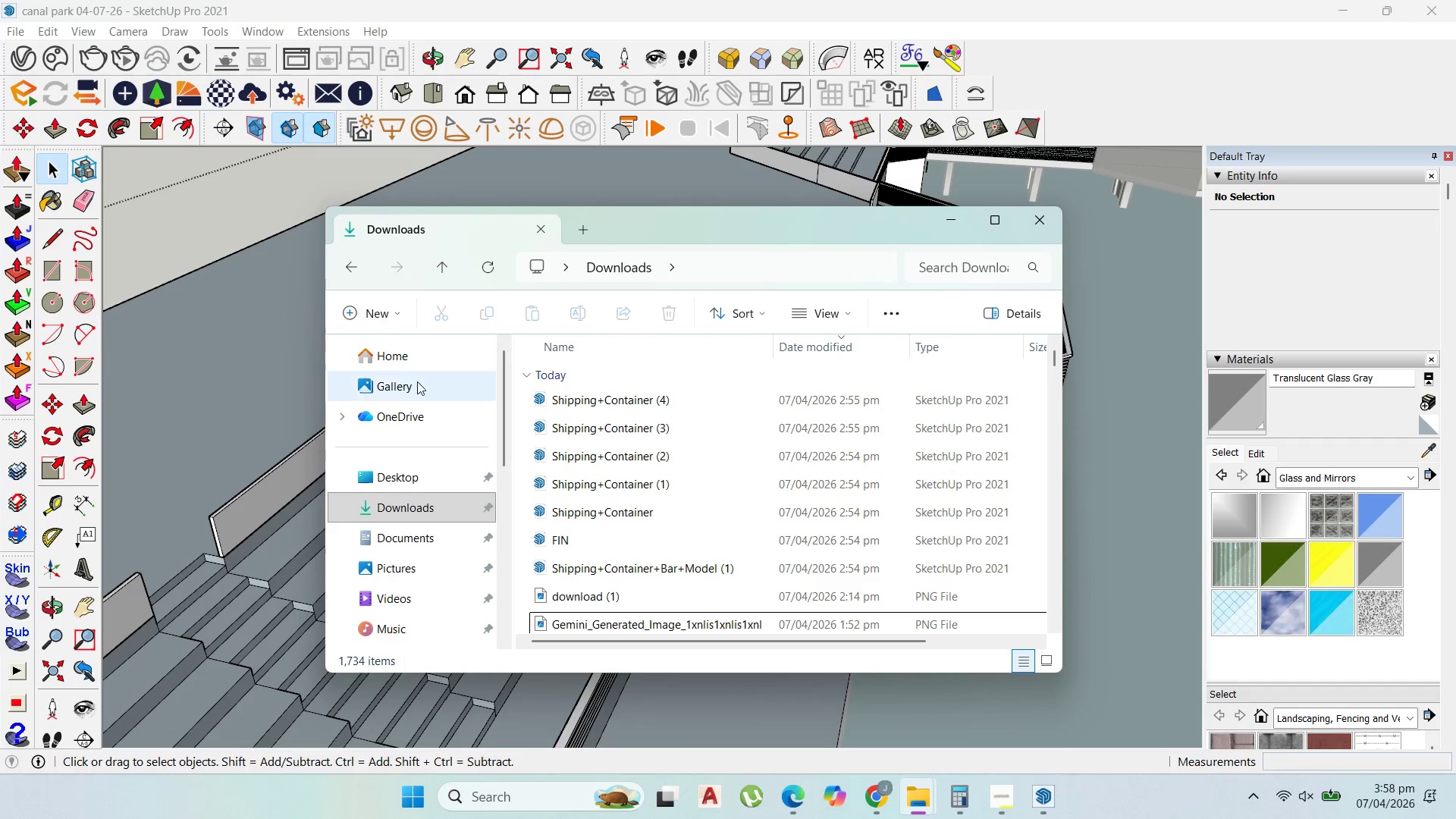 
scroll: coordinate [436, 416], scroll_direction: up, amount: 7.0
 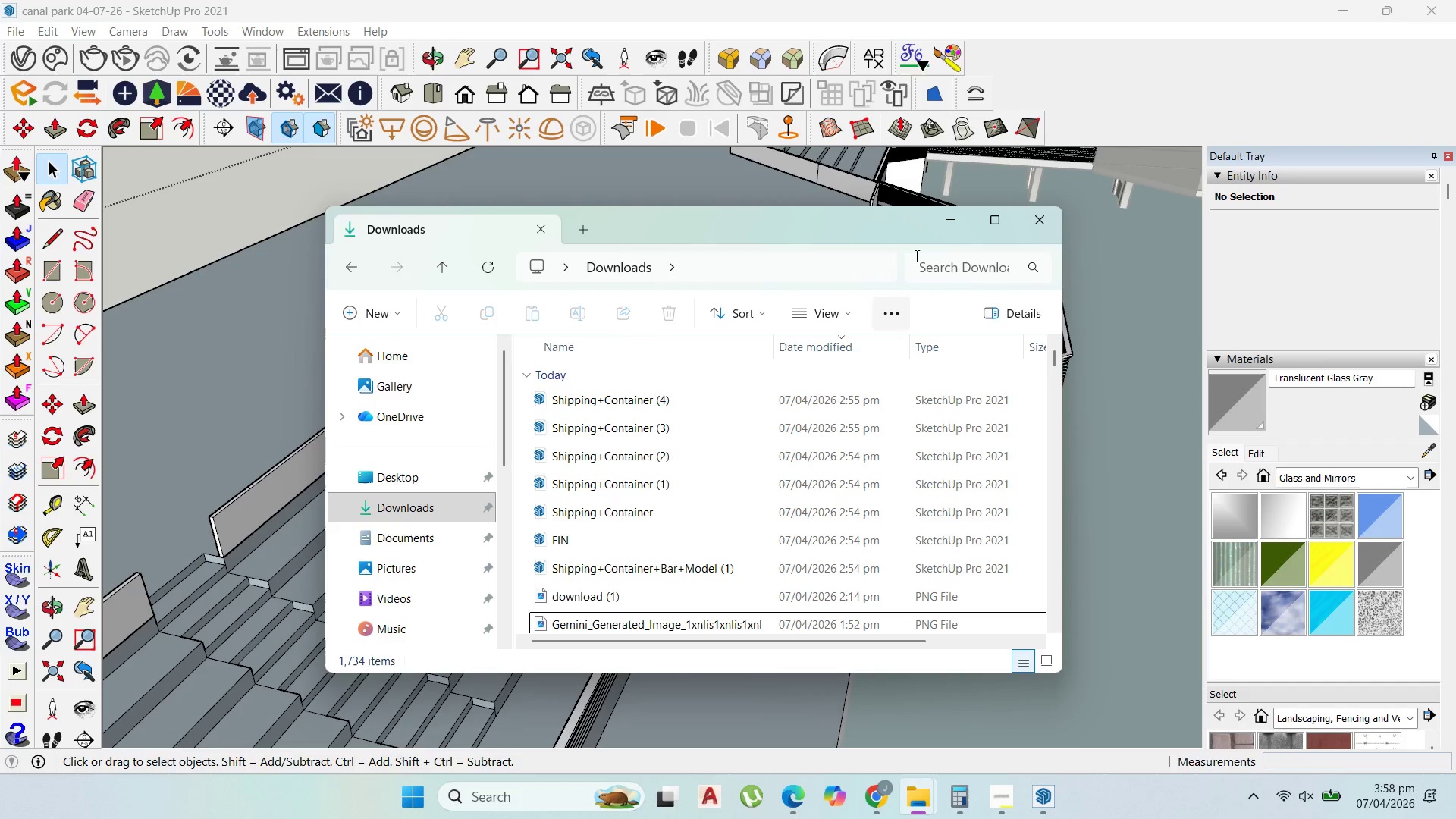 
left_click([946, 210])
 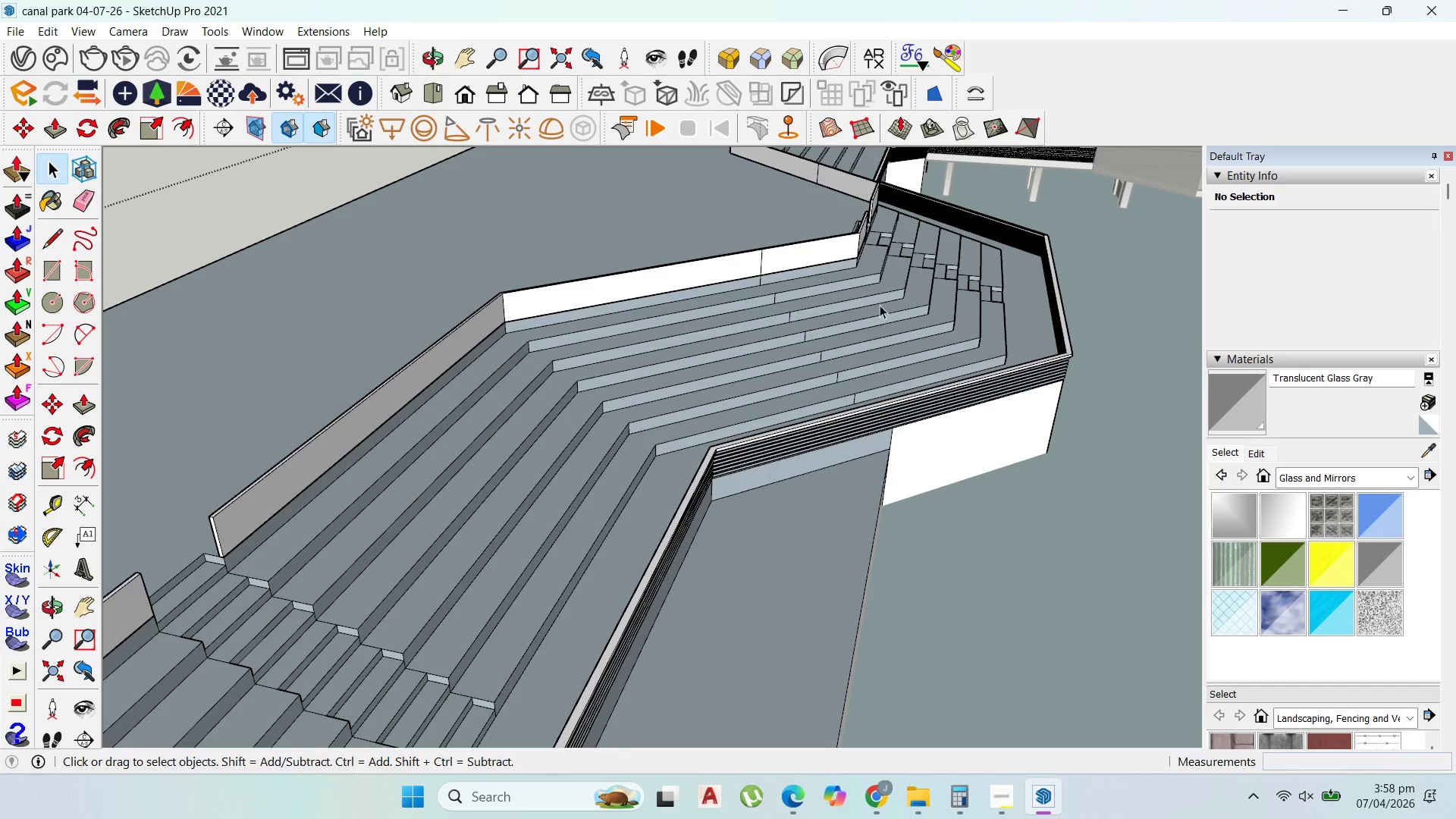 
scroll: coordinate [753, 387], scroll_direction: down, amount: 14.0
 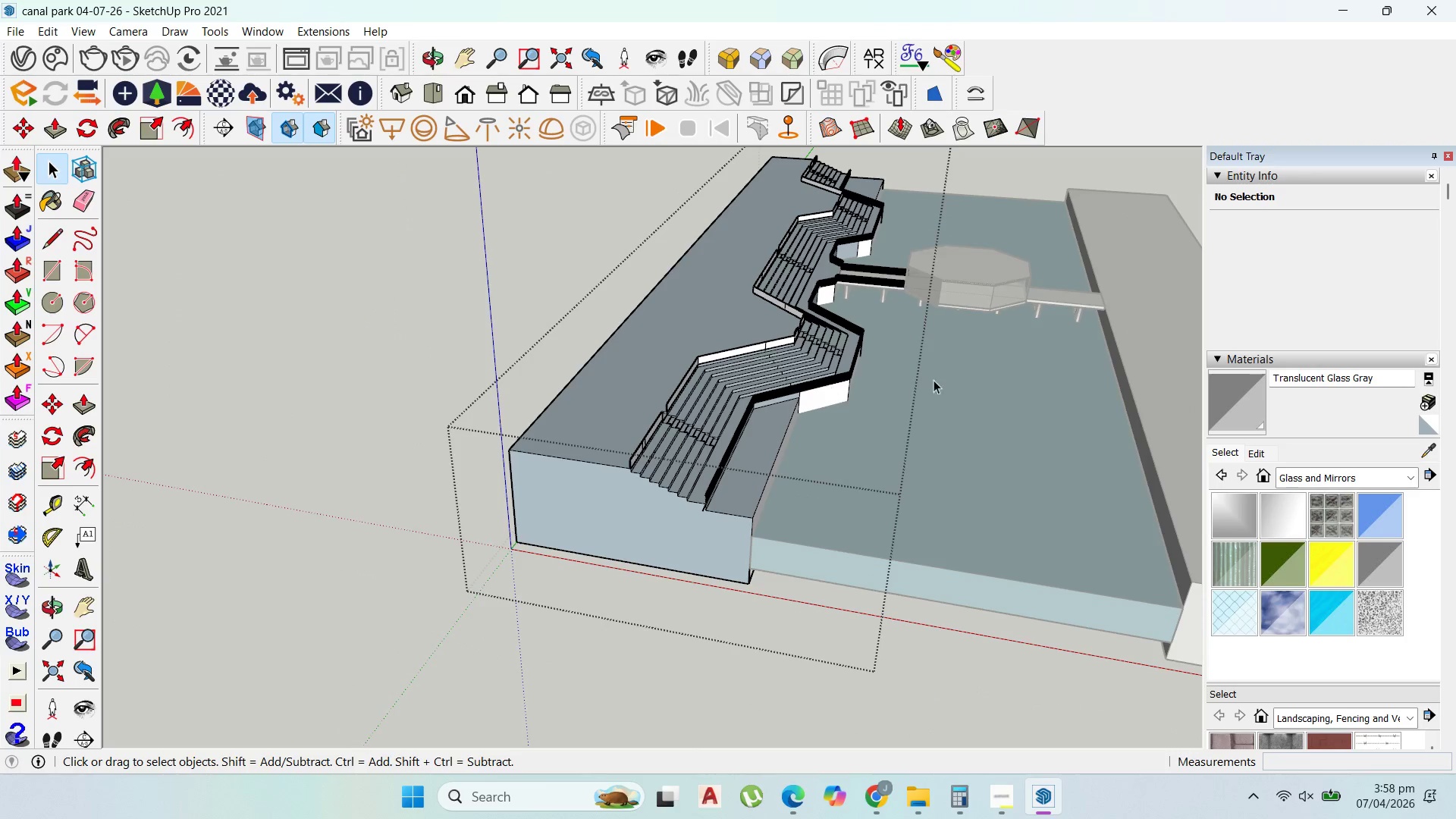 
scroll: coordinate [831, 333], scroll_direction: up, amount: 10.0
 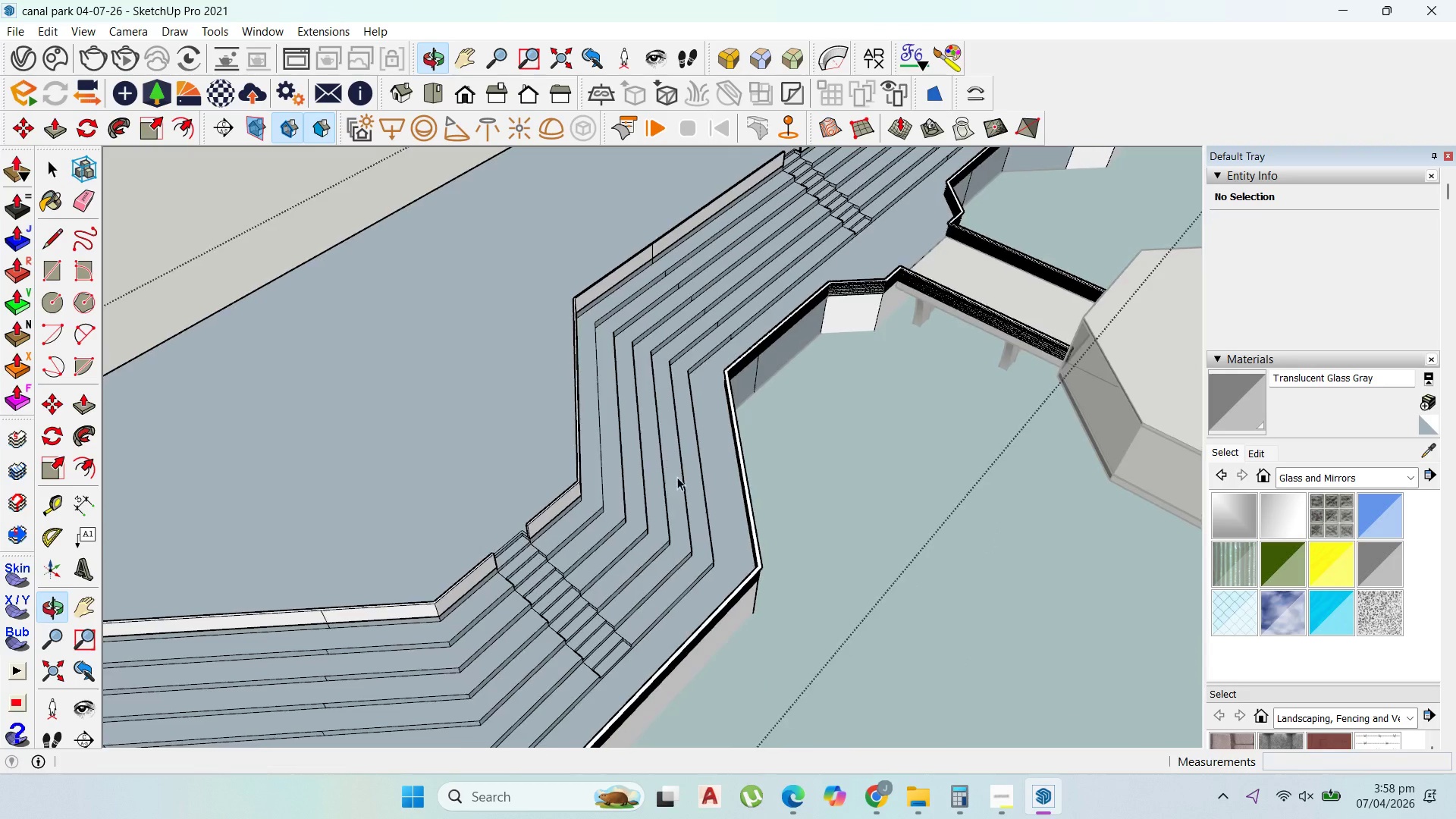 
middle_click([789, 212])
 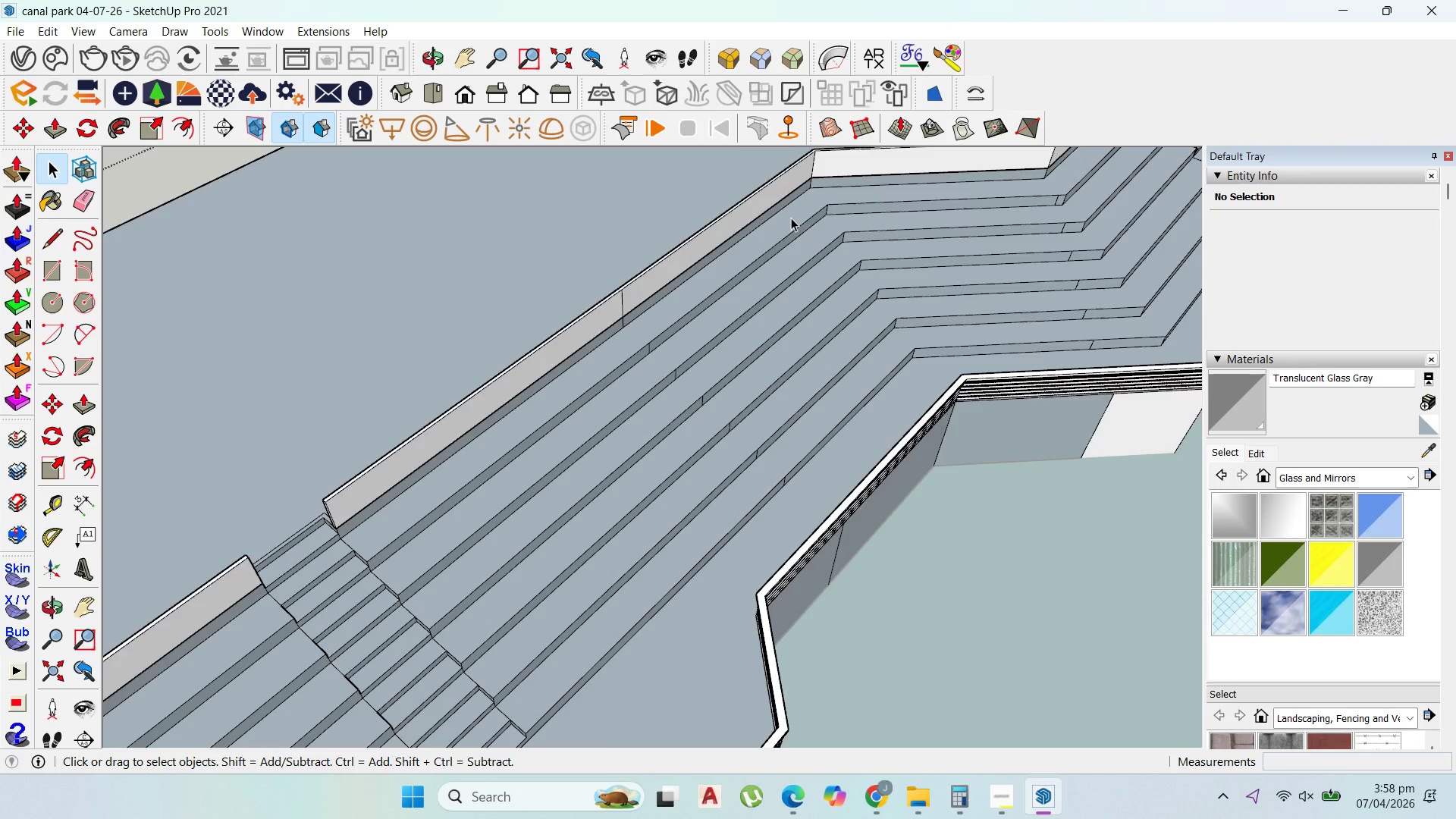 
scroll: coordinate [783, 227], scroll_direction: up, amount: 6.0
 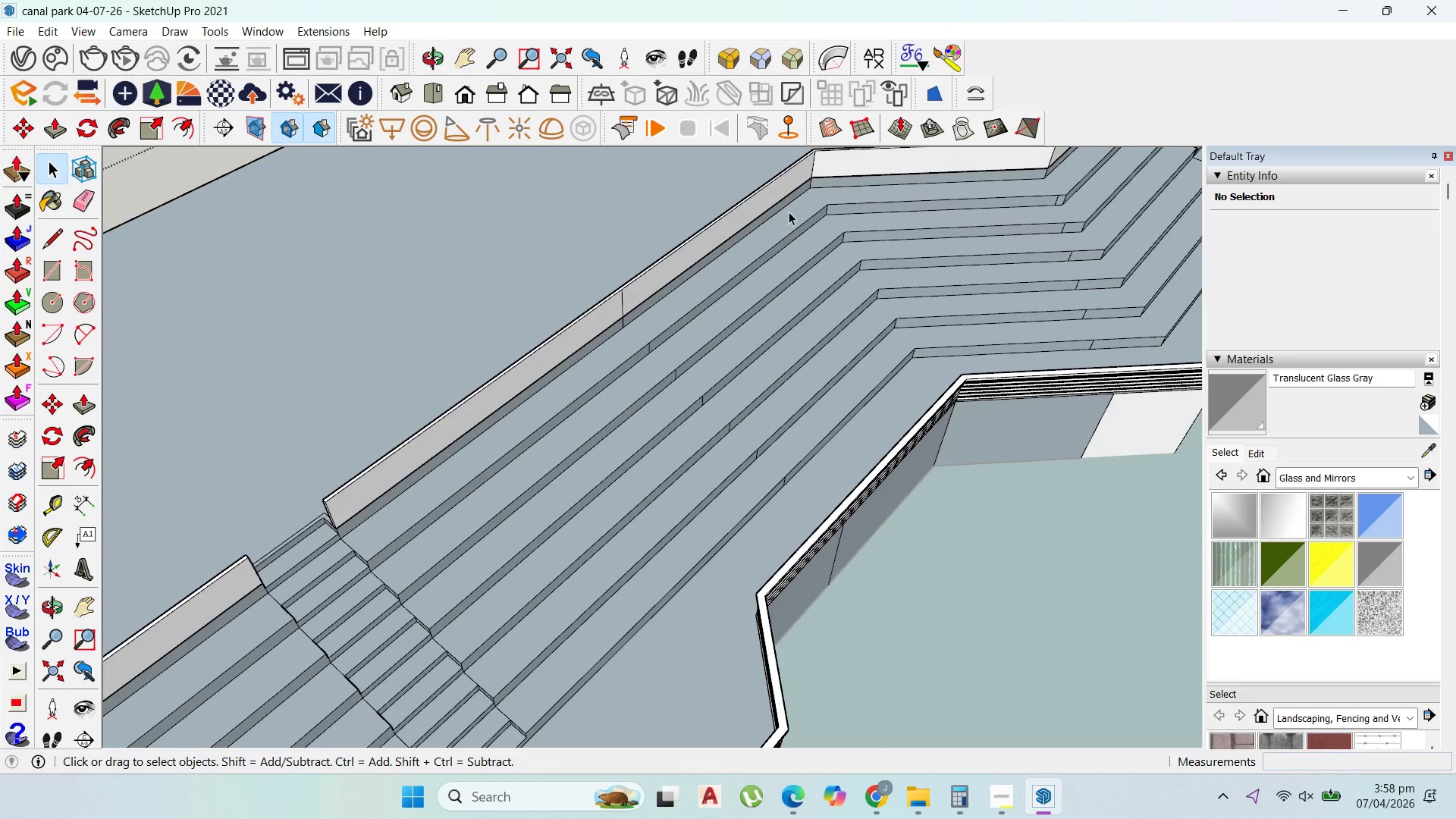 
double_click([791, 218])
 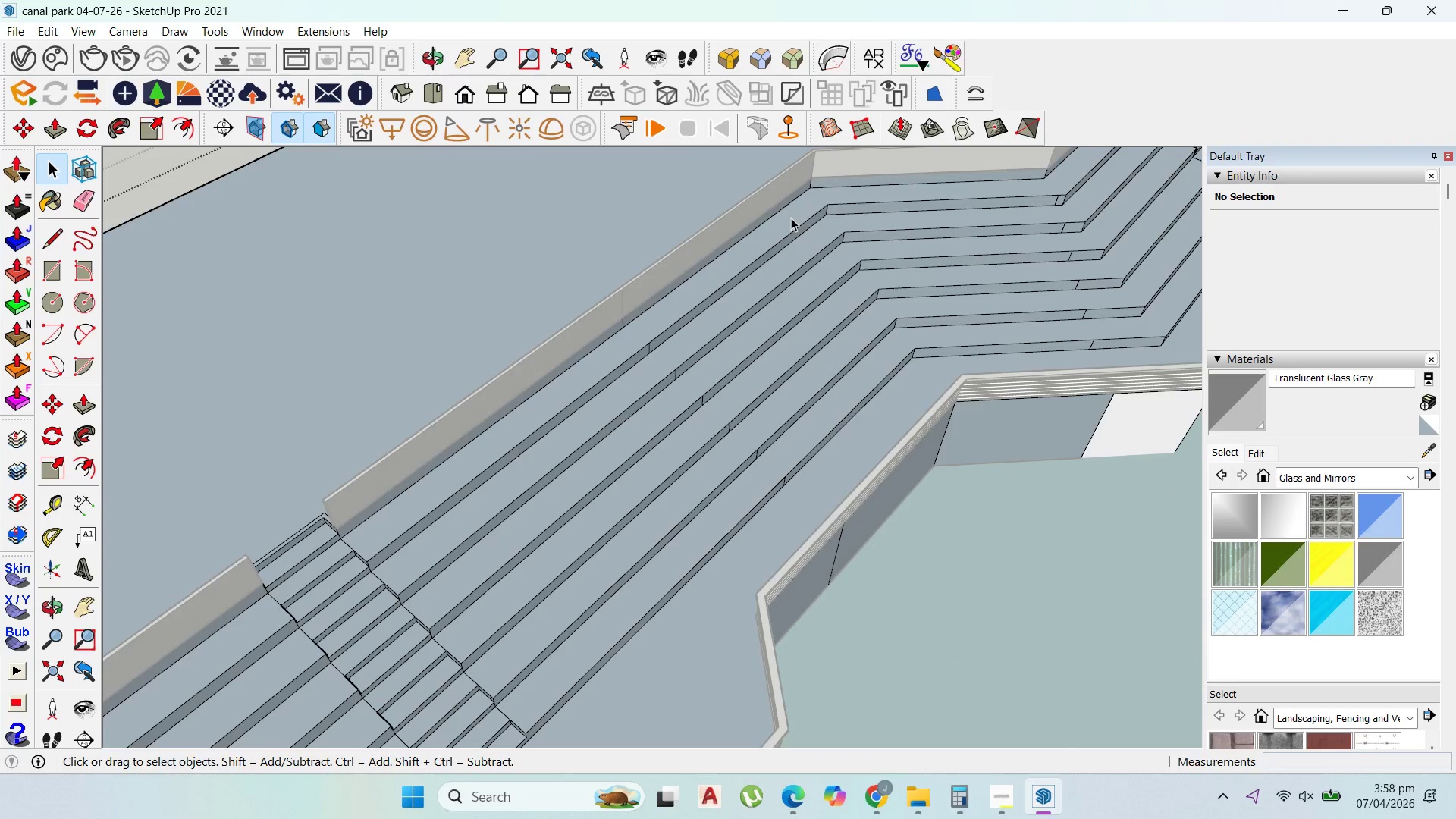 
triple_click([791, 218])
 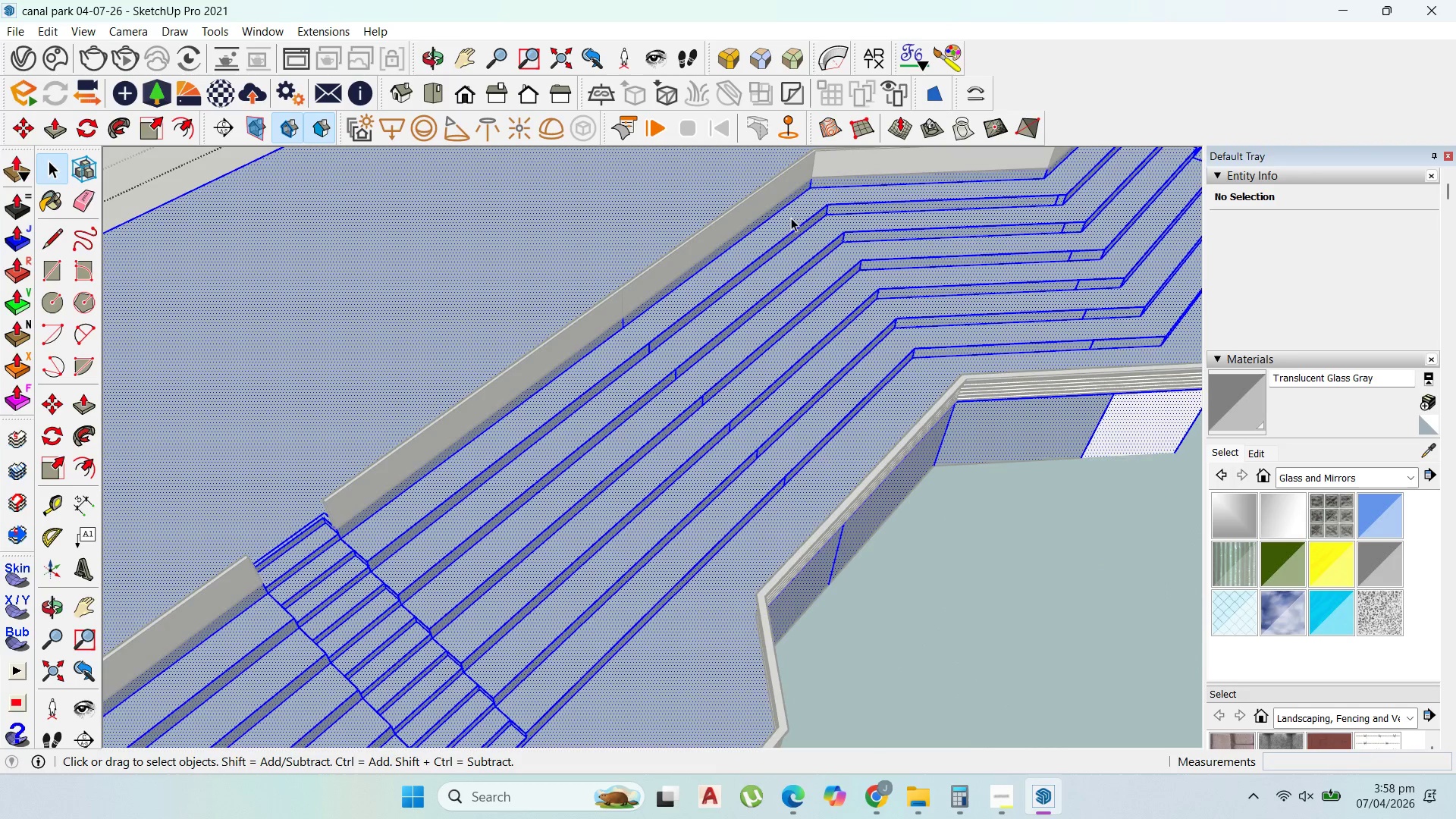 
triple_click([791, 218])
 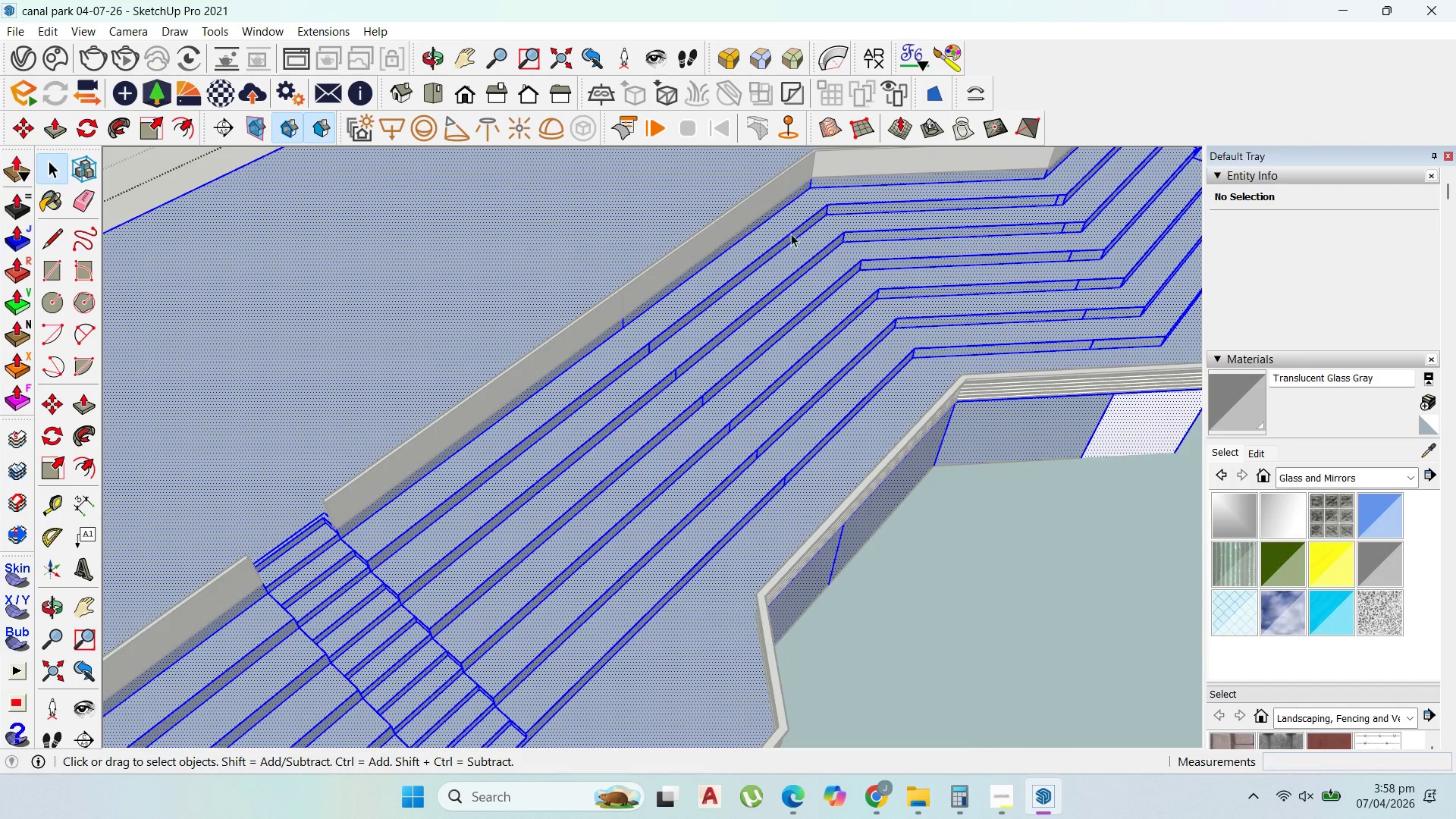 
scroll: coordinate [820, 223], scroll_direction: up, amount: 4.0
 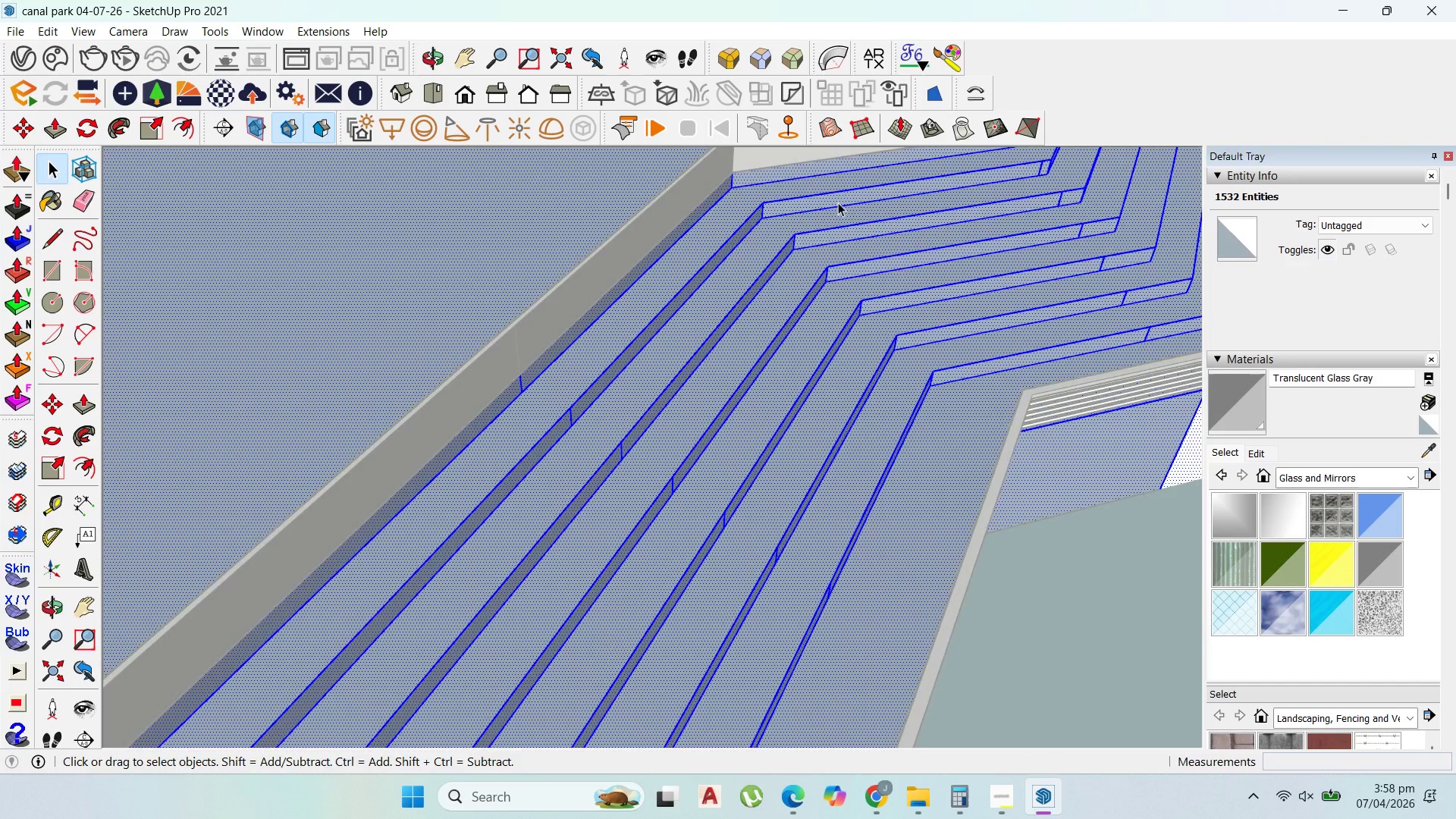 
scroll: coordinate [853, 215], scroll_direction: down, amount: 5.0
 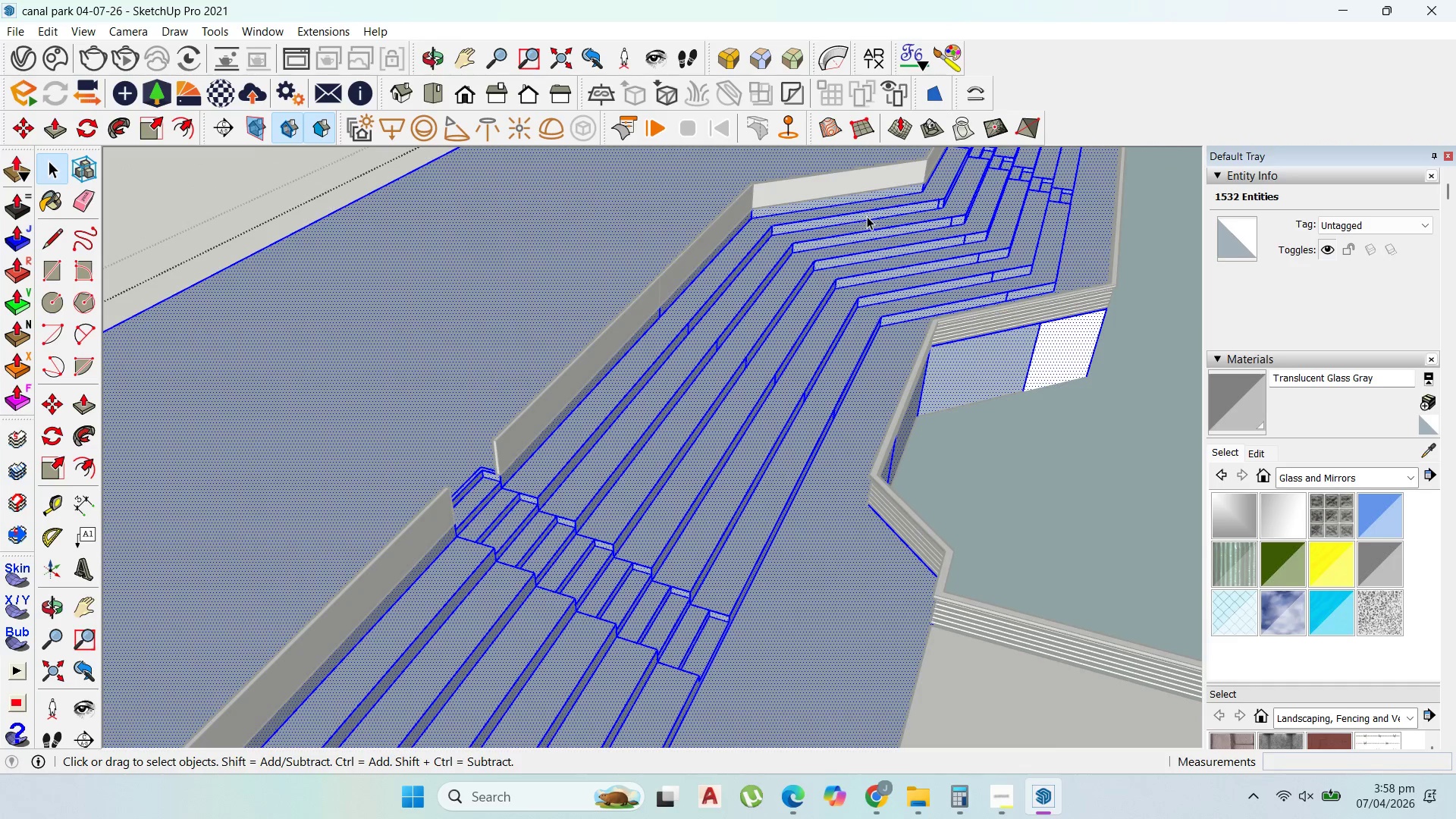 
wait(5.98)
 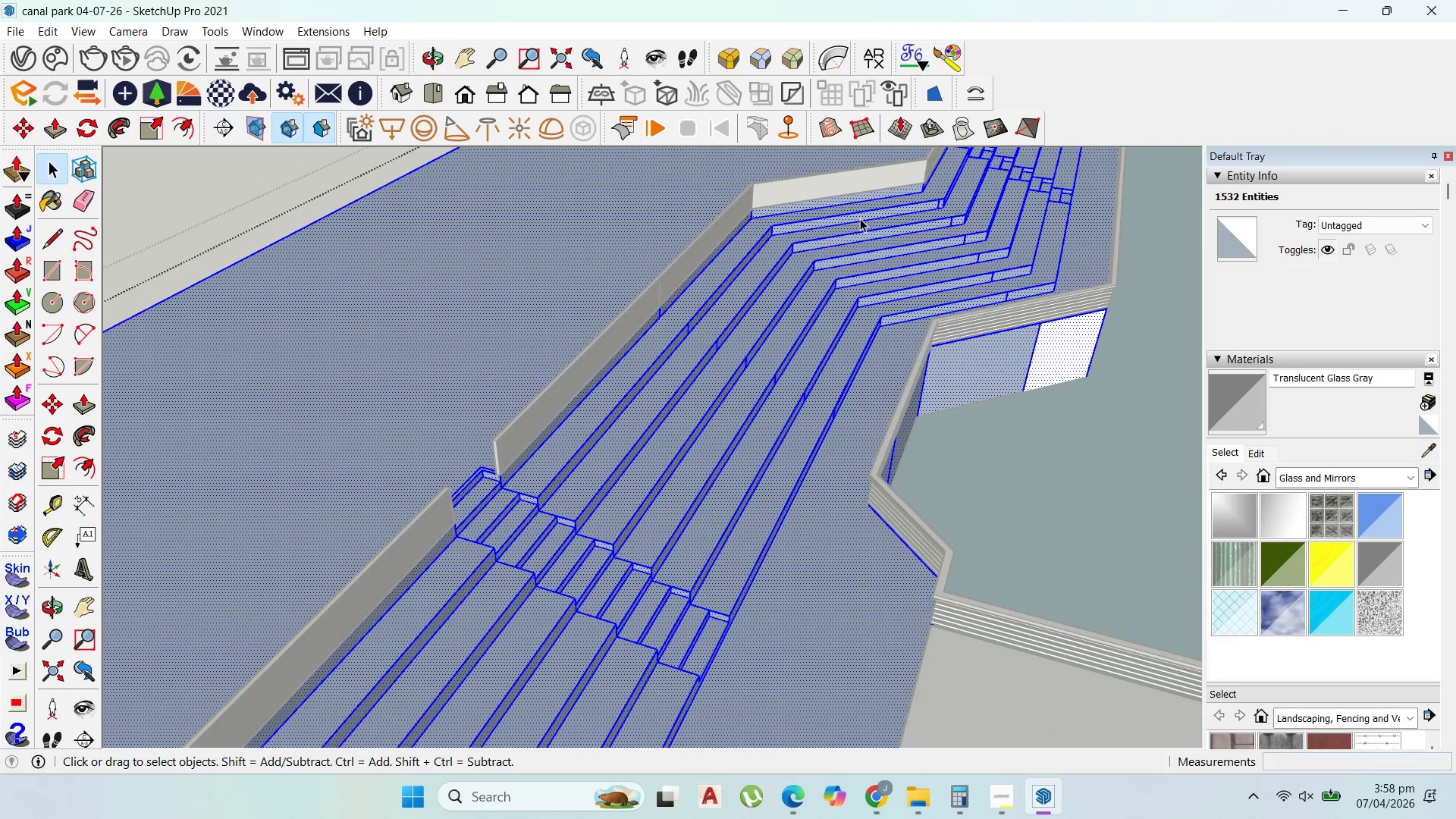 
scroll: coordinate [850, 198], scroll_direction: up, amount: 5.0
 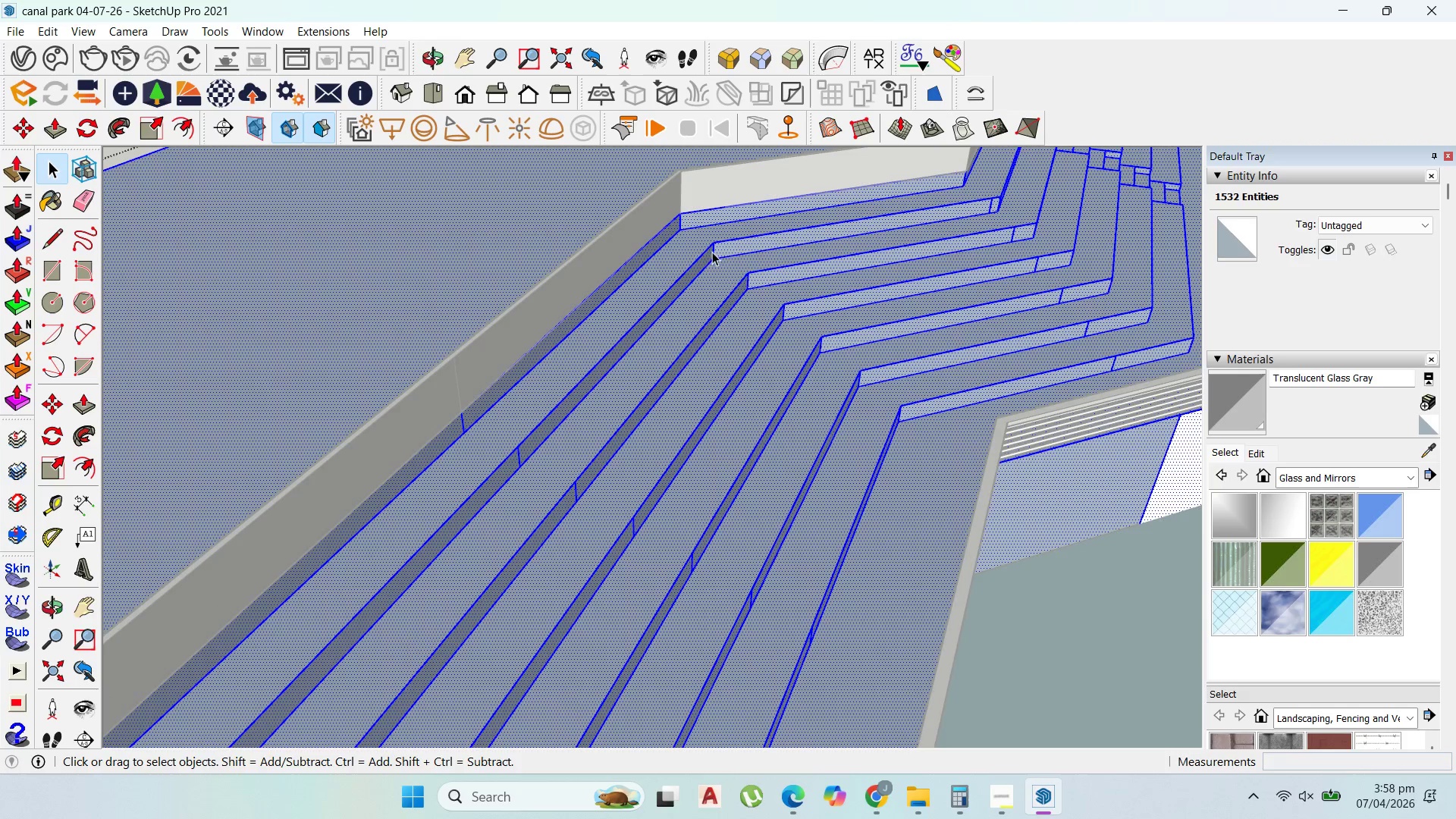 
left_click([699, 253])
 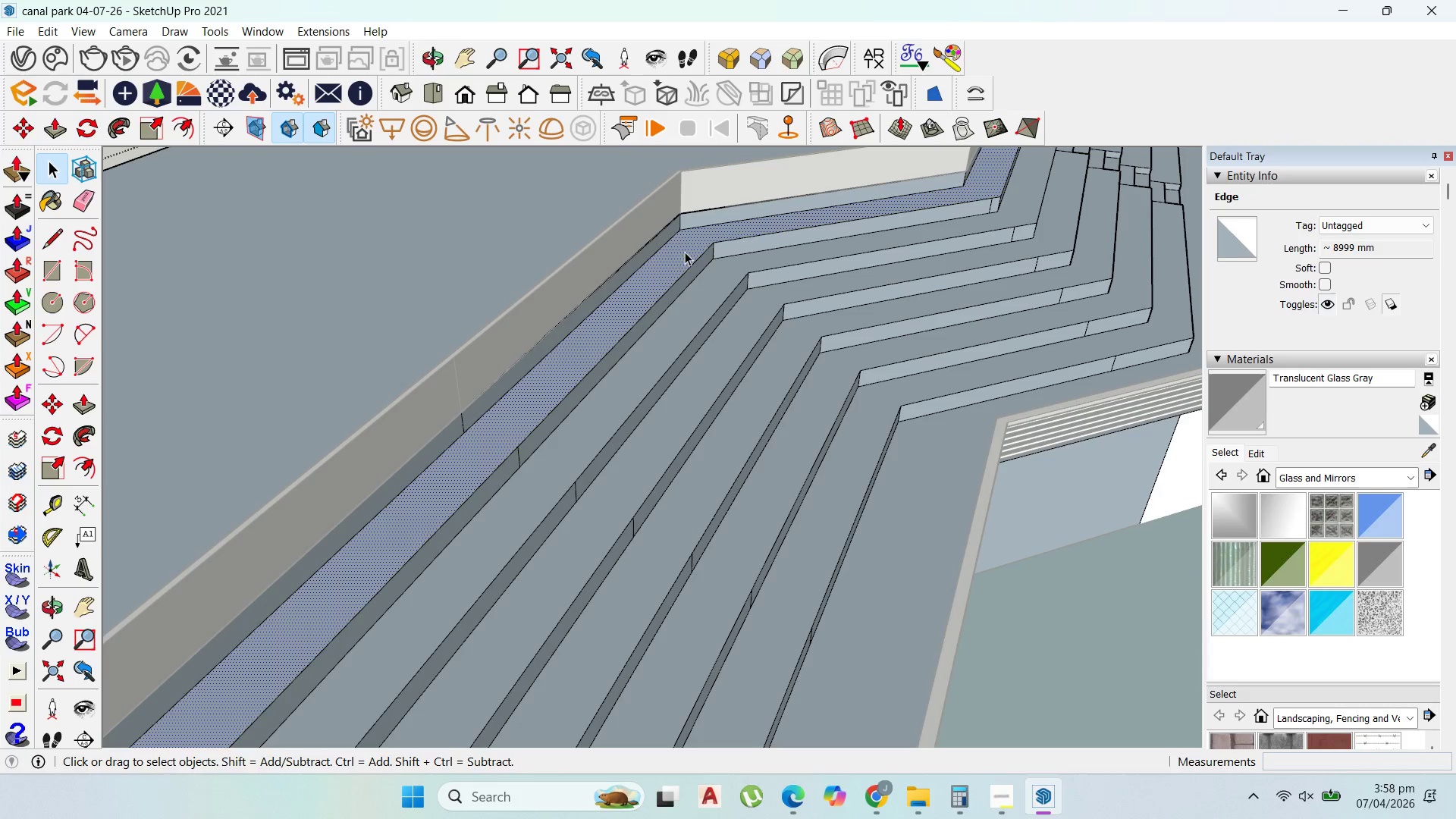 
scroll: coordinate [730, 342], scroll_direction: down, amount: 15.0
 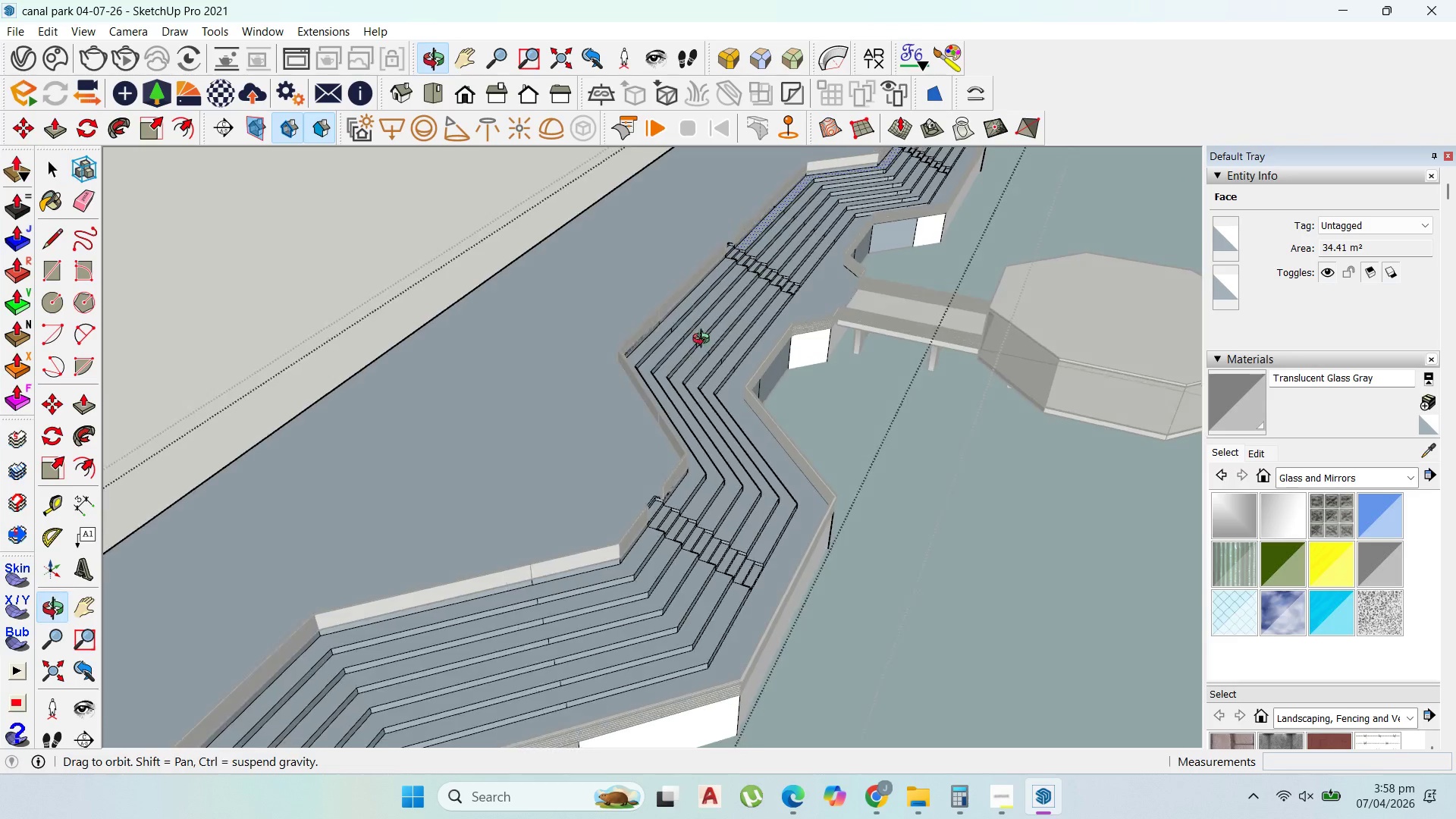 
scroll: coordinate [624, 363], scroll_direction: up, amount: 7.0
 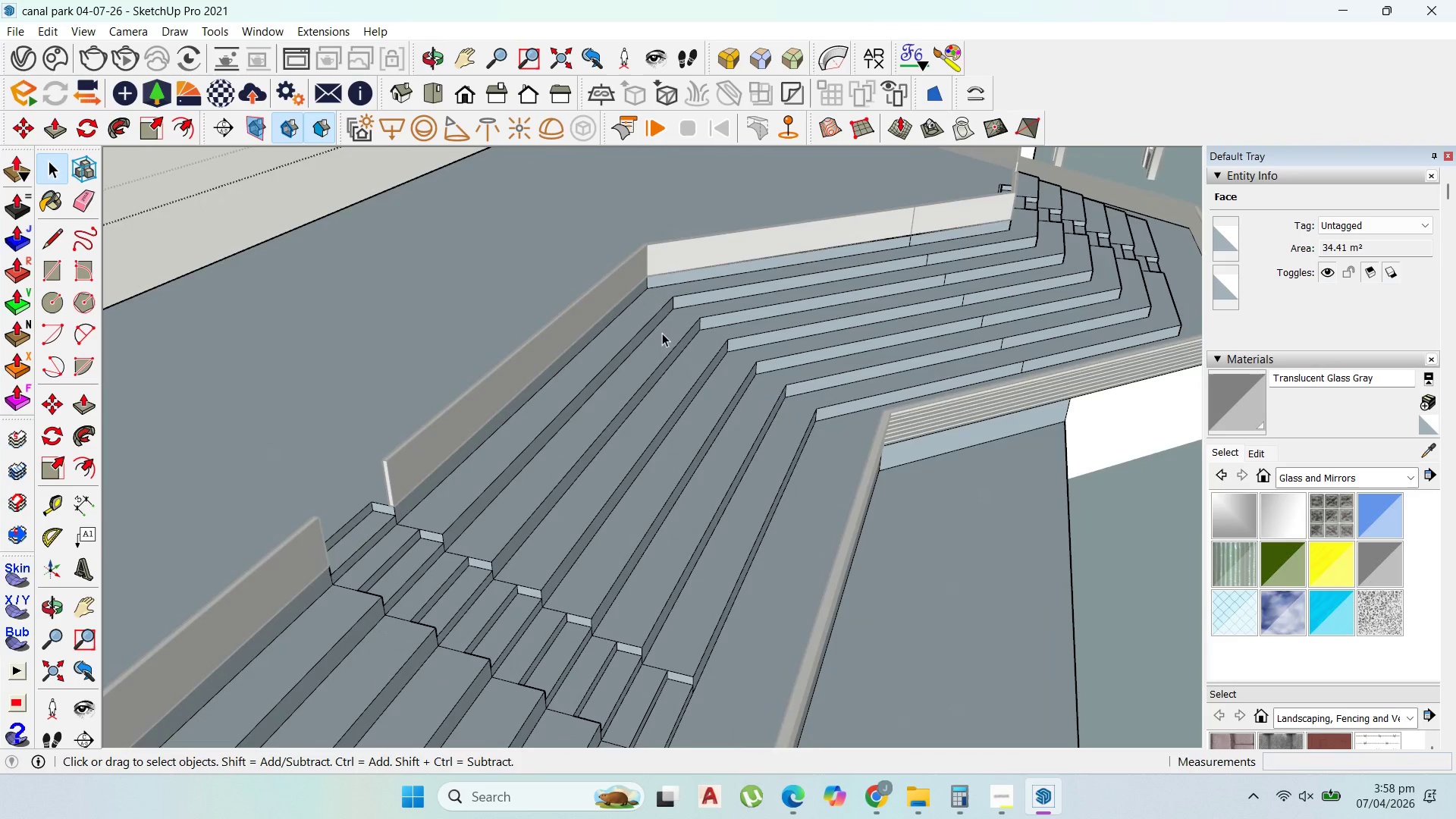 
scroll: coordinate [596, 369], scroll_direction: down, amount: 1.0
 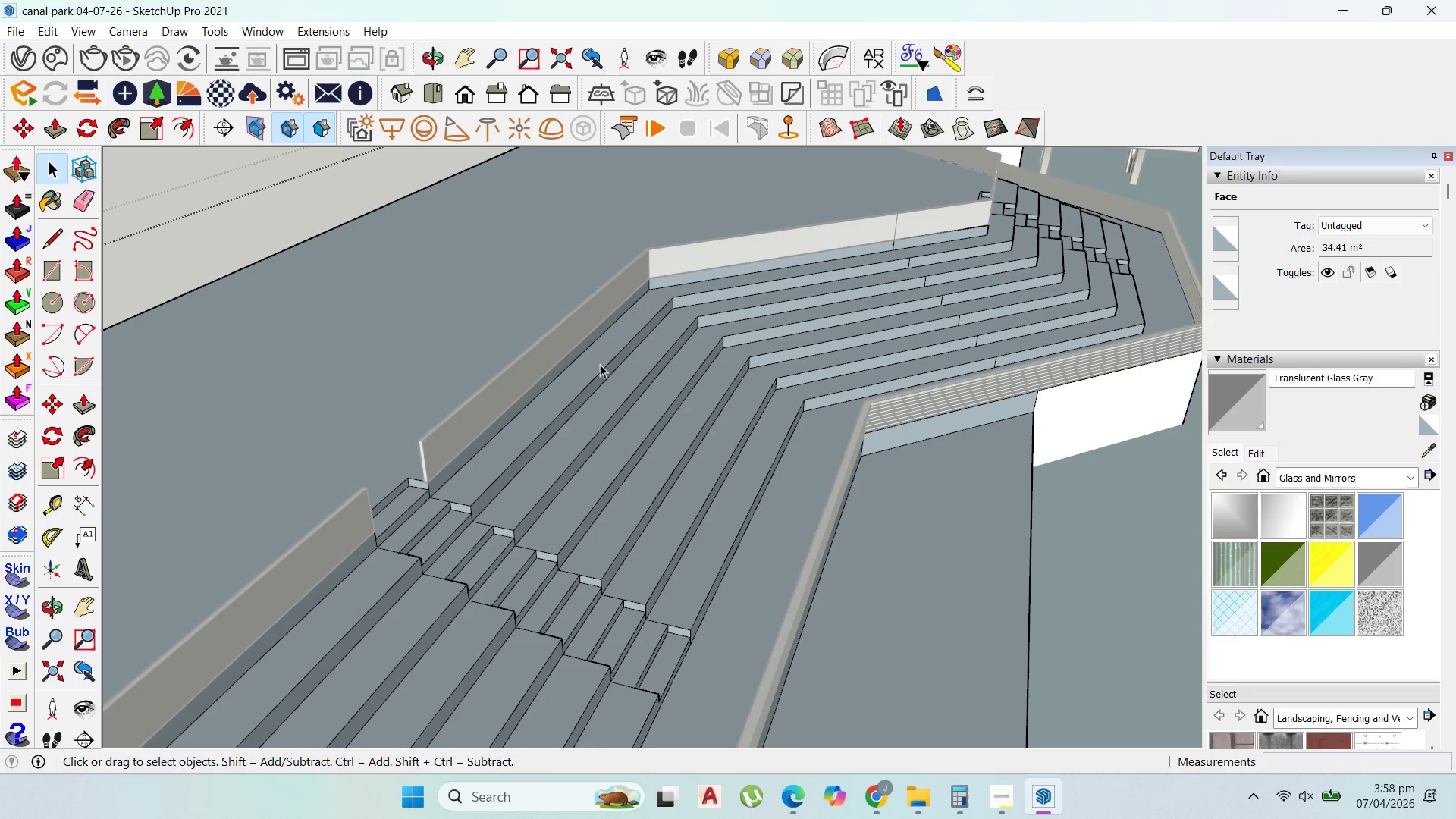 
scroll: coordinate [411, 293], scroll_direction: up, amount: 6.0
 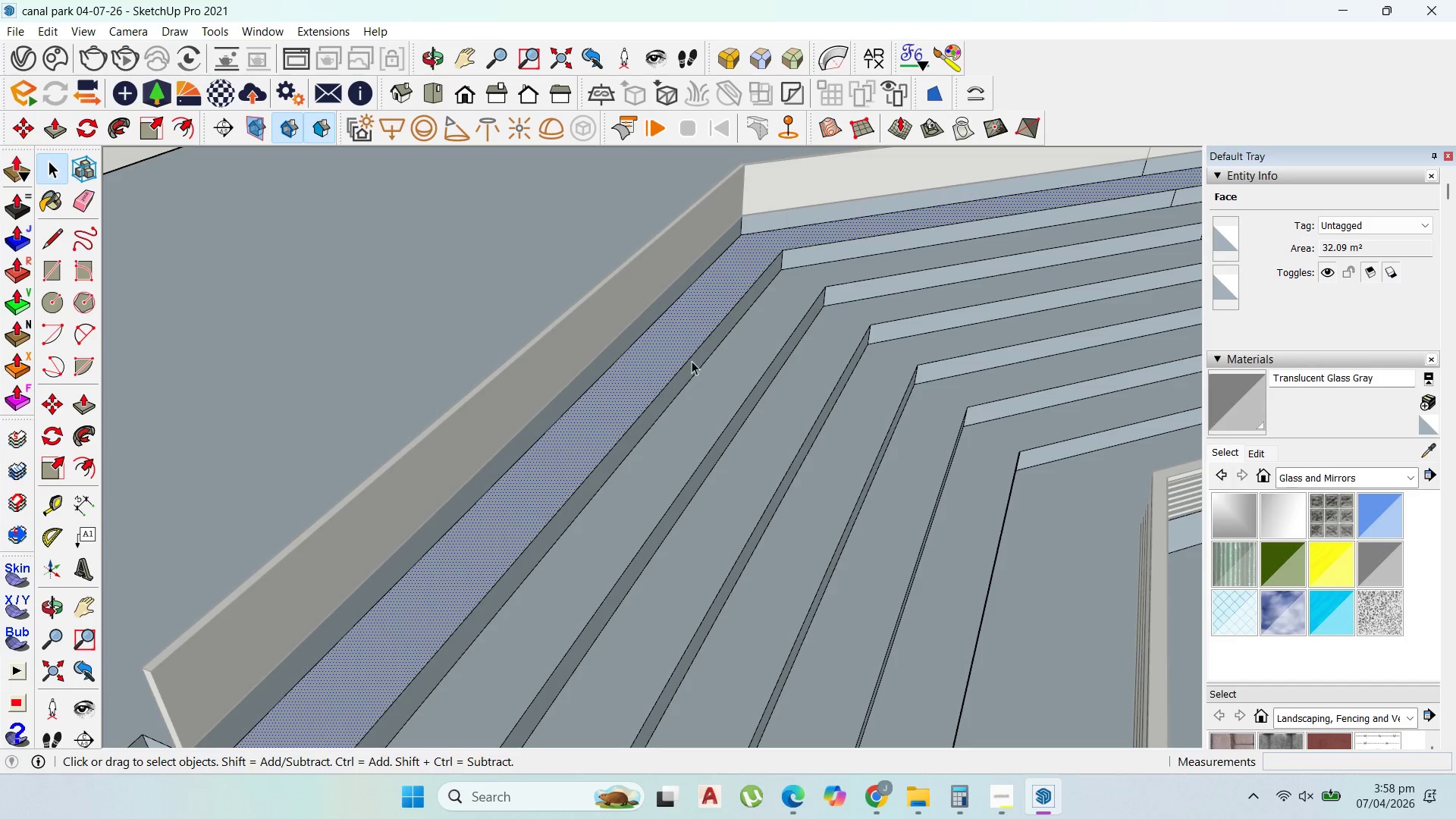 
left_click([656, 340])
 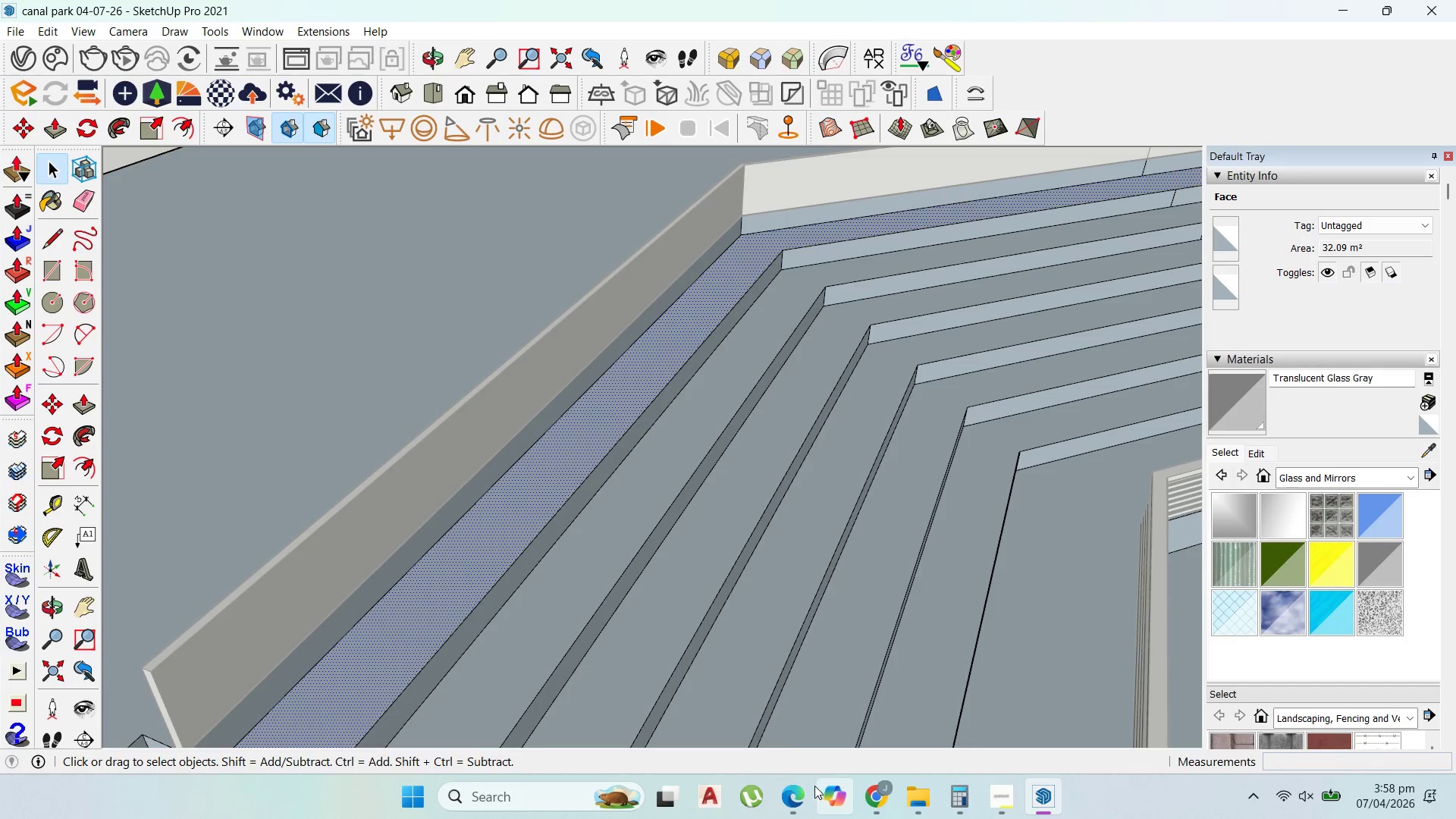 
left_click([914, 791])
 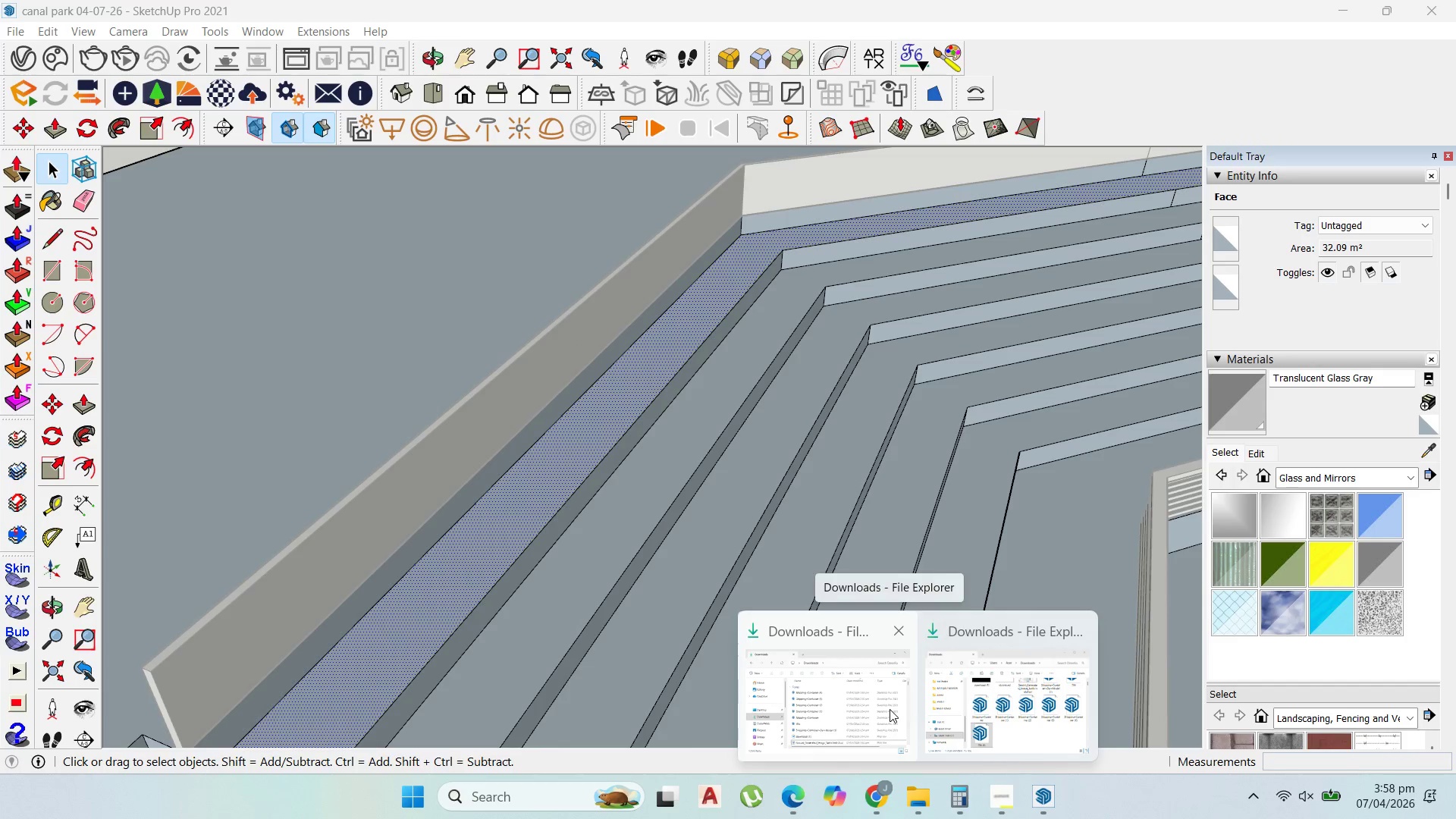 
left_click([890, 709])
 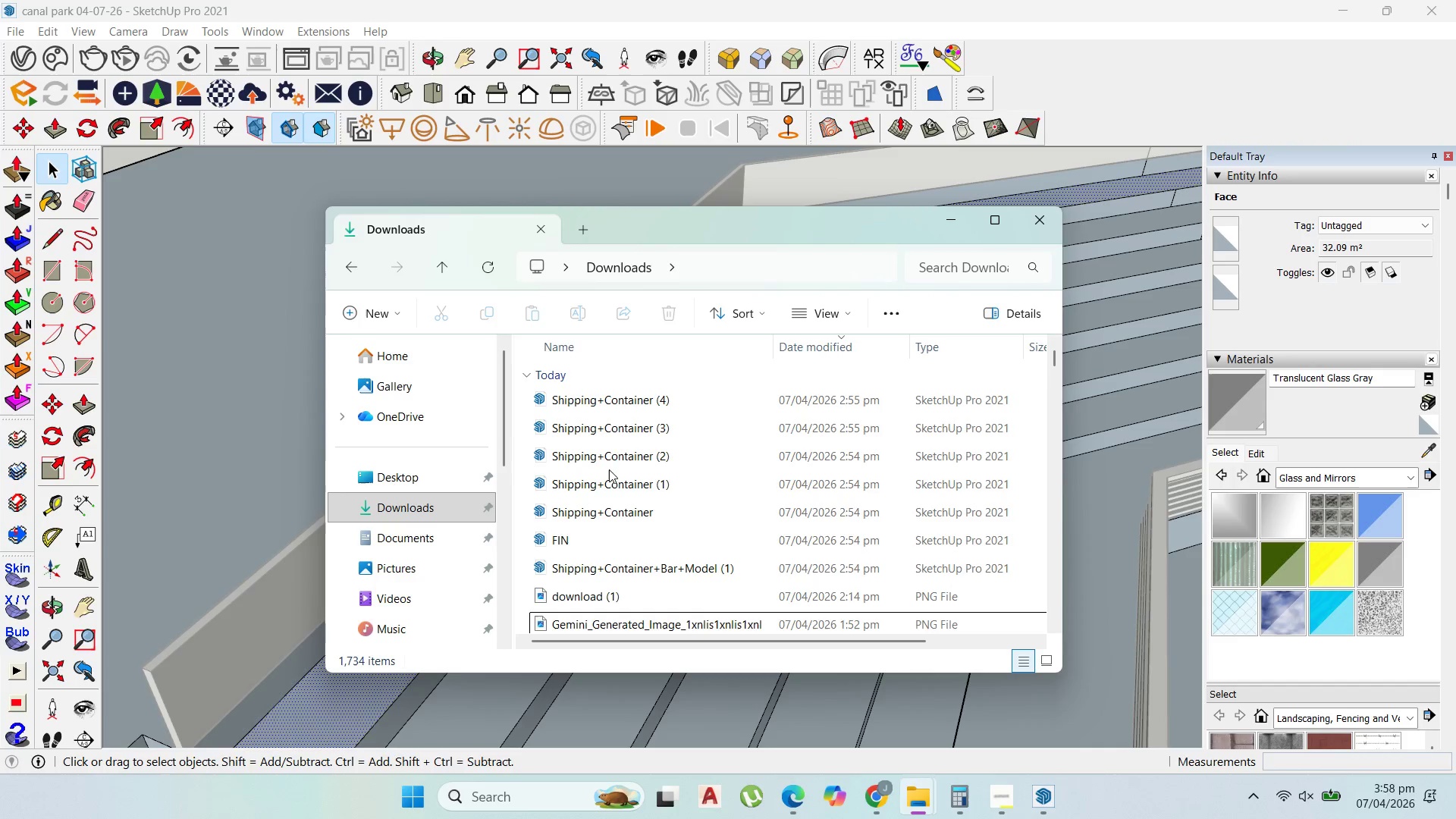 
scroll: coordinate [620, 492], scroll_direction: up, amount: 9.0
 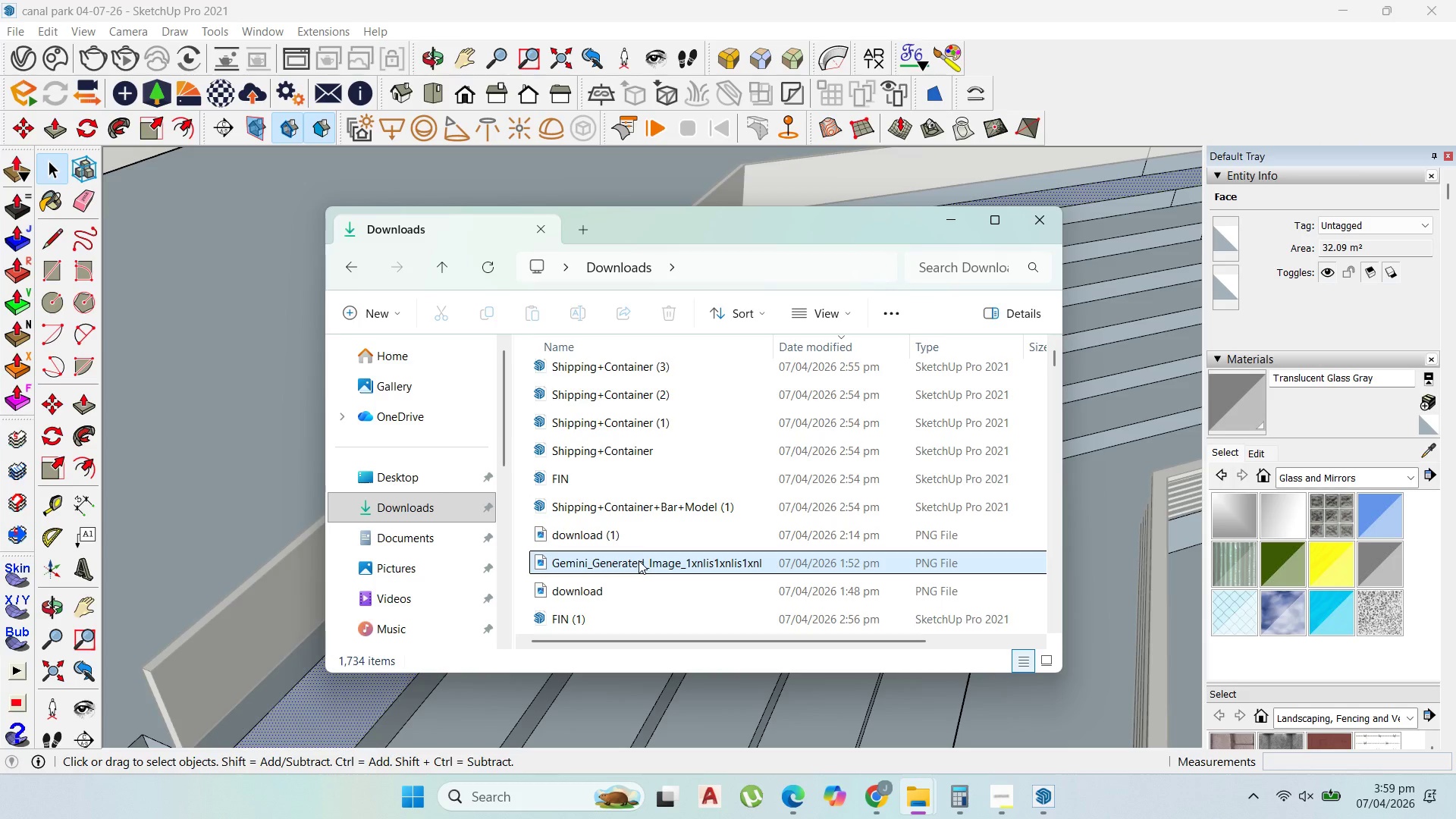 
left_click([639, 560])
 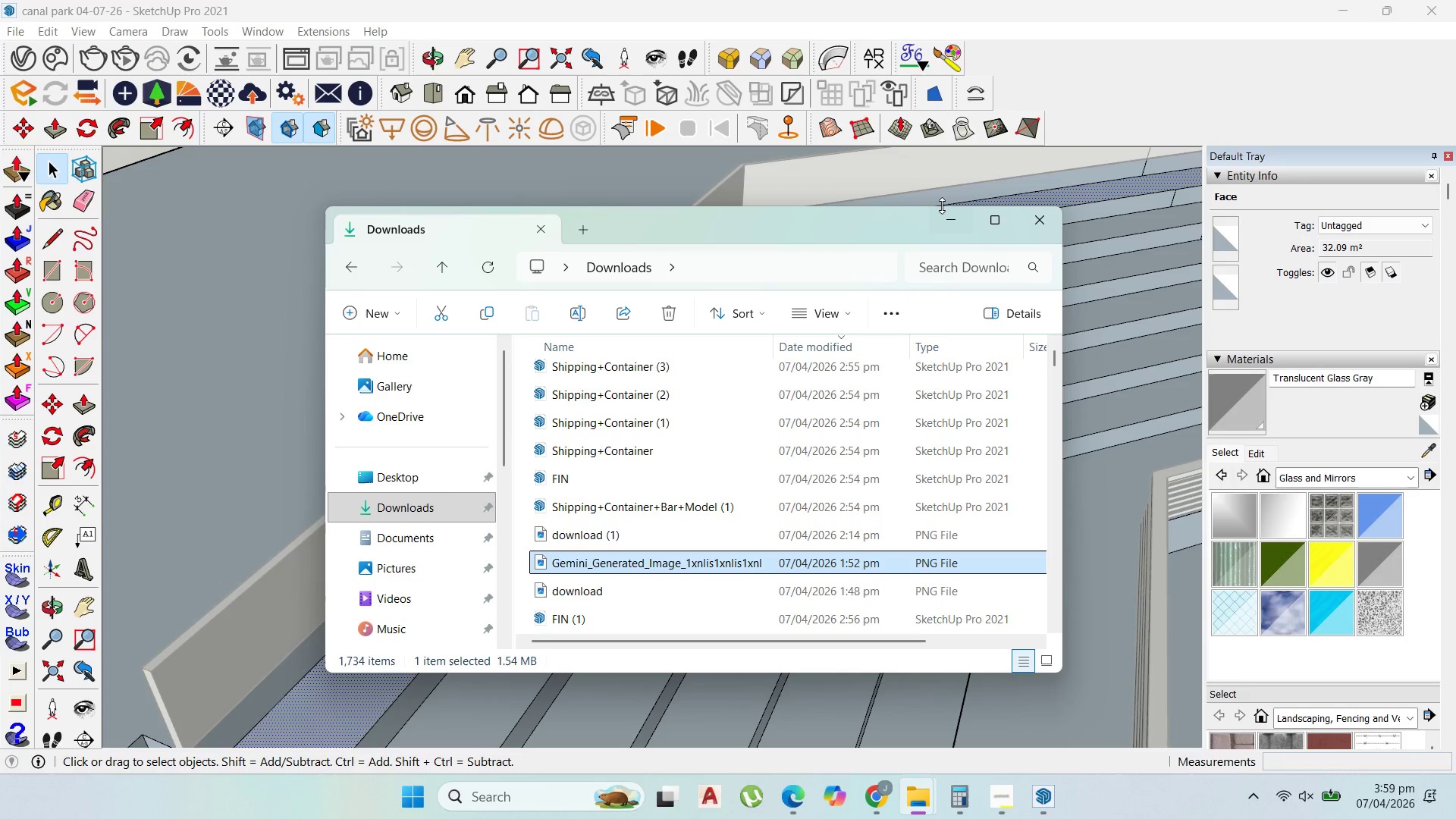 
left_click([946, 224])
 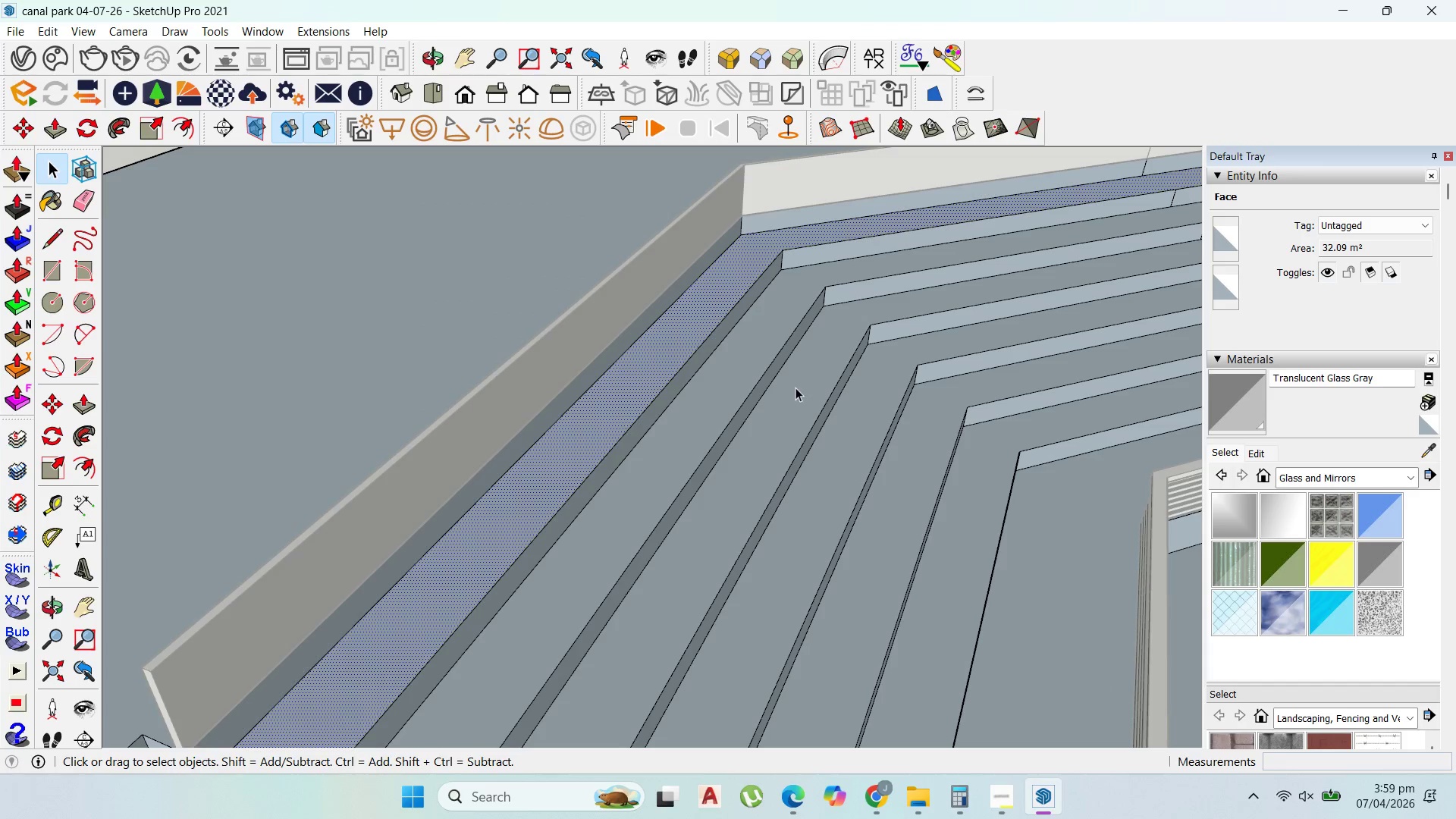 
scroll: coordinate [827, 337], scroll_direction: down, amount: 16.0
 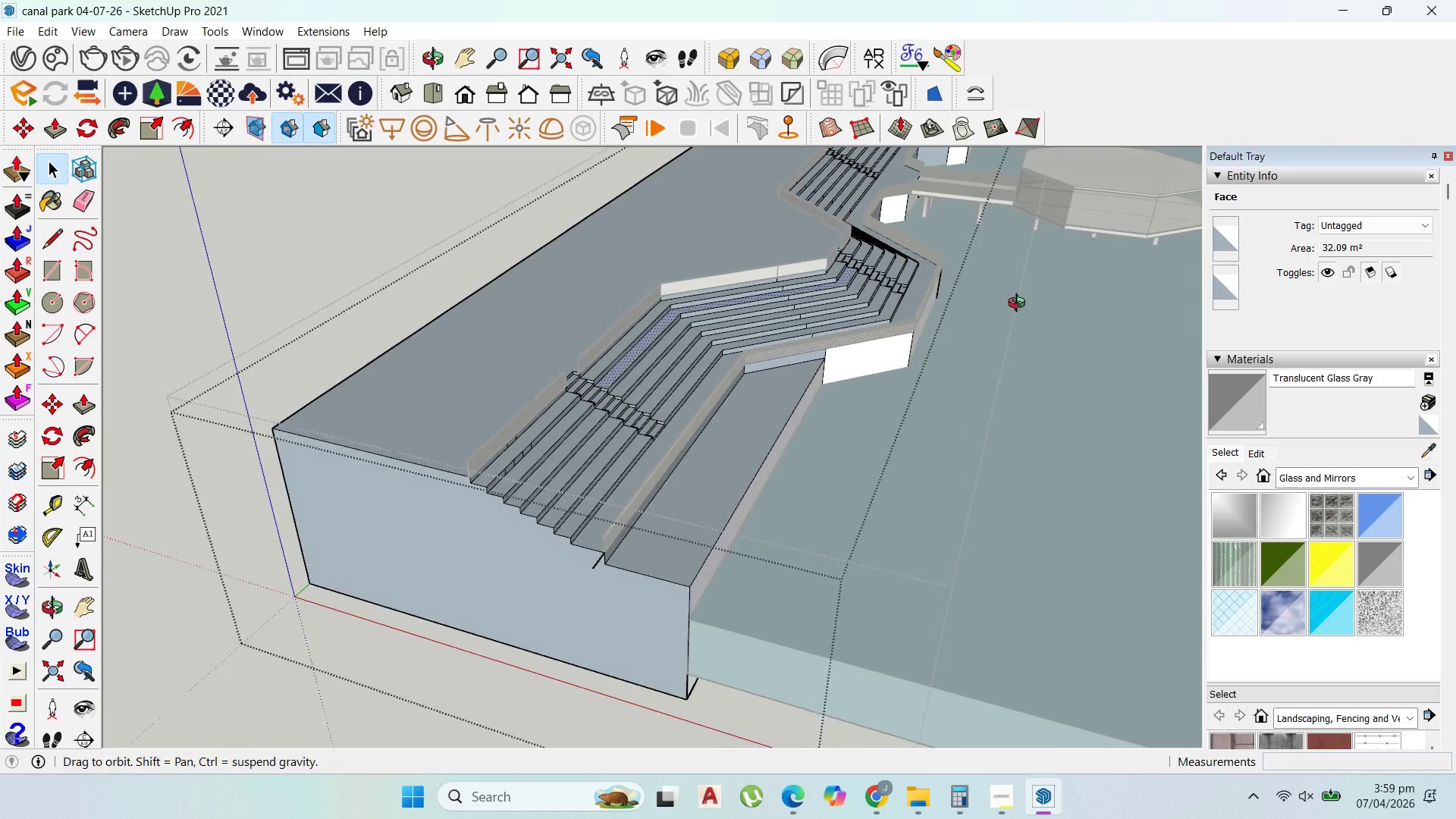 
key(Escape)
 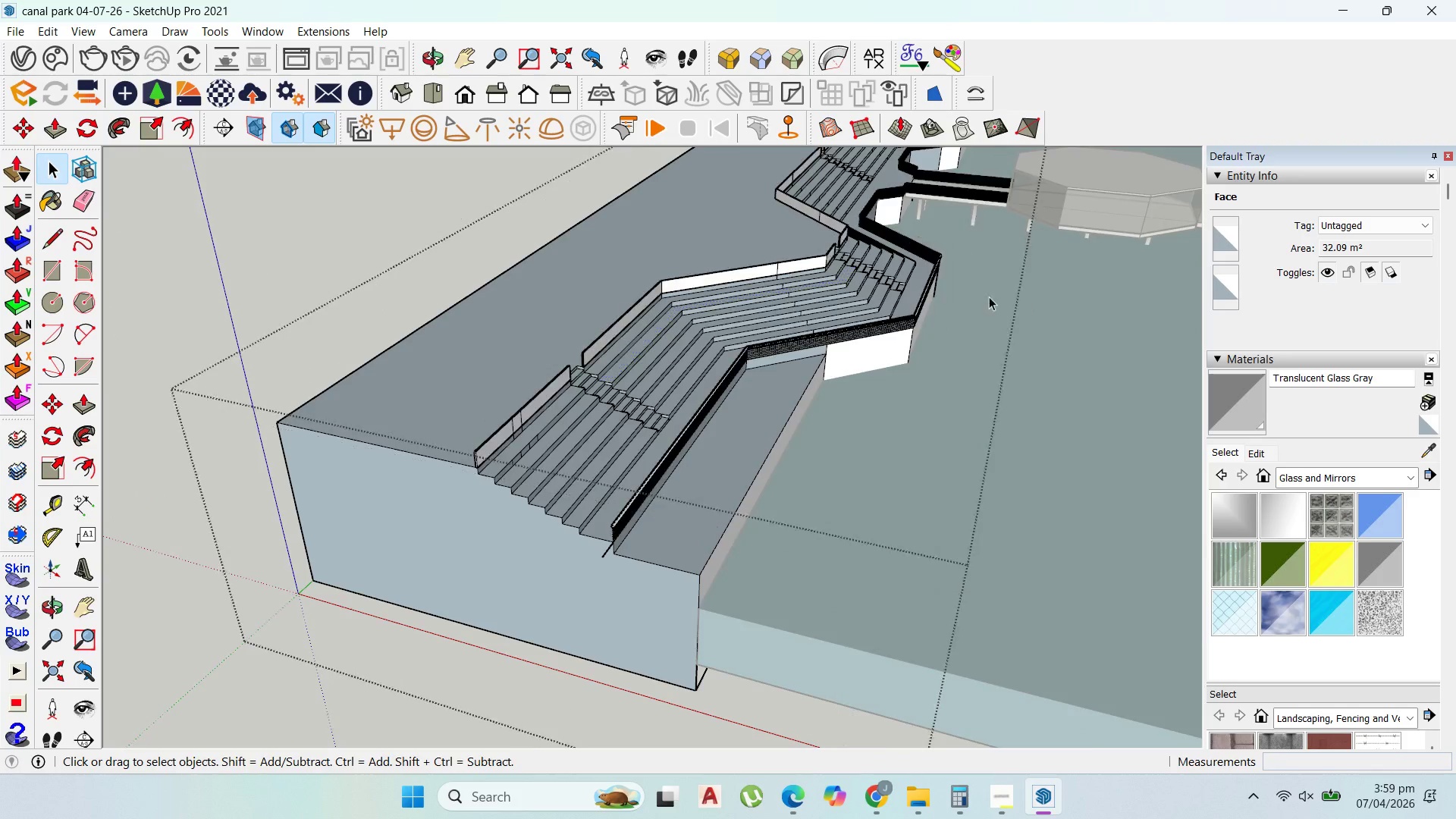 
key(Escape)
 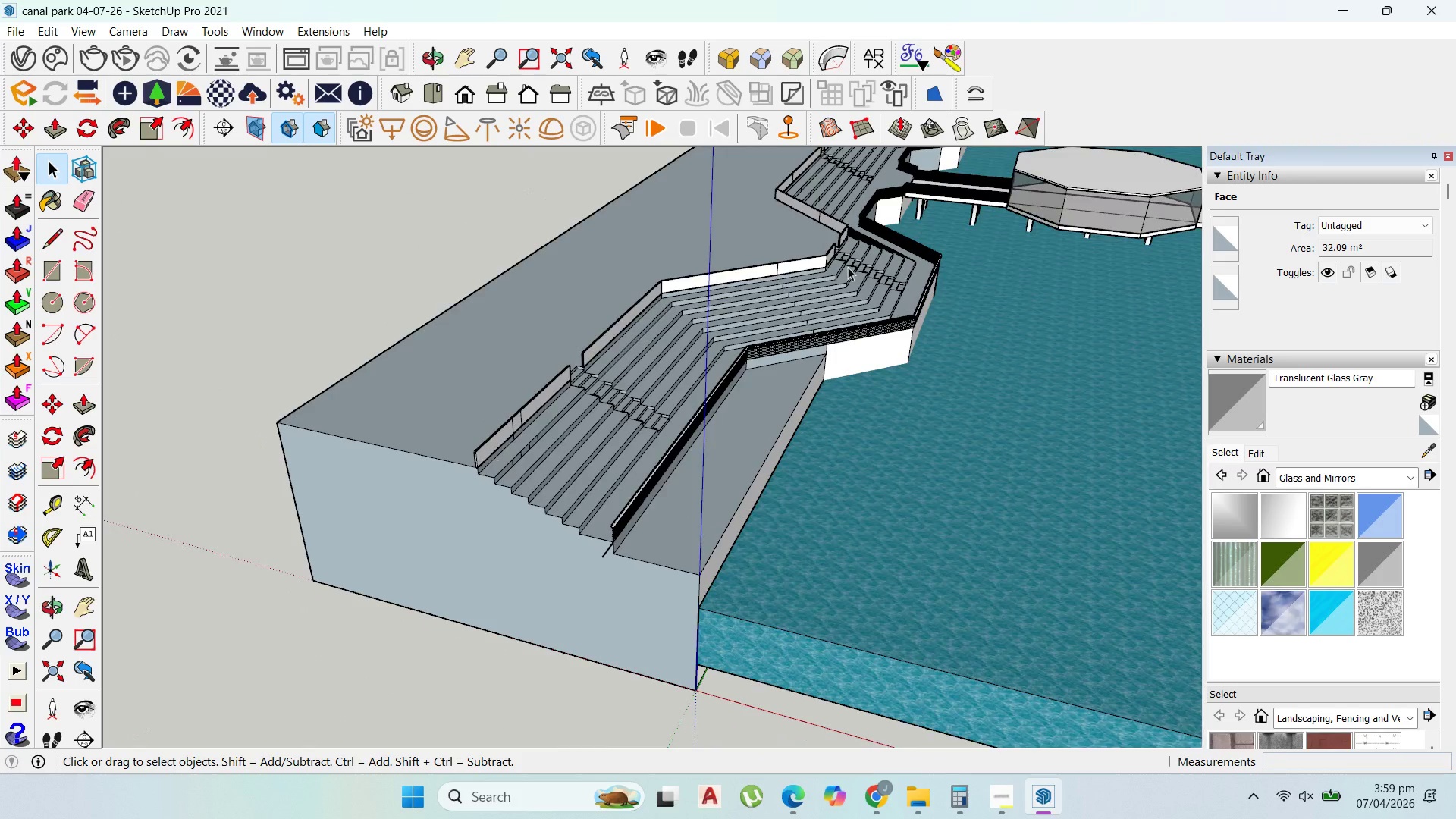 
key(Escape)
 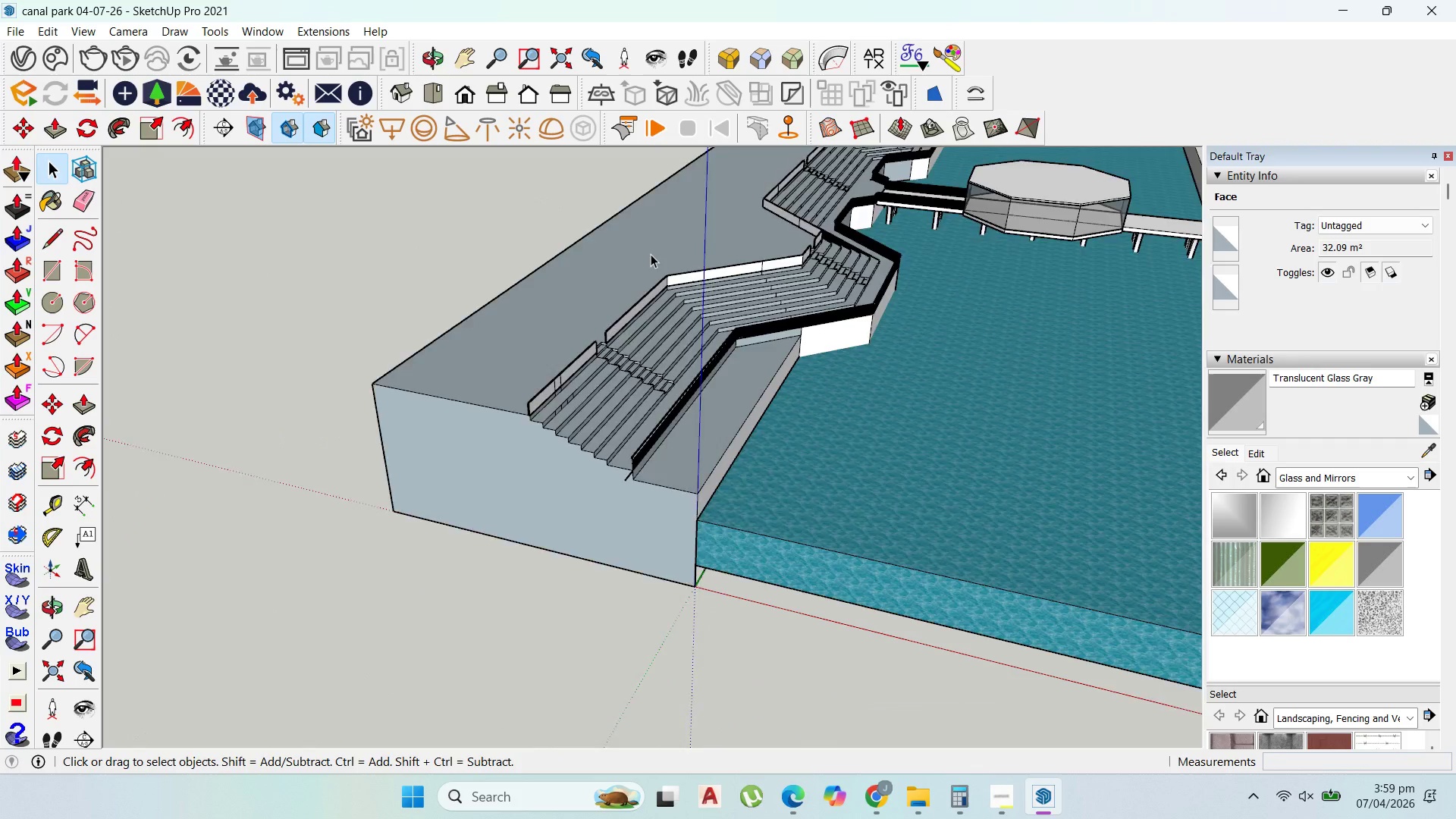 
scroll: coordinate [894, 227], scroll_direction: up, amount: 10.0
 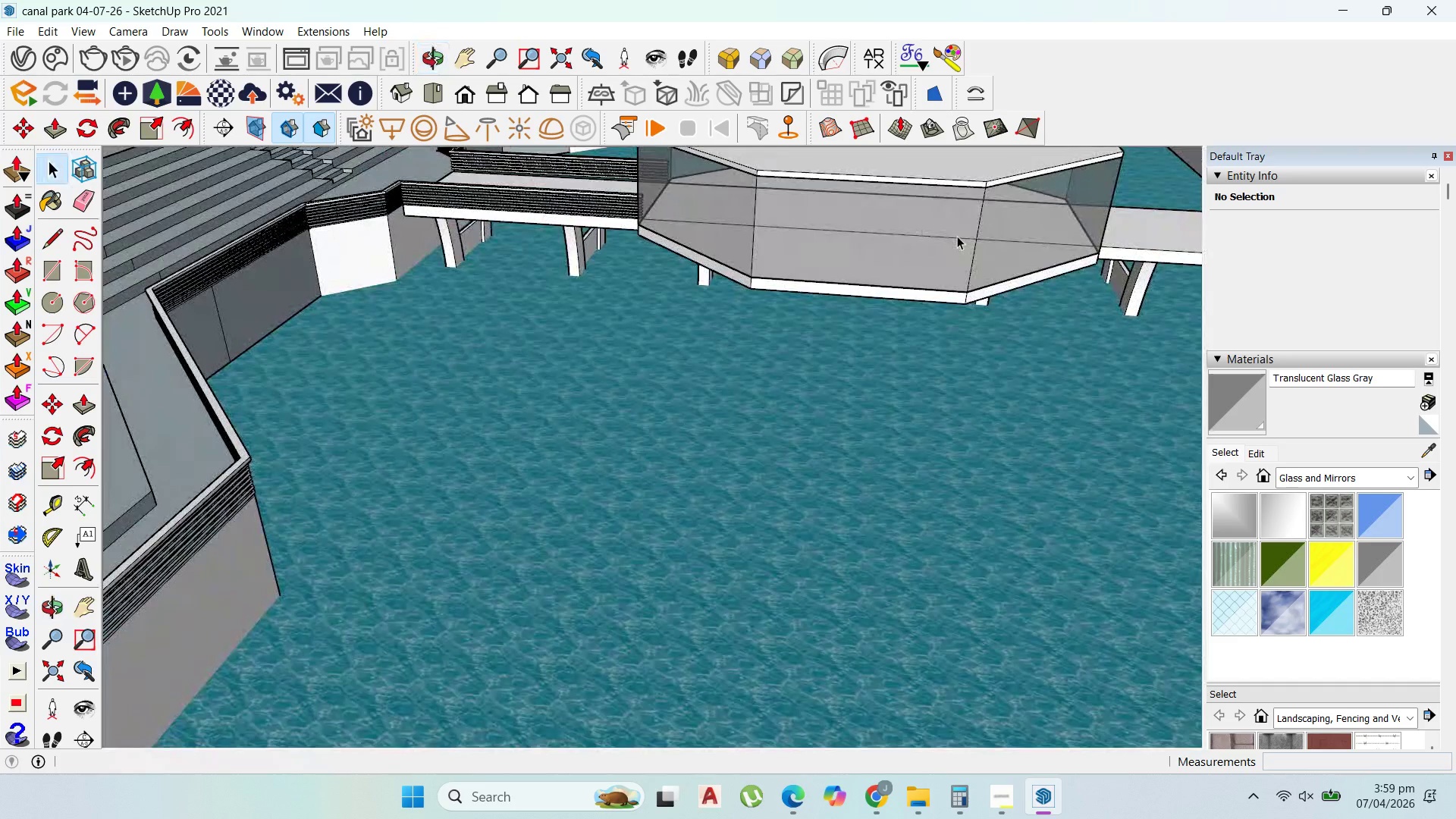 
wait(7.64)
 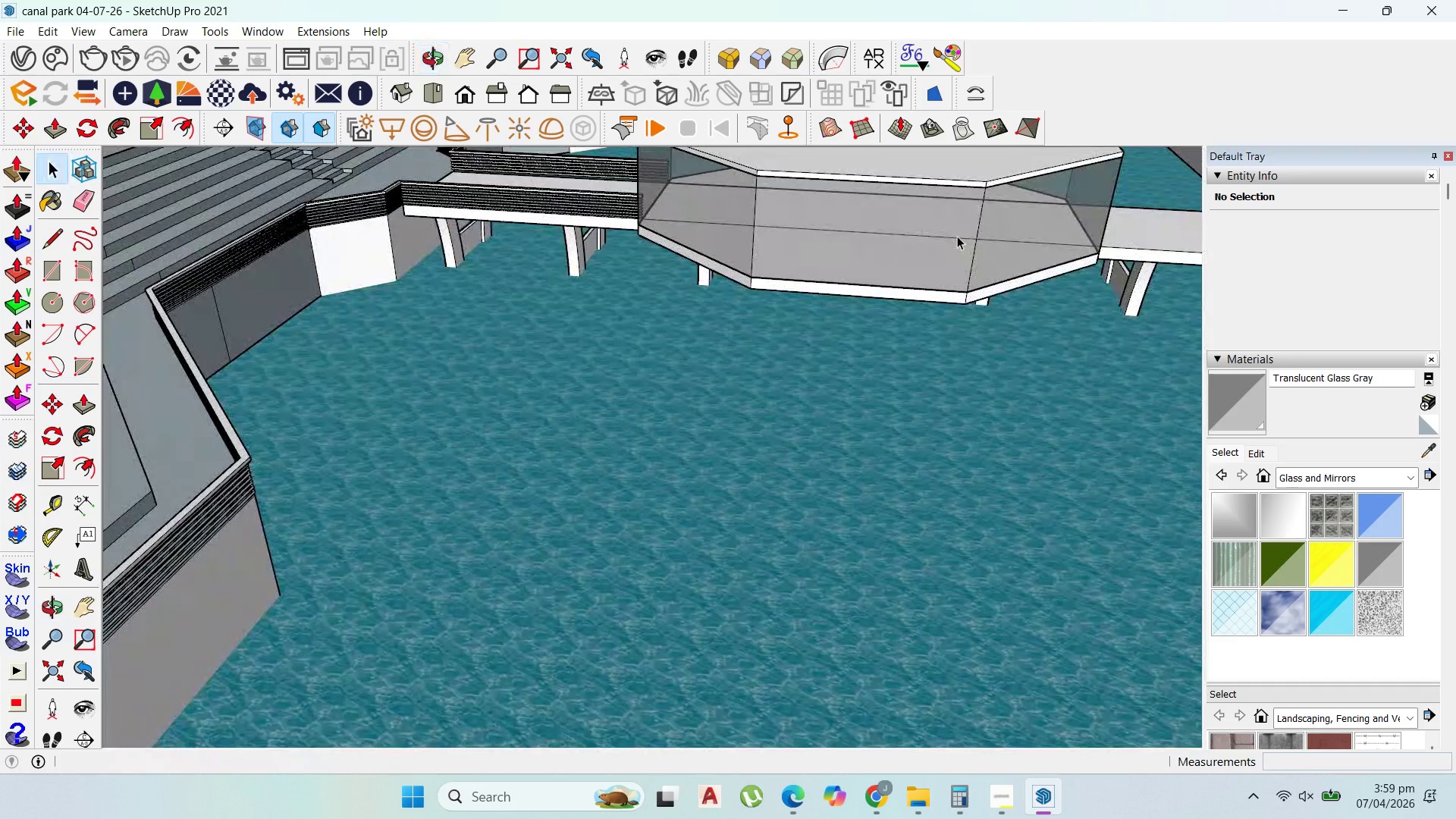 
scroll: coordinate [594, 310], scroll_direction: down, amount: 7.0
 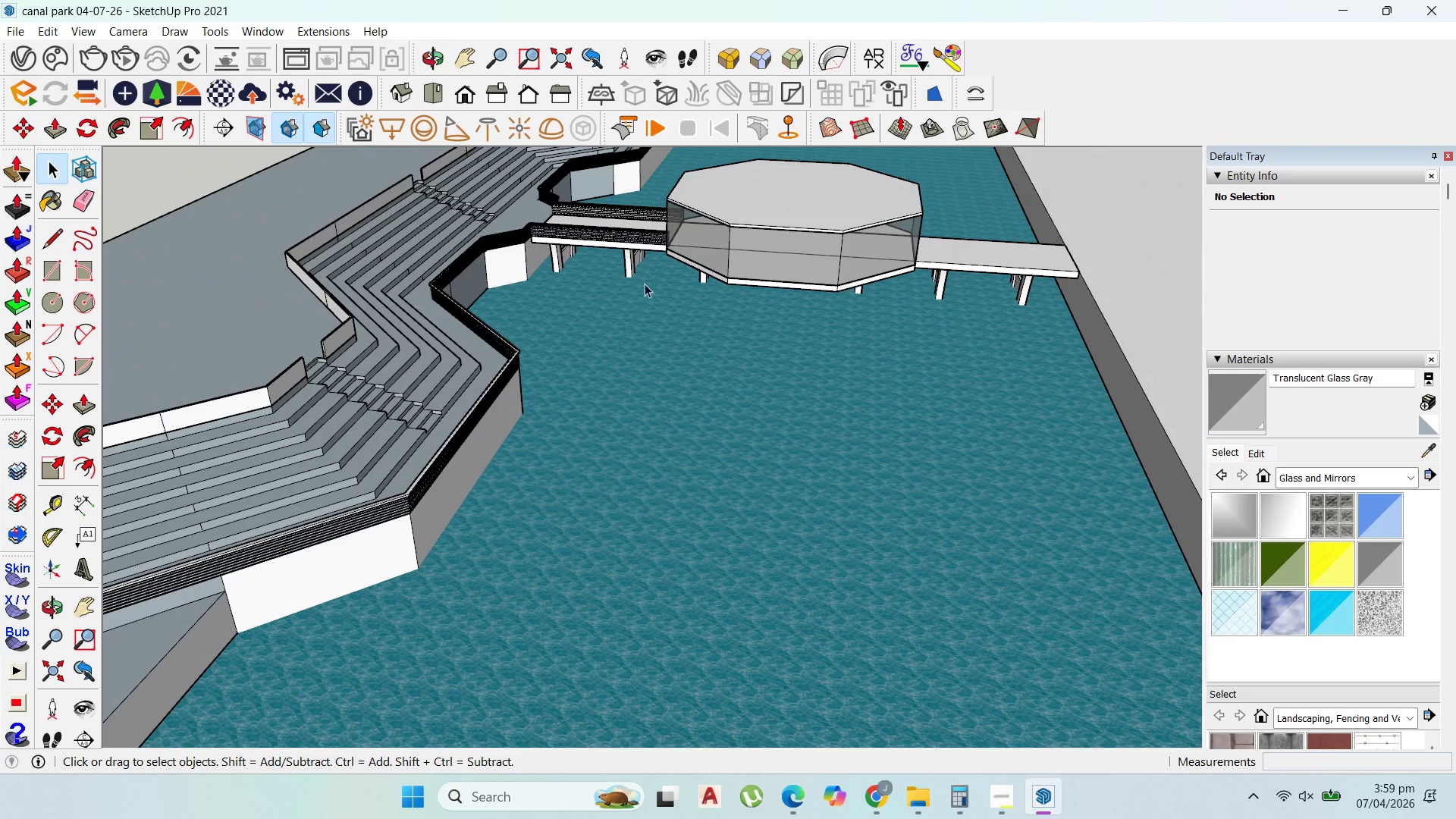 
scroll: coordinate [774, 287], scroll_direction: up, amount: 2.0
 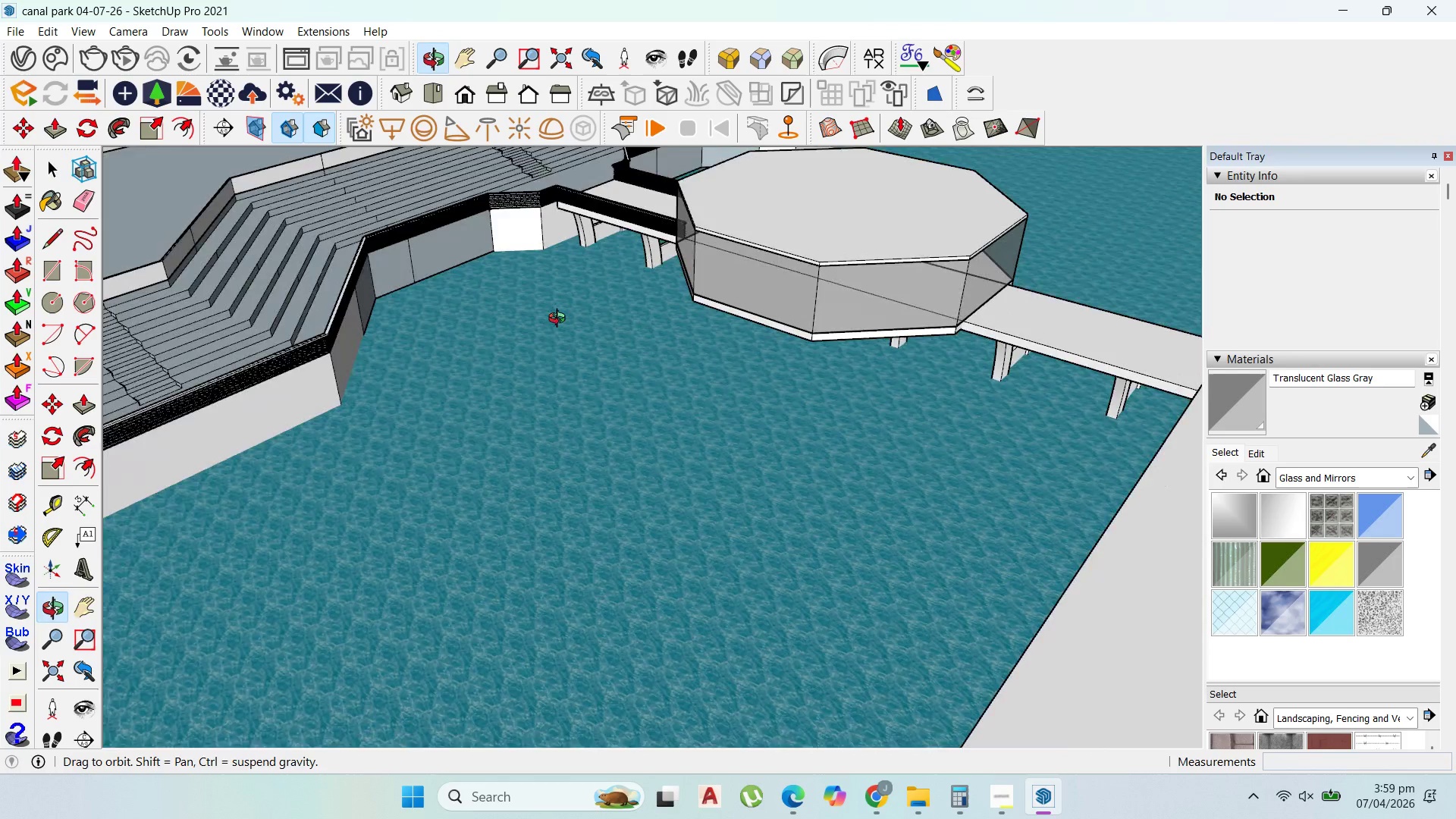 
scroll: coordinate [623, 317], scroll_direction: down, amount: 2.0
 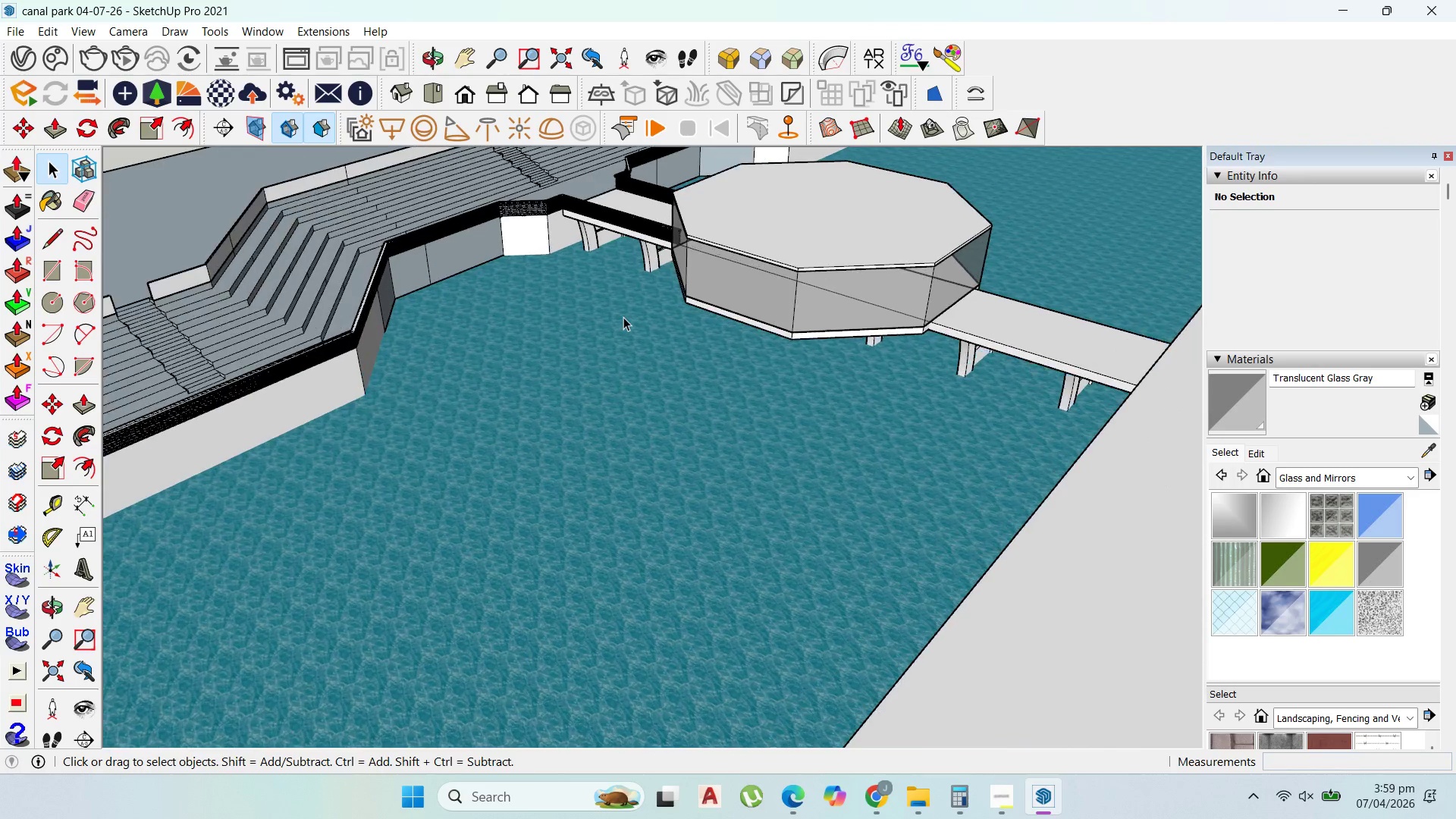 
scroll: coordinate [623, 317], scroll_direction: up, amount: 1.0
 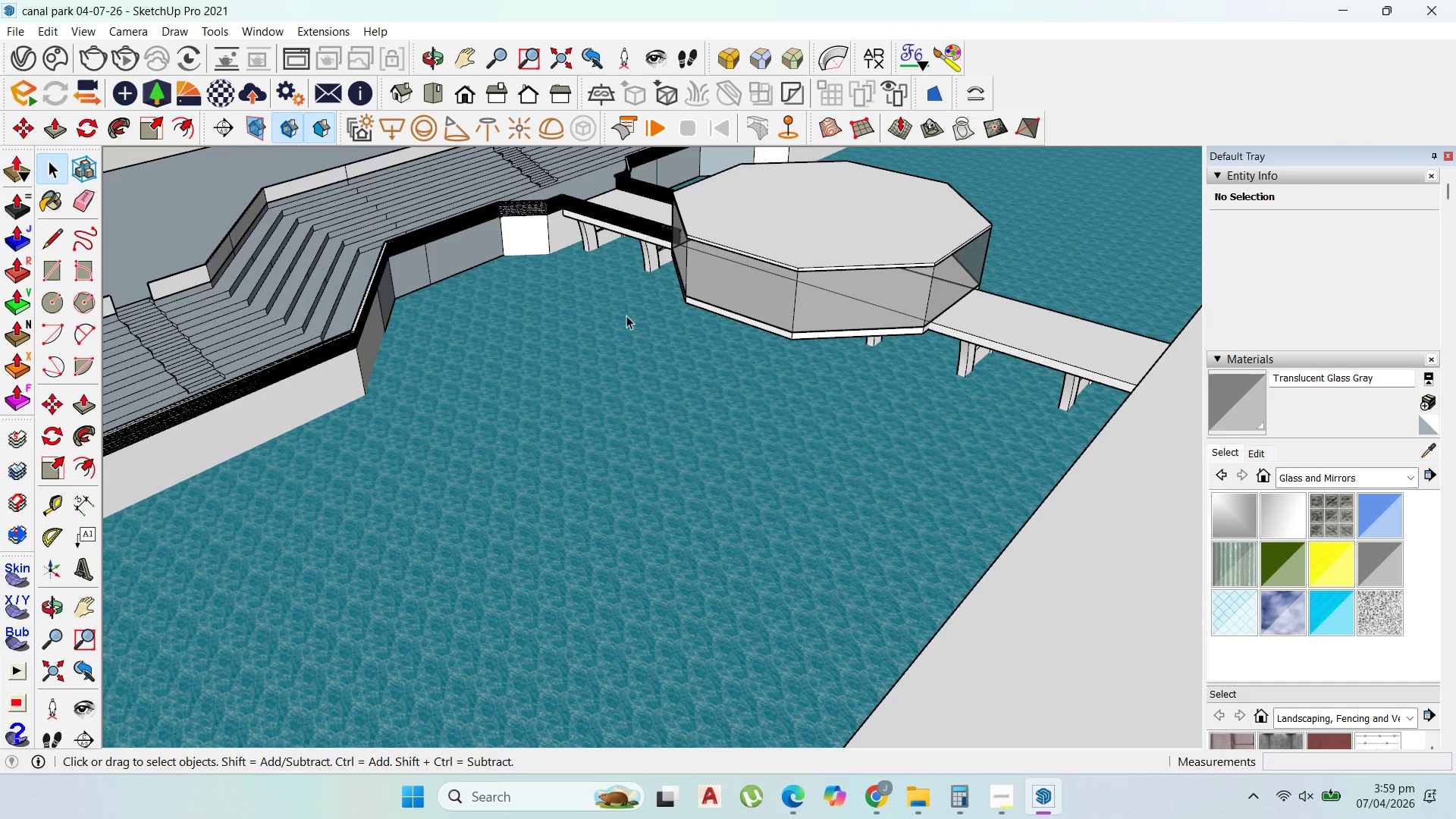 
wait(6.59)
 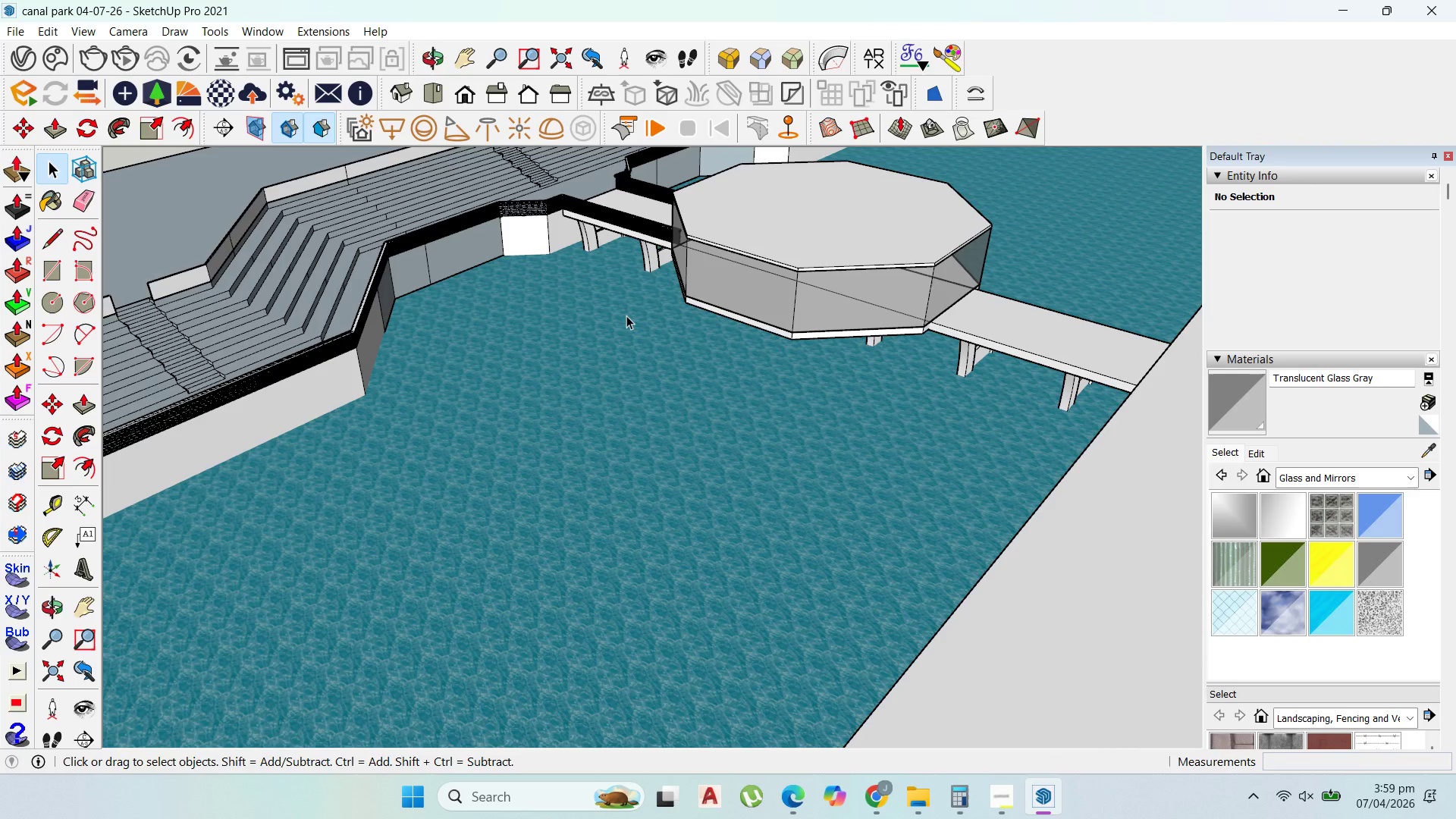 
scroll: coordinate [664, 413], scroll_direction: up, amount: 5.0
 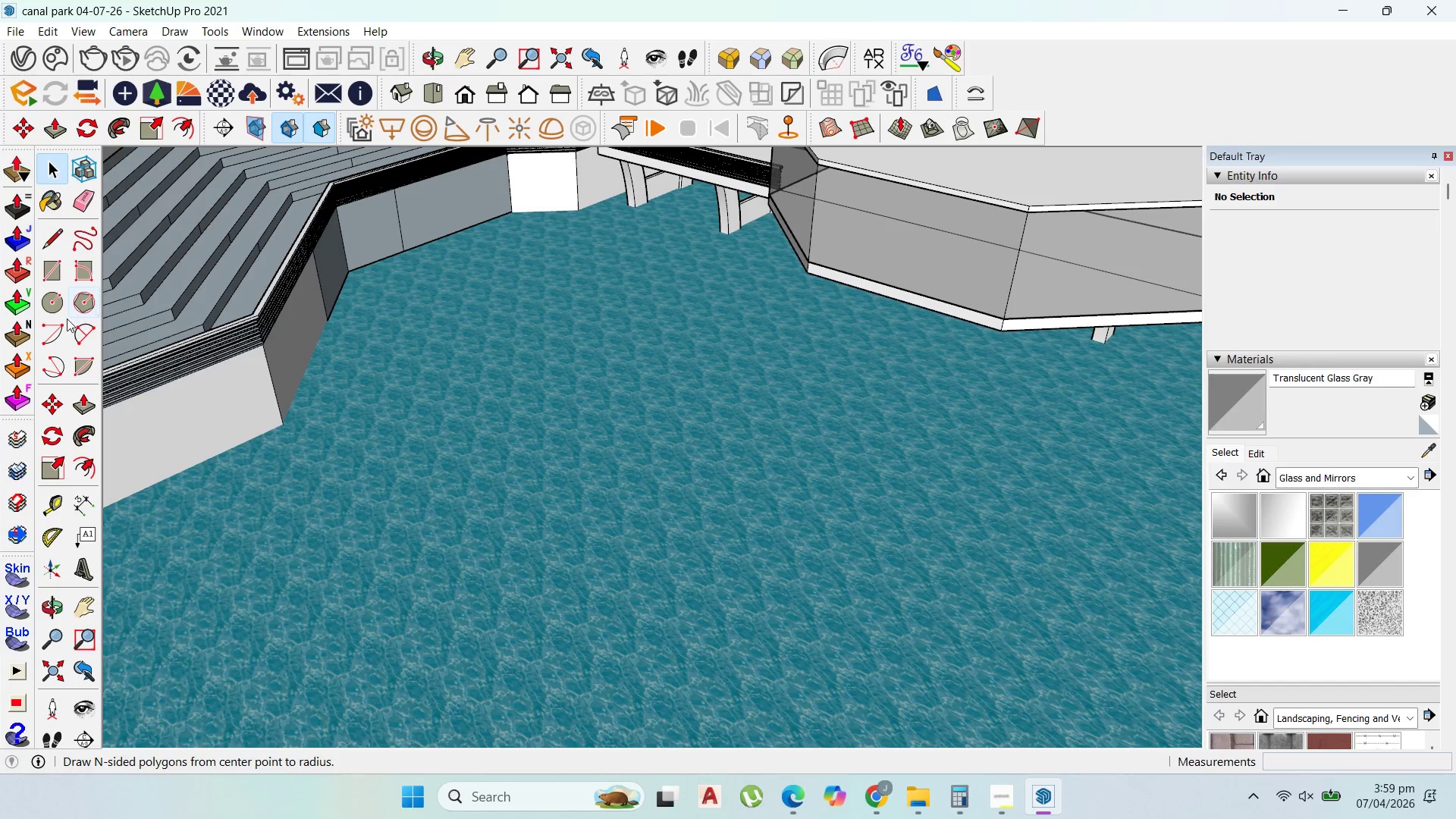 
left_click([55, 300])
 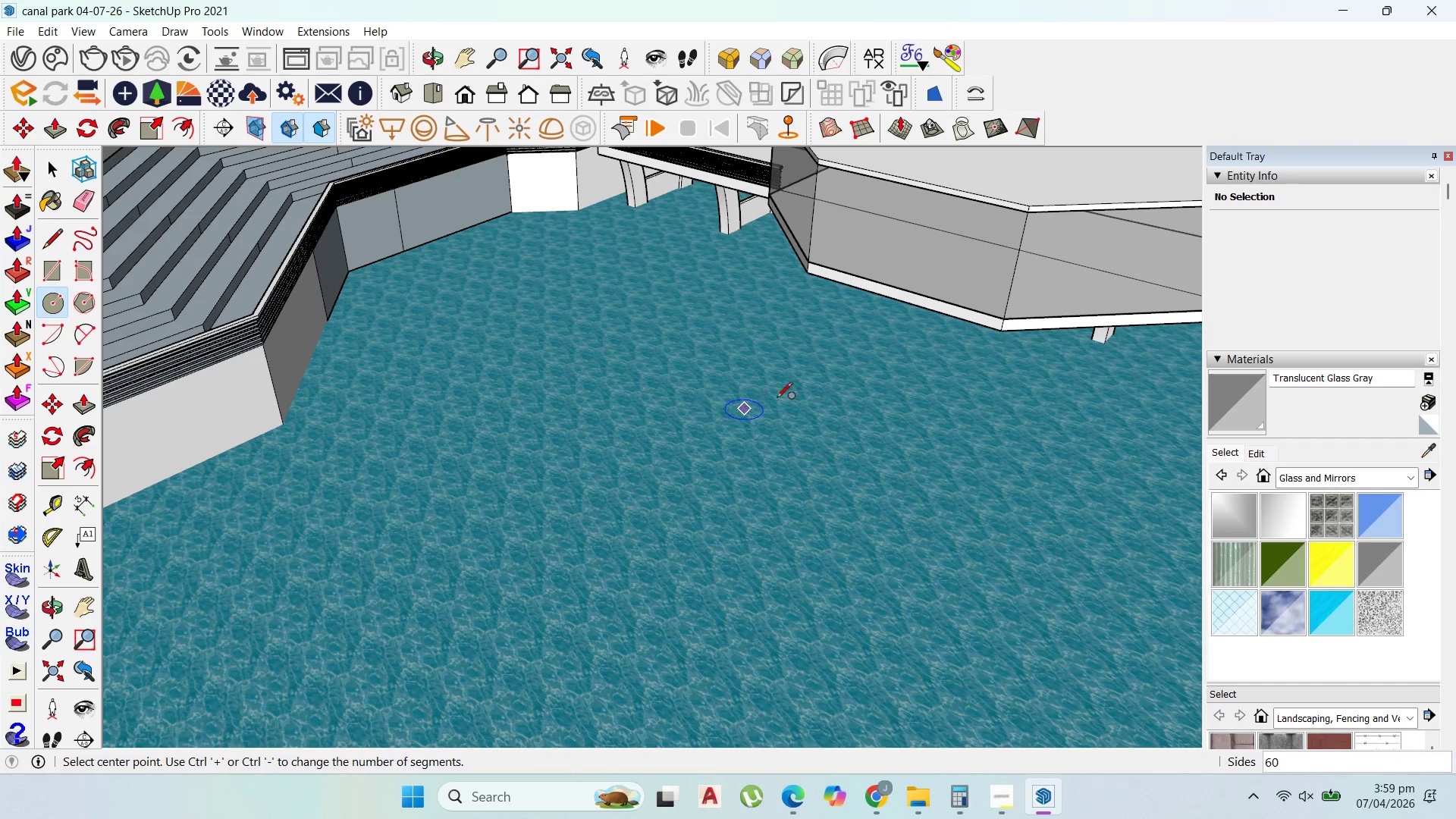 
left_click([789, 403])
 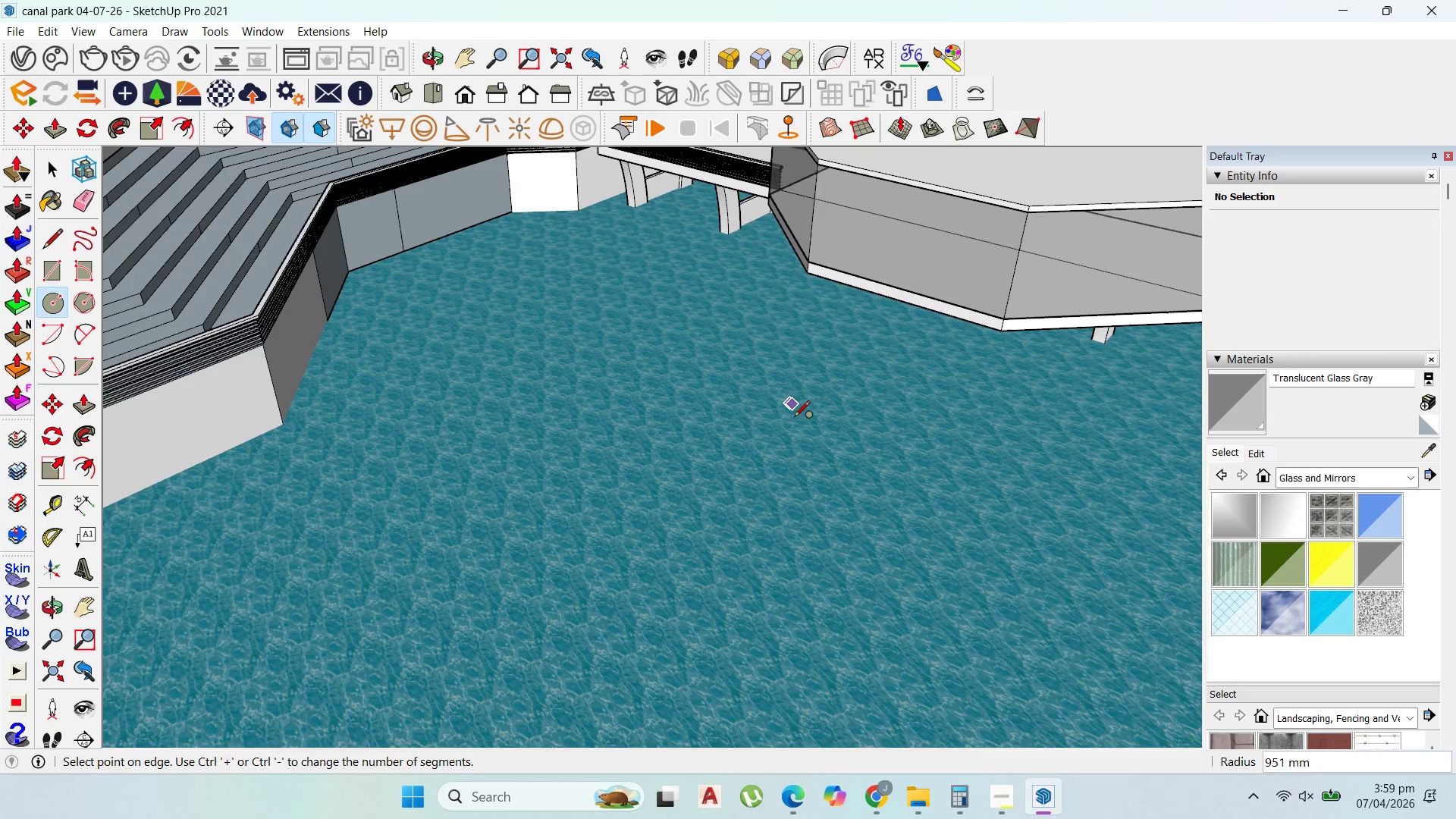 
scroll: coordinate [810, 420], scroll_direction: down, amount: 3.0
 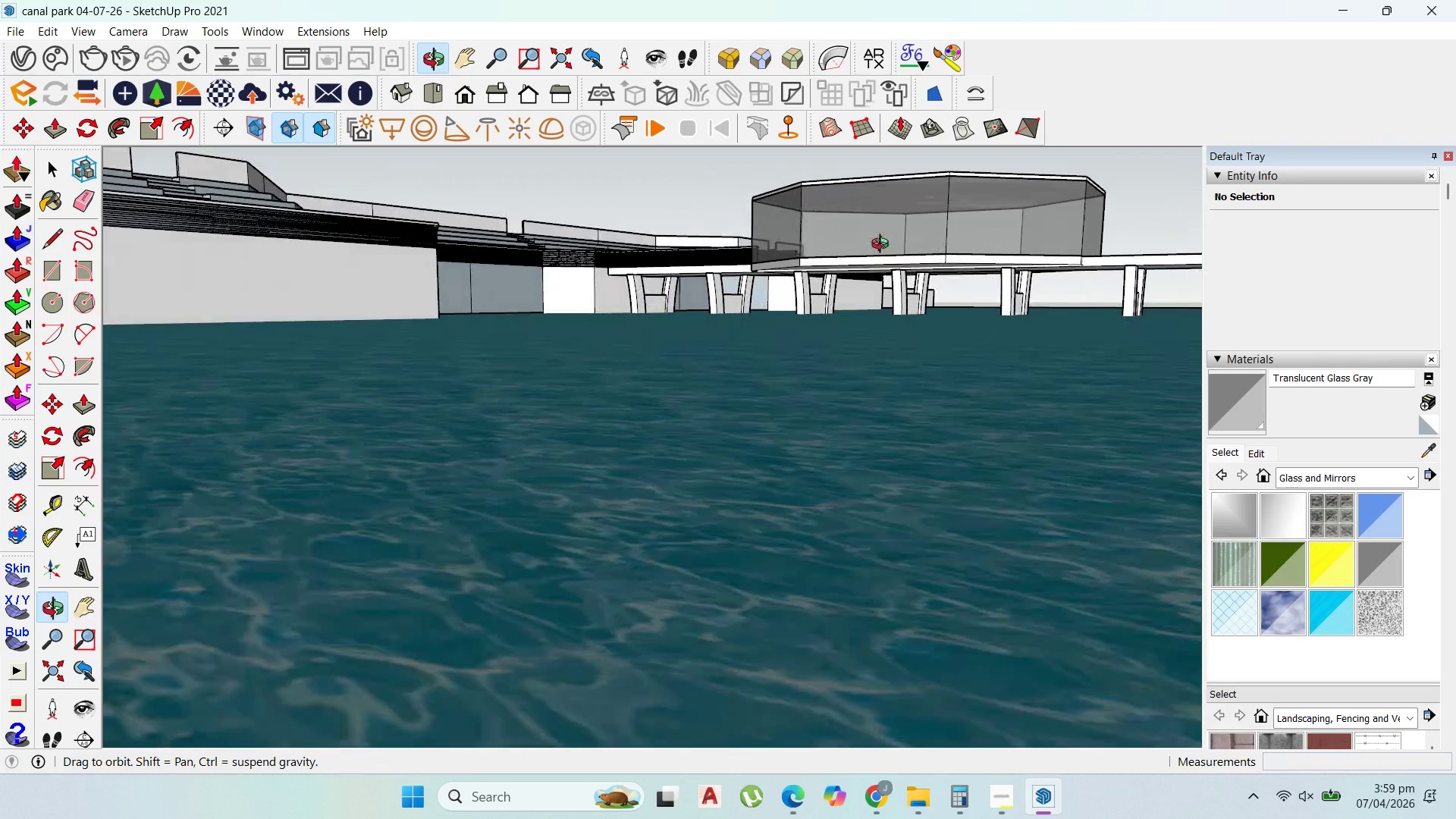 
scroll: coordinate [830, 293], scroll_direction: up, amount: 8.0
 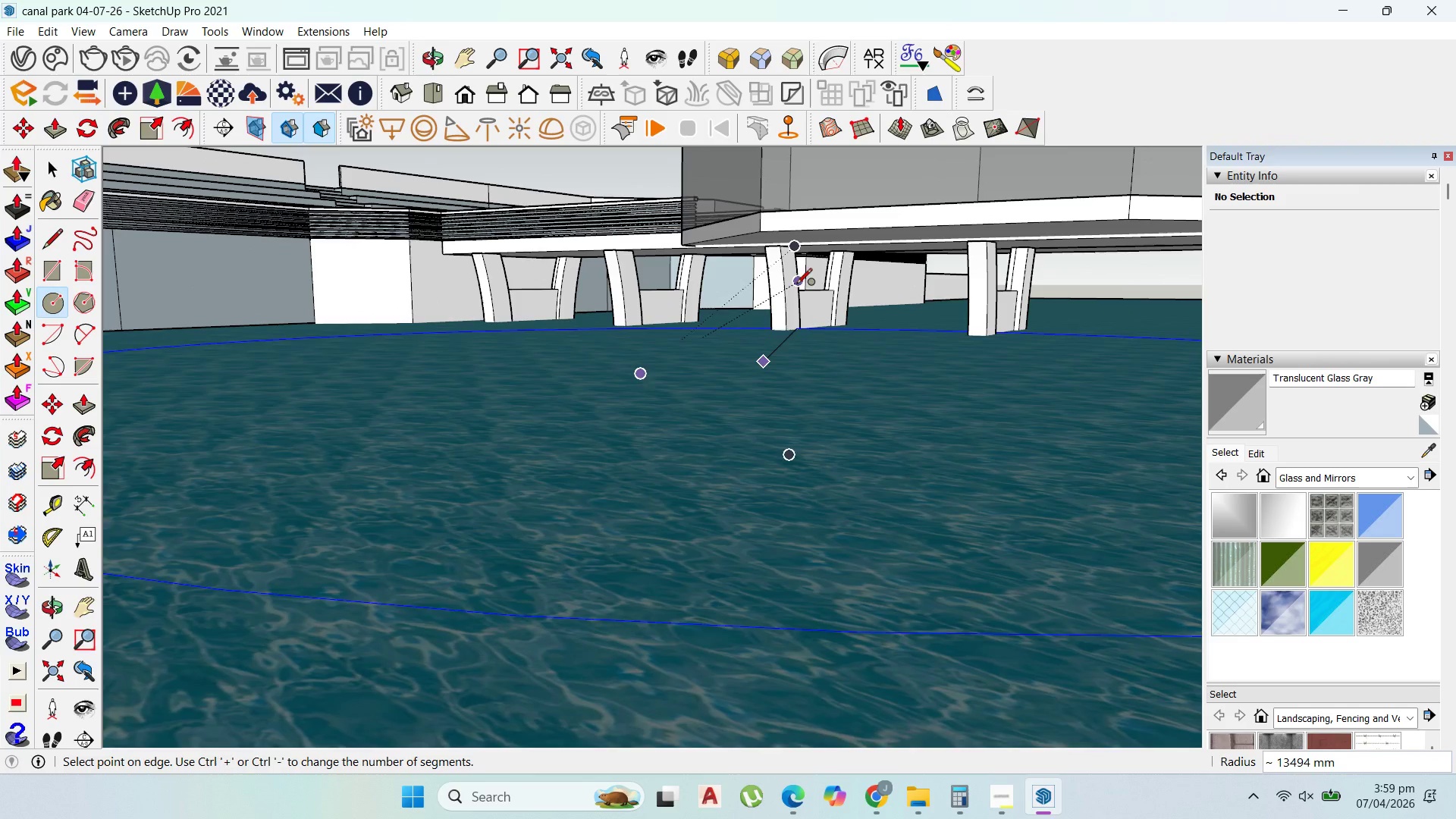 
scroll: coordinate [916, 285], scroll_direction: down, amount: 1.0
 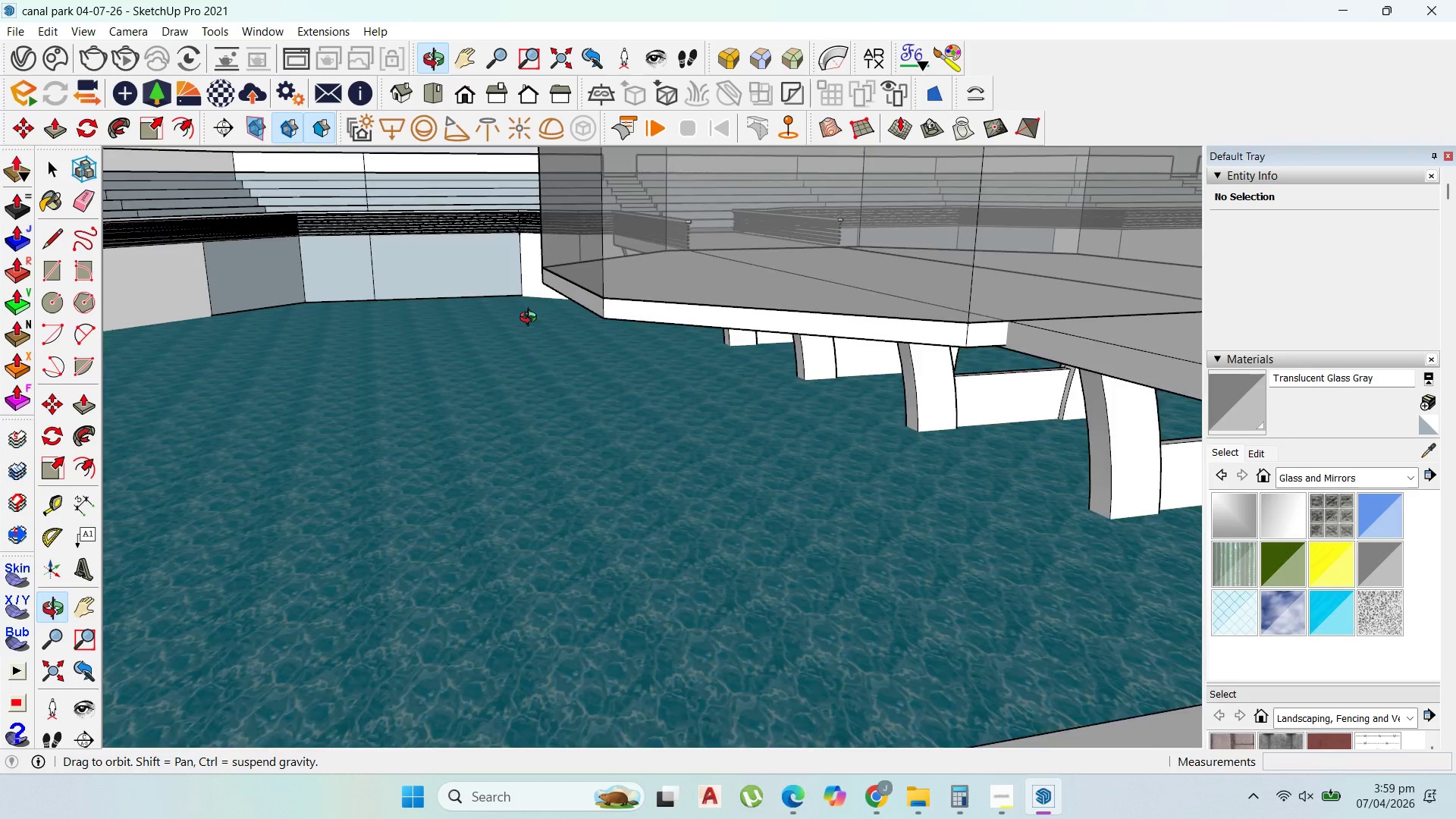 
key(Escape)
 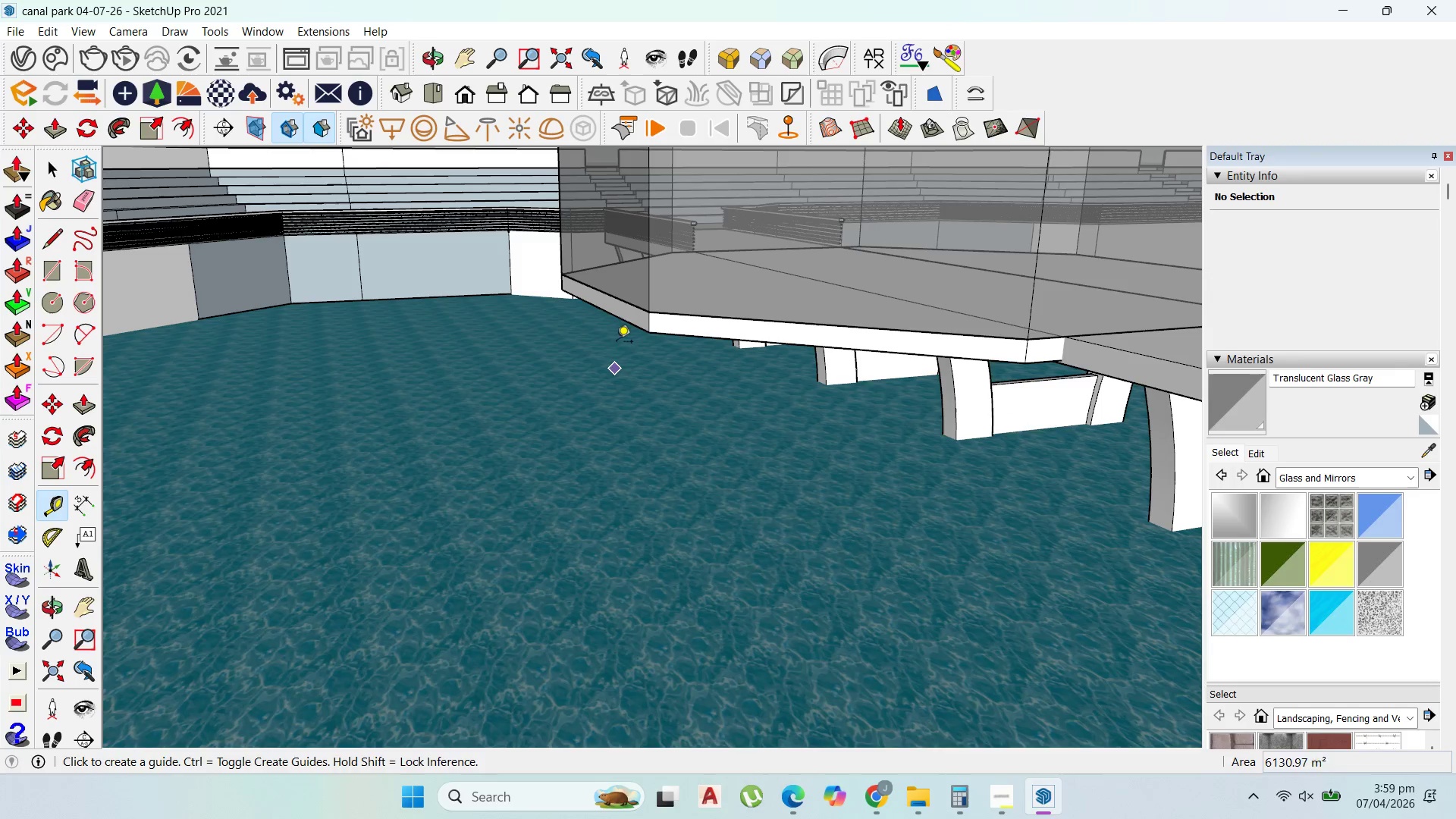 
left_click([617, 315])
 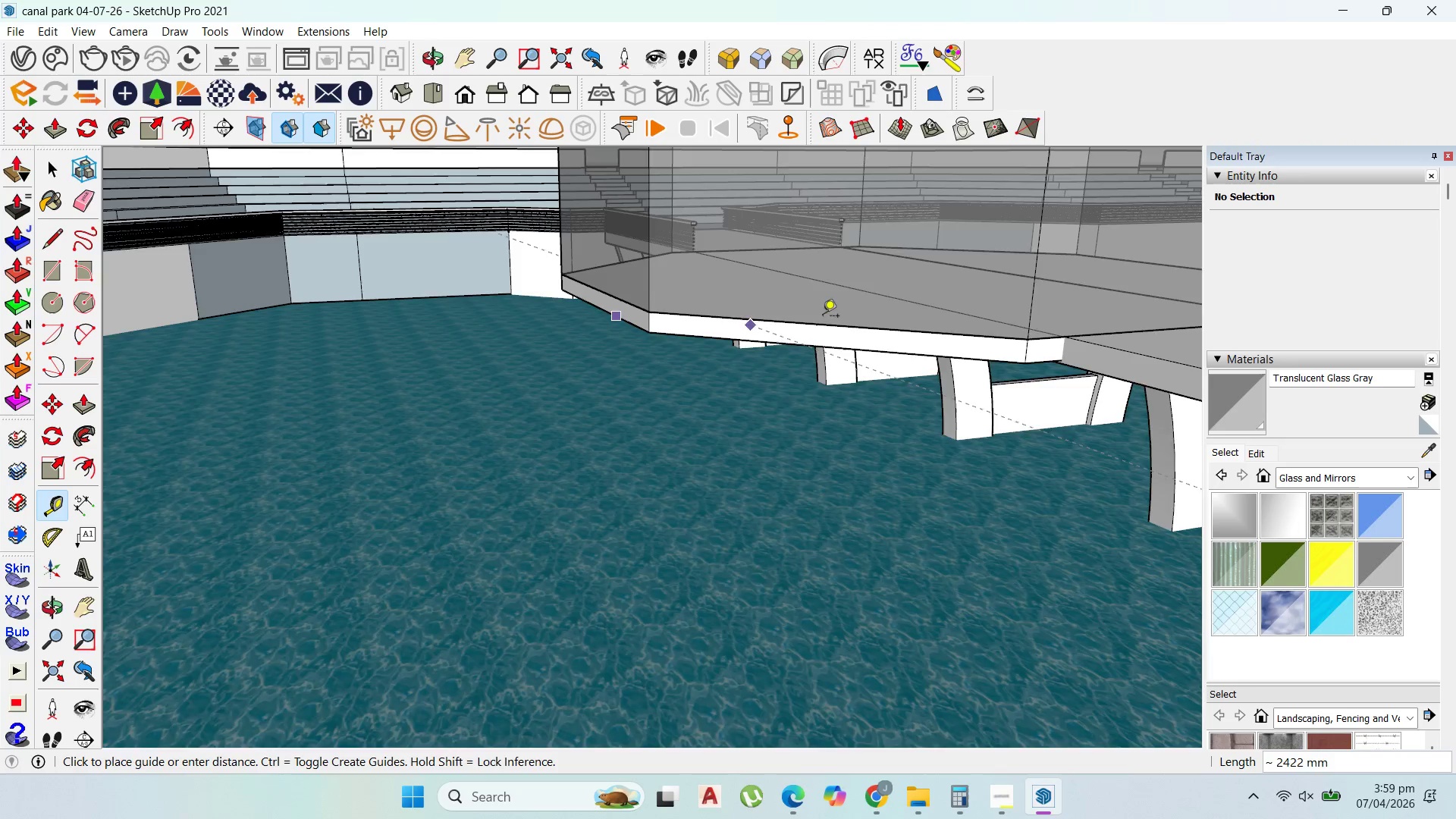 
scroll: coordinate [831, 315], scroll_direction: up, amount: 4.0
 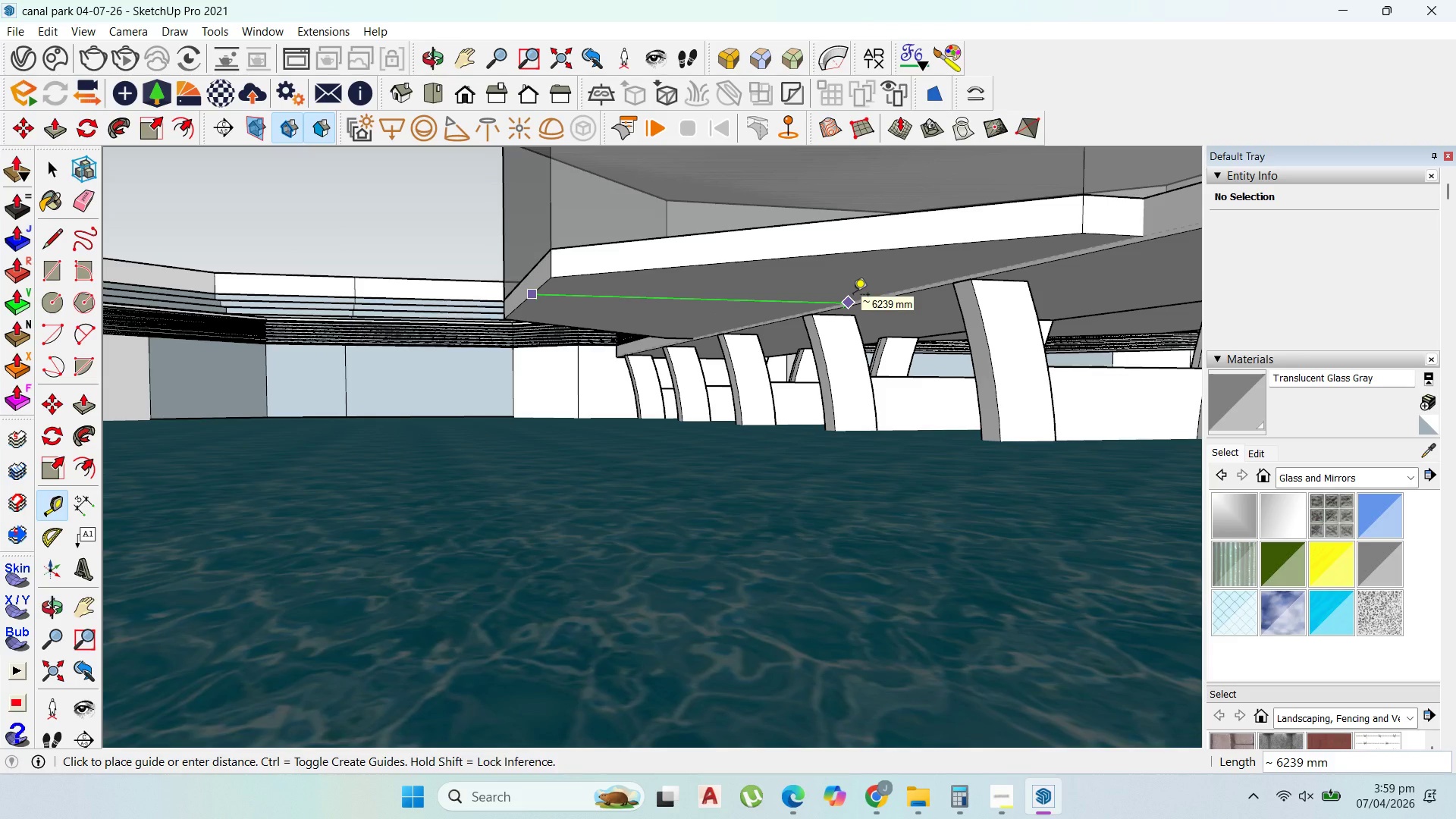 
wait(5.02)
 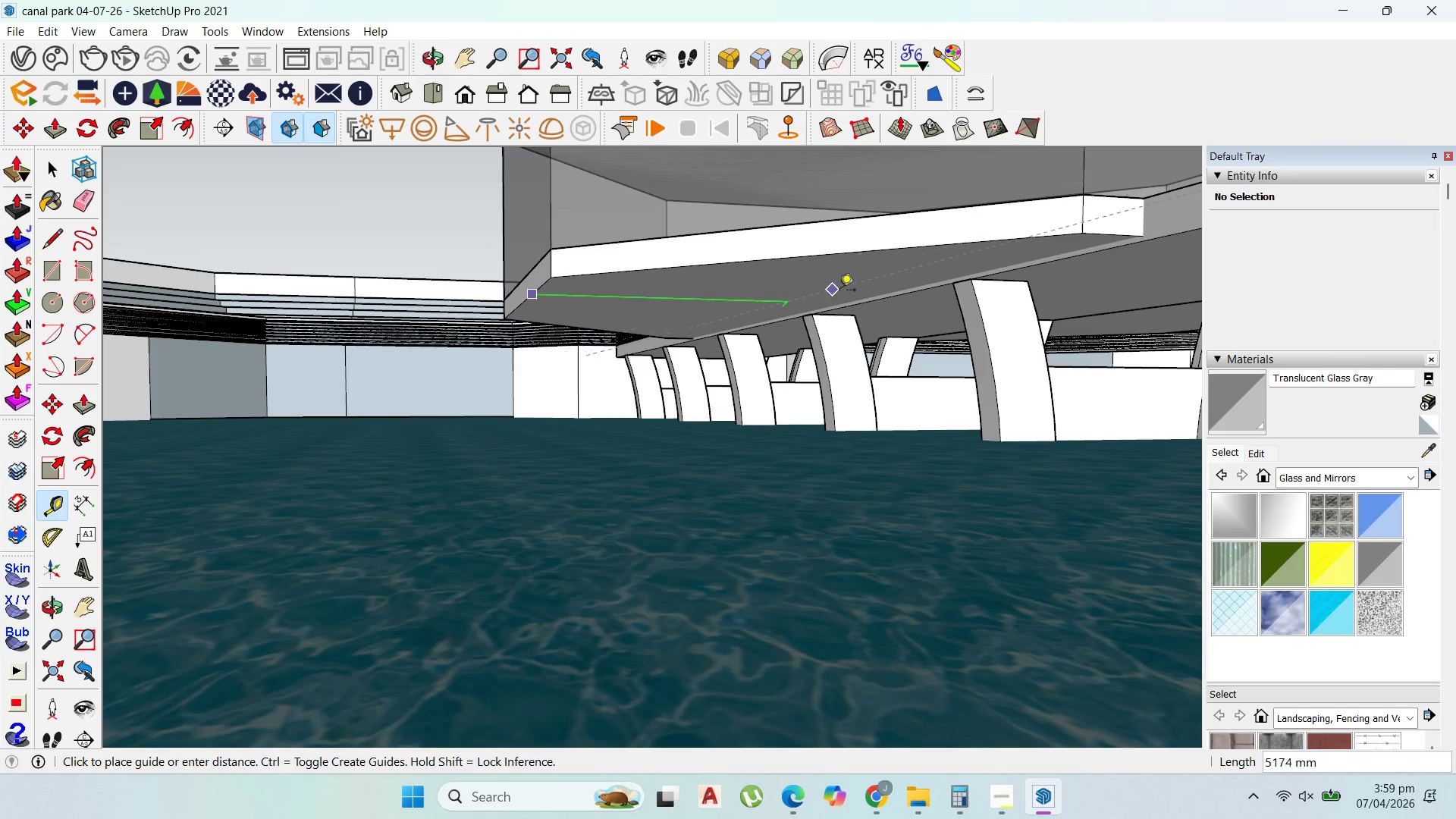 
scroll: coordinate [30, 77], scroll_direction: down, amount: 1.0
 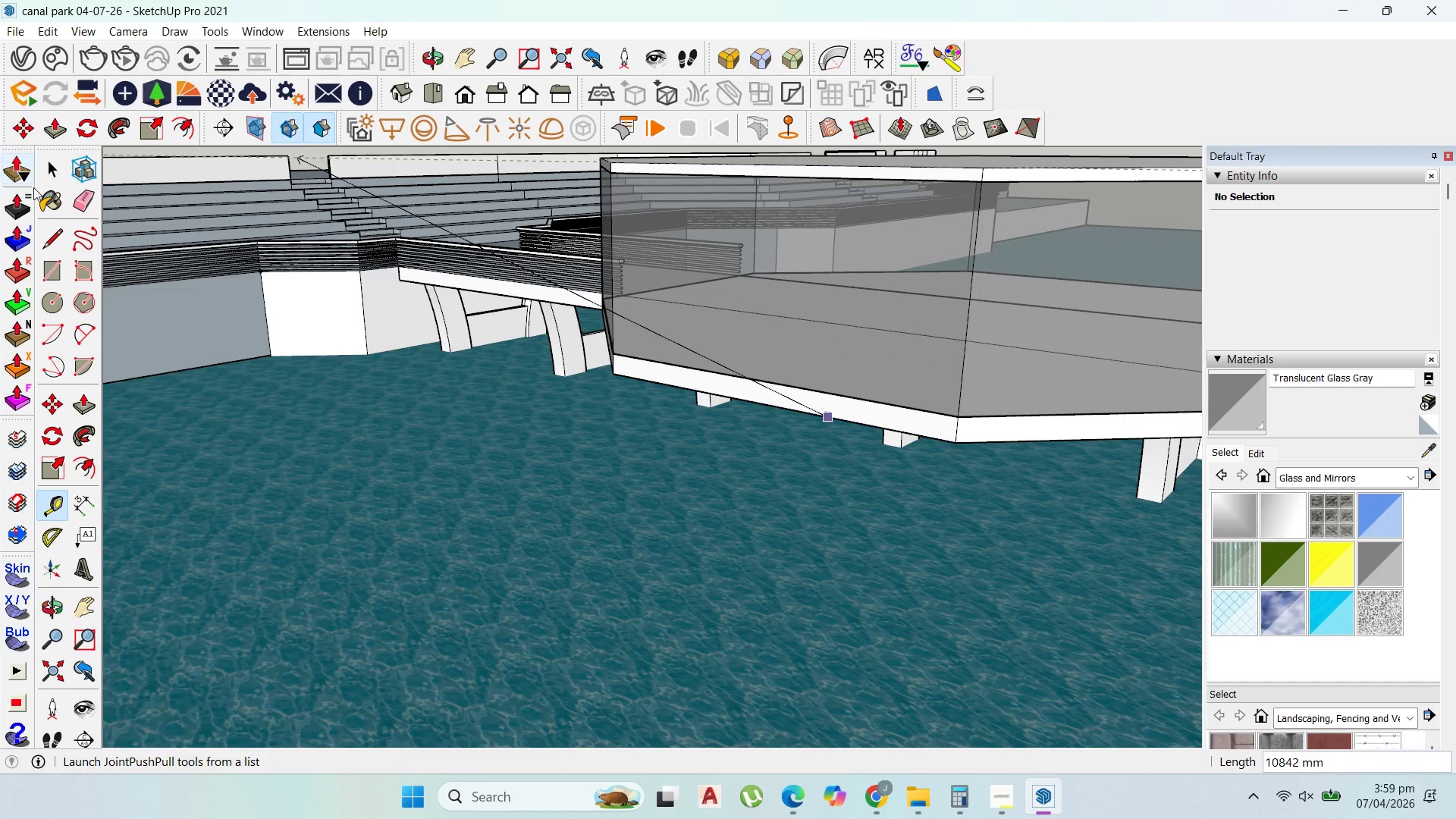 
key(Escape)
 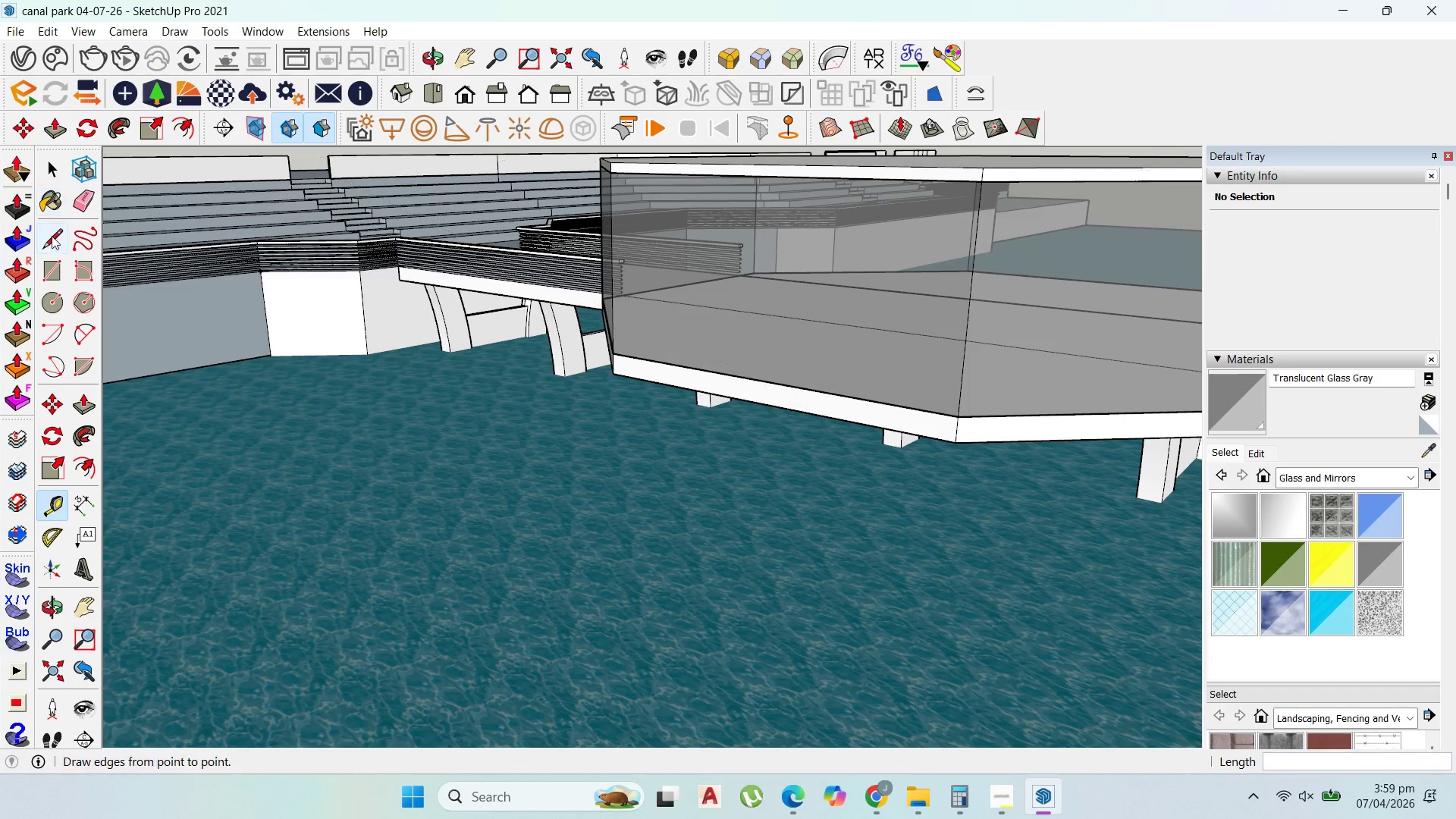 
mouse_move([71, 245])
 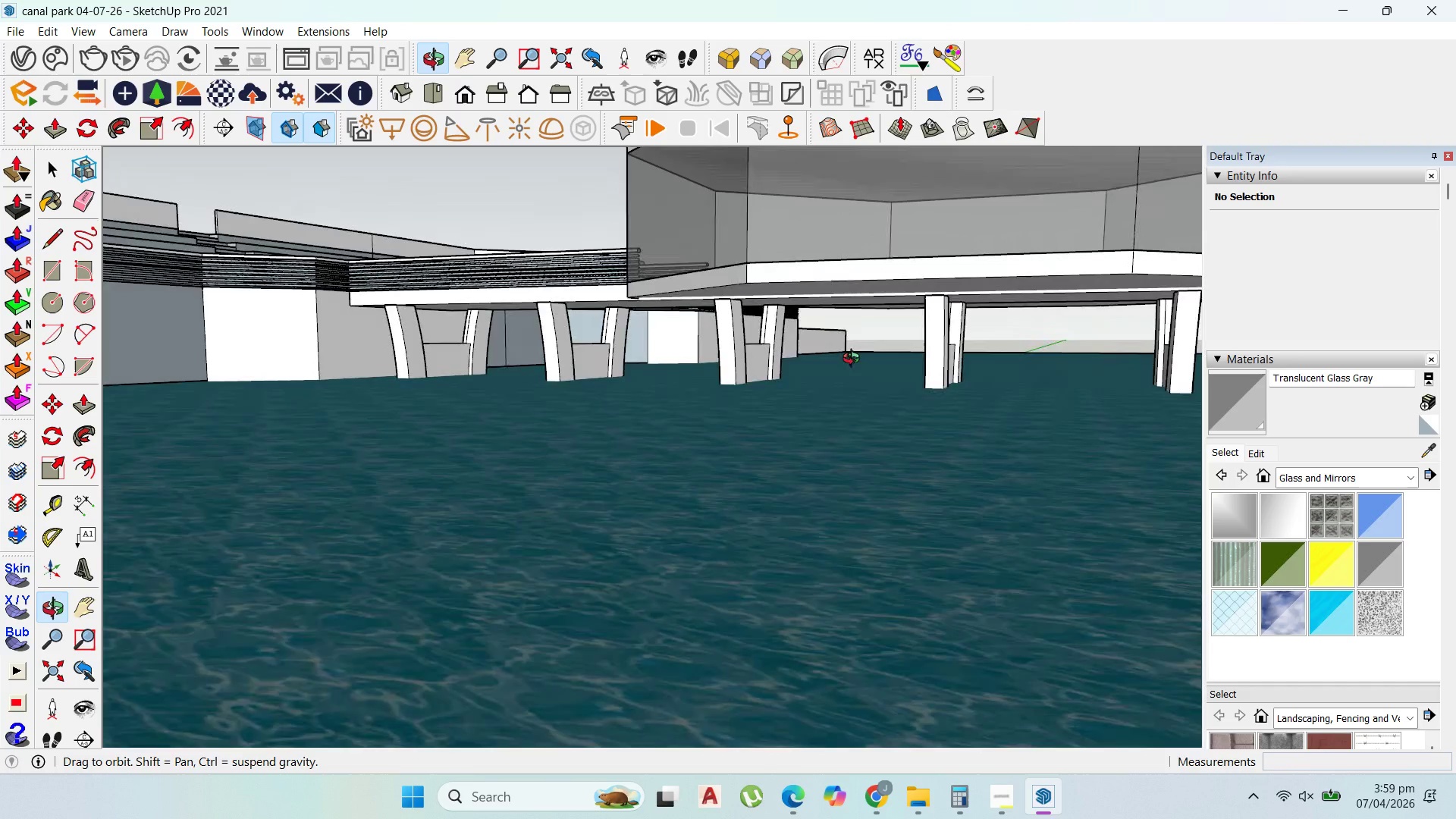 
key(Escape)
 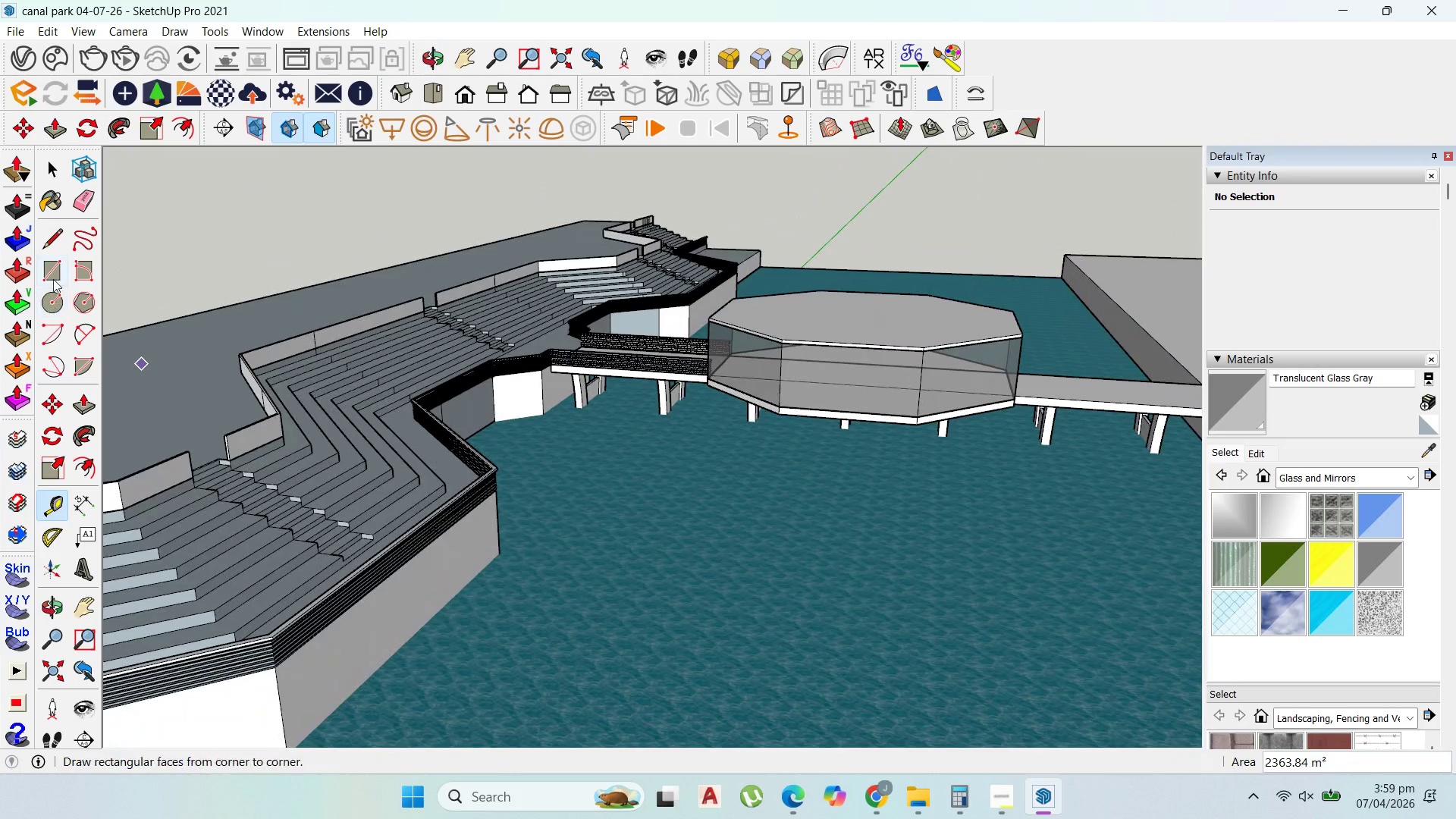 
scroll: coordinate [697, 422], scroll_direction: down, amount: 9.0
 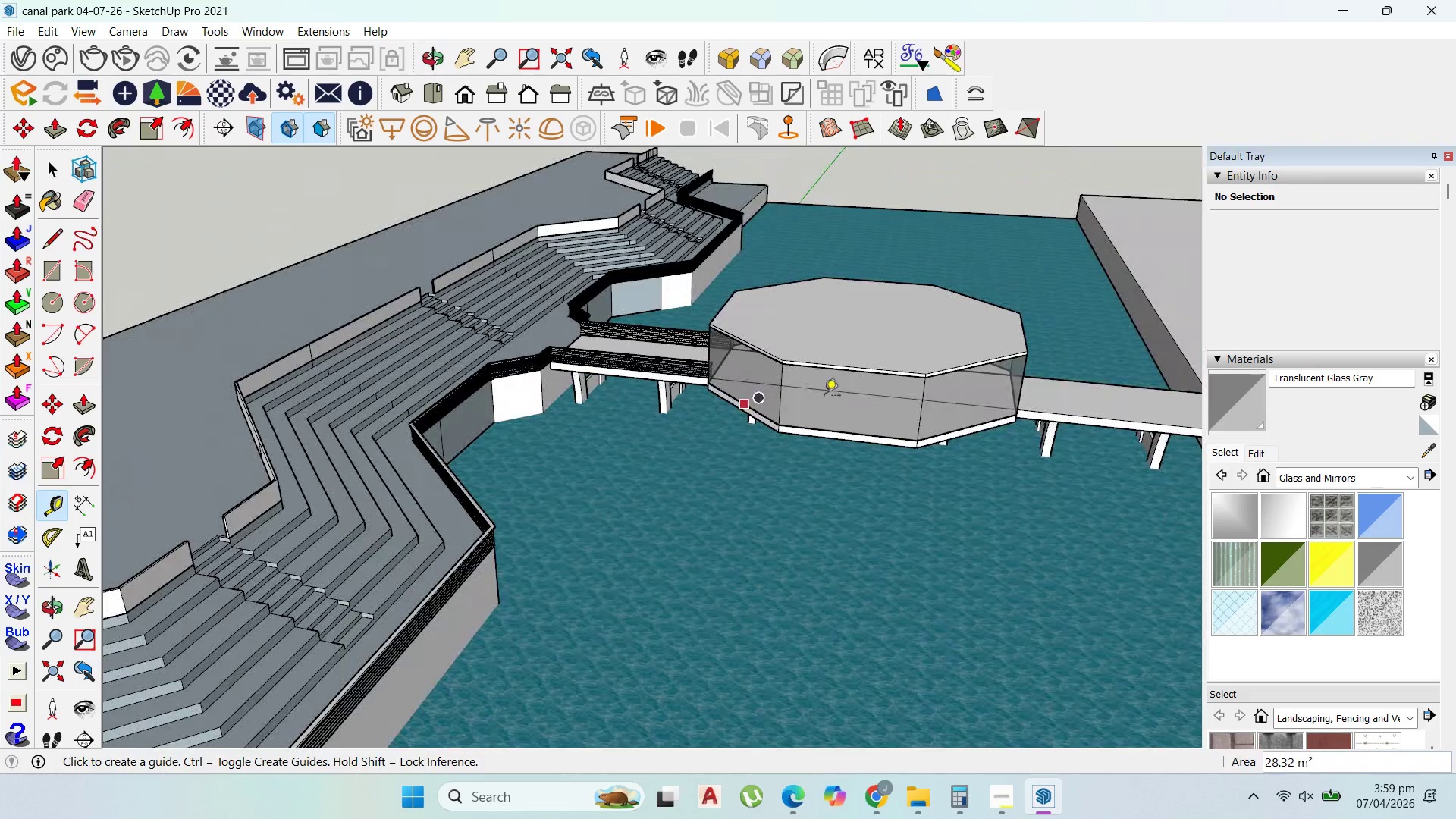 
scroll: coordinate [636, 341], scroll_direction: up, amount: 13.0
 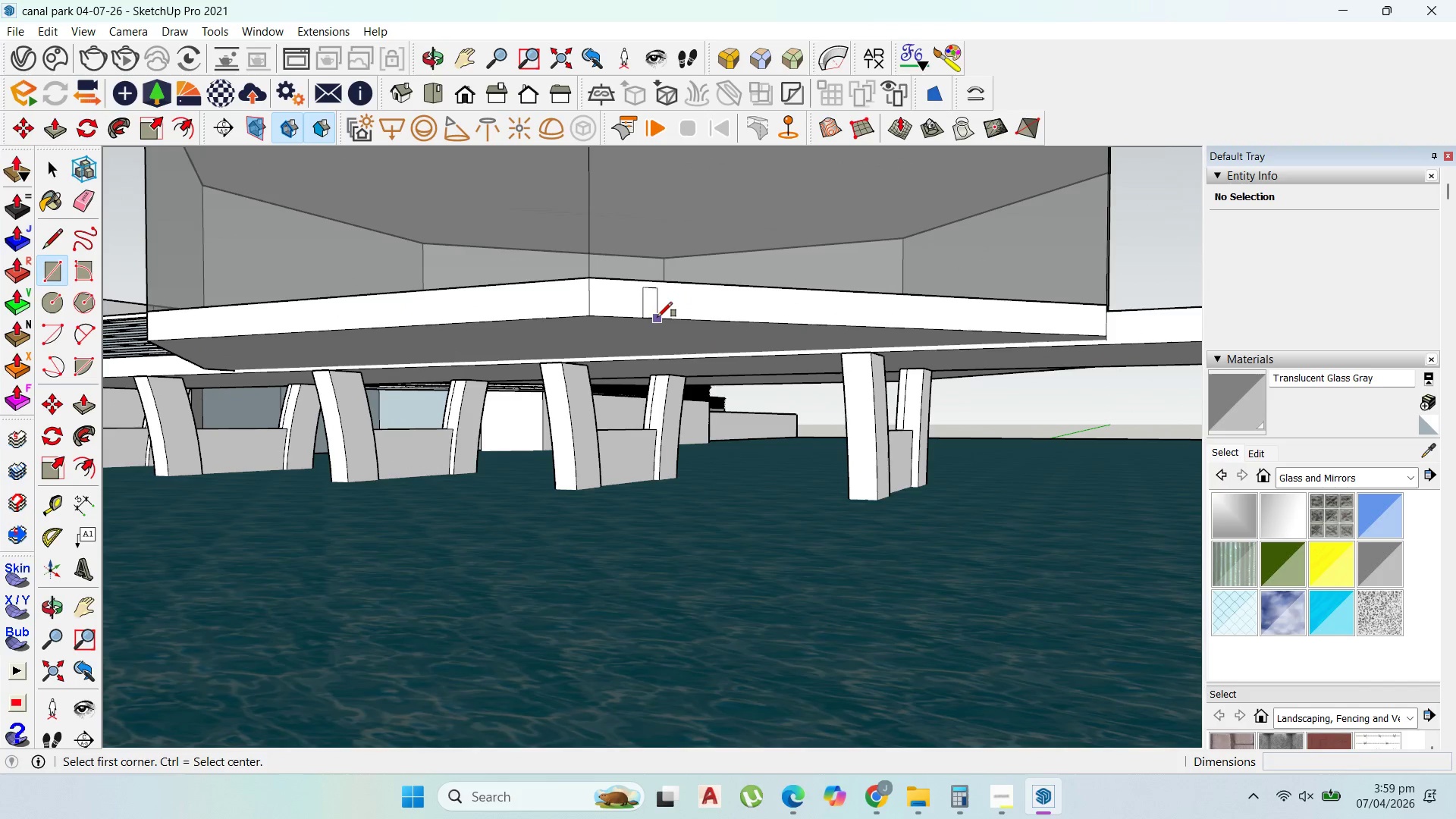 
left_click([657, 317])
 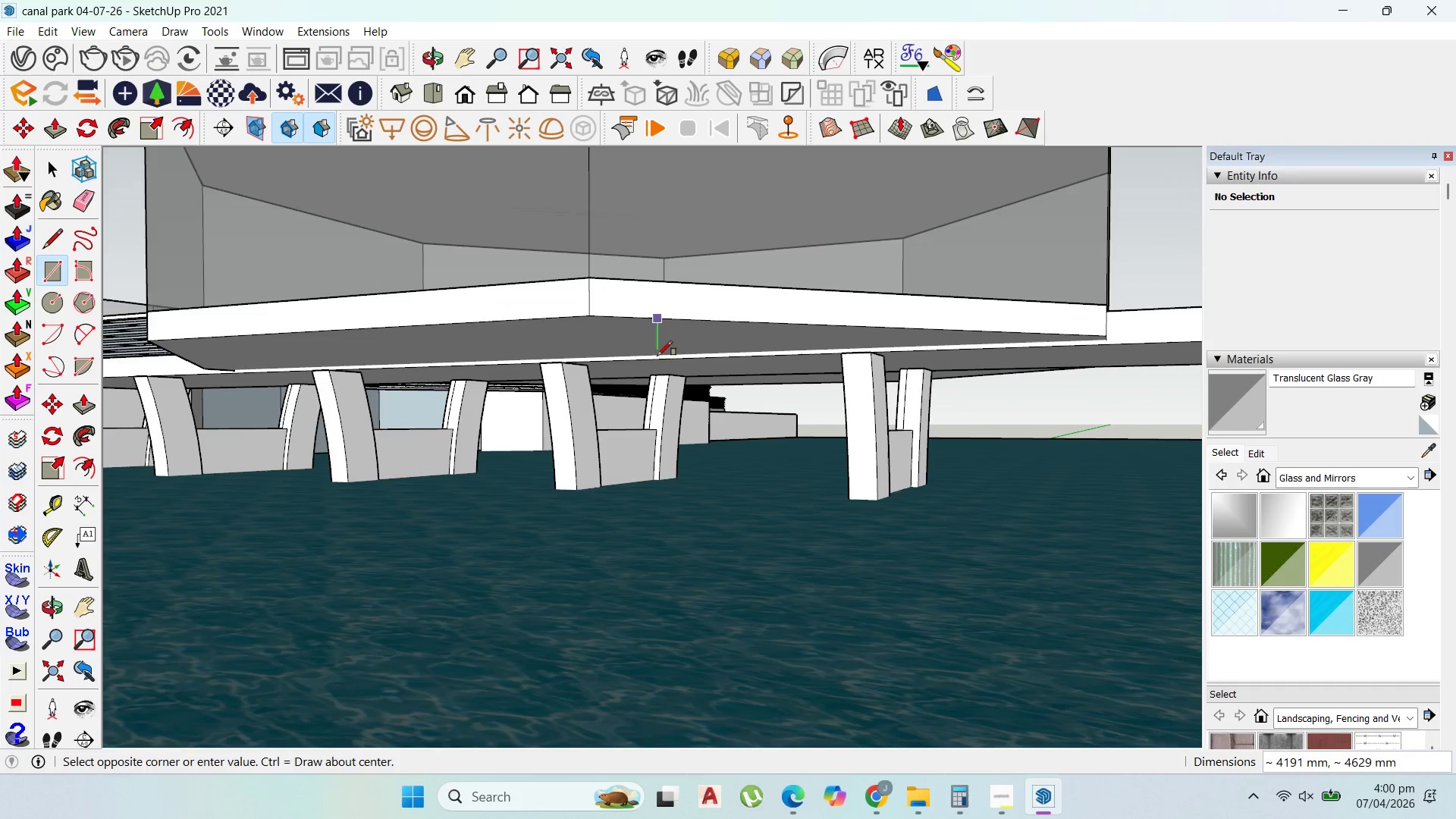 
scroll: coordinate [664, 362], scroll_direction: up, amount: 2.0
 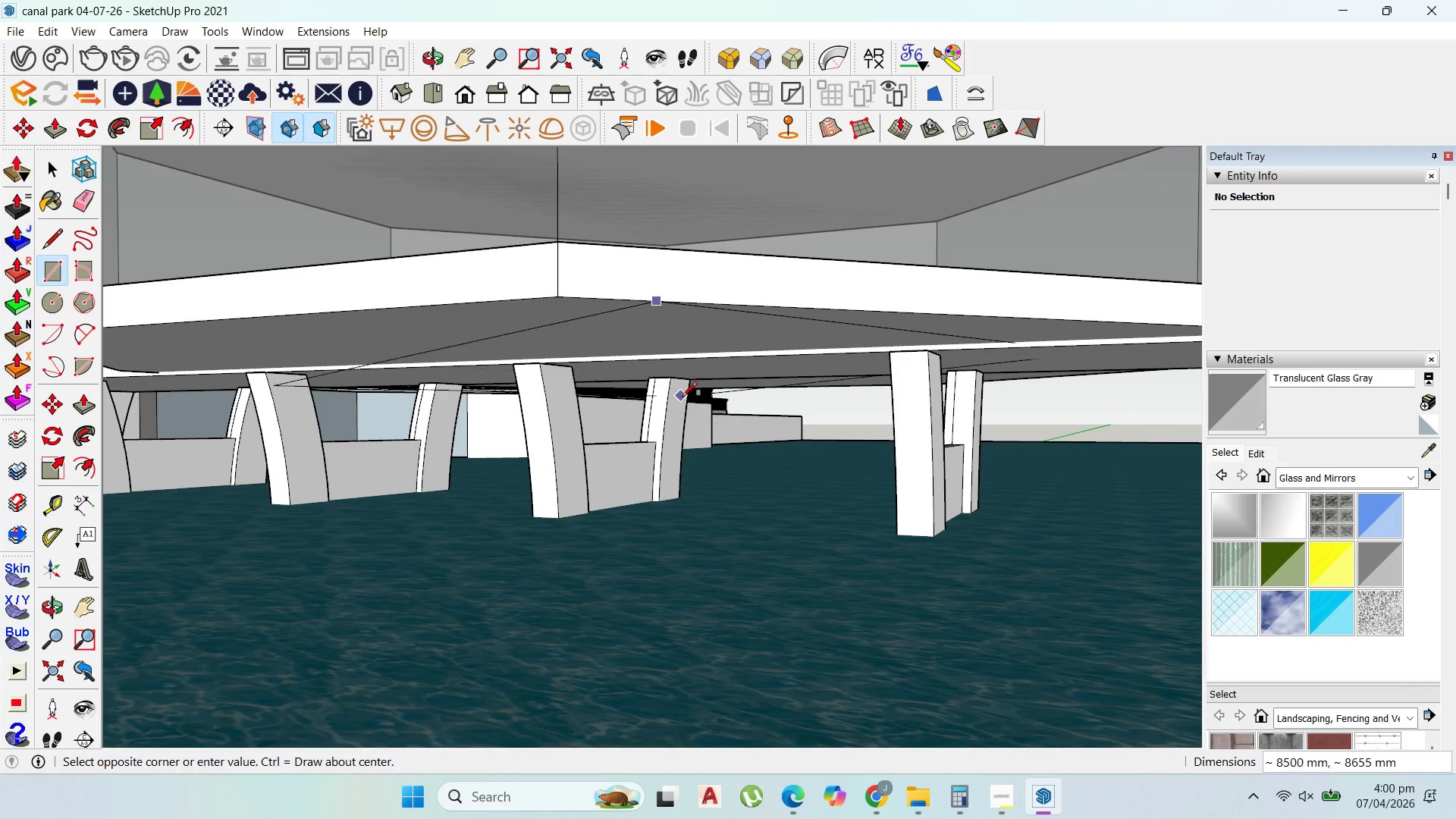 
key(Escape)
 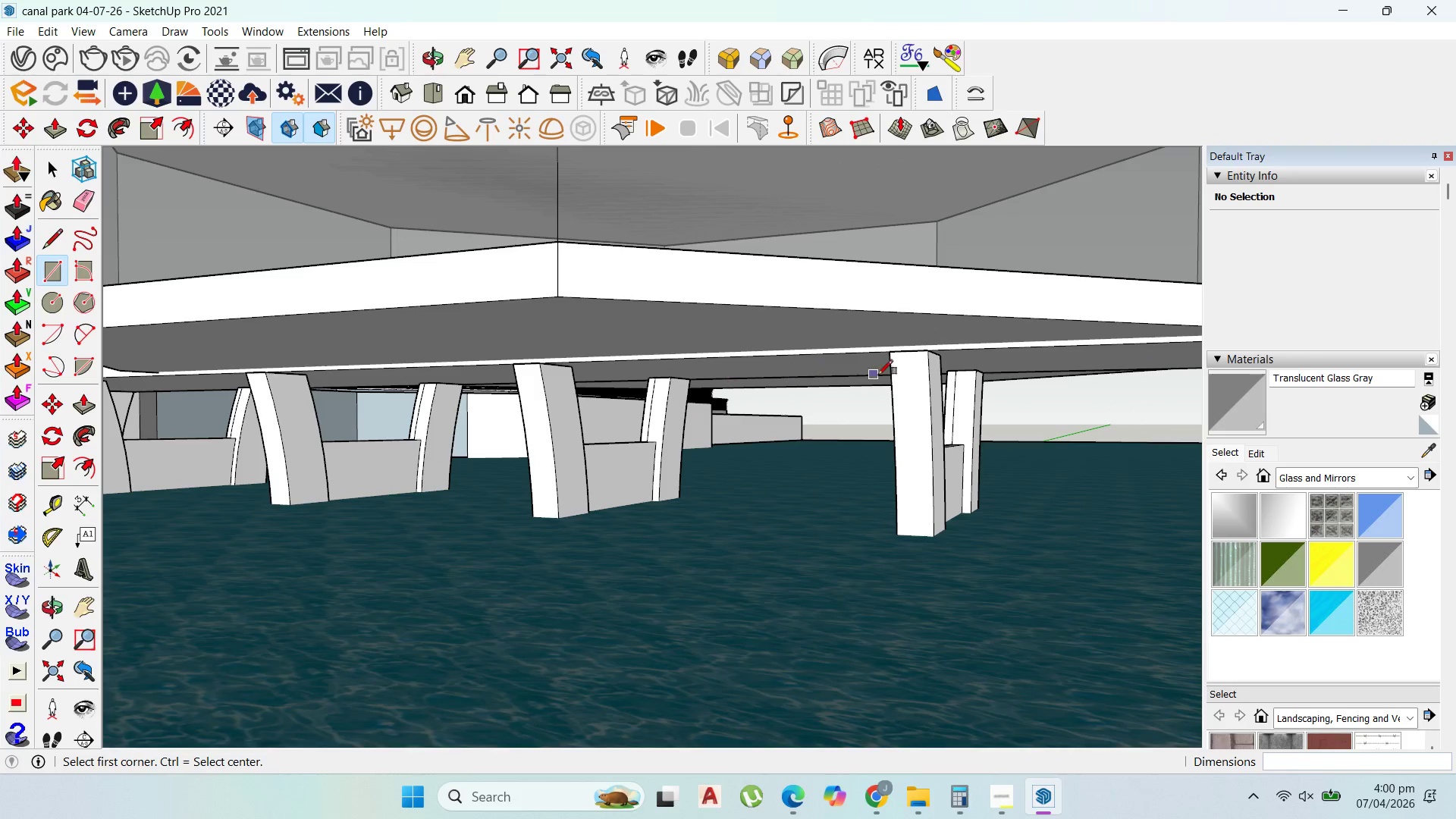 
scroll: coordinate [913, 359], scroll_direction: up, amount: 4.0
 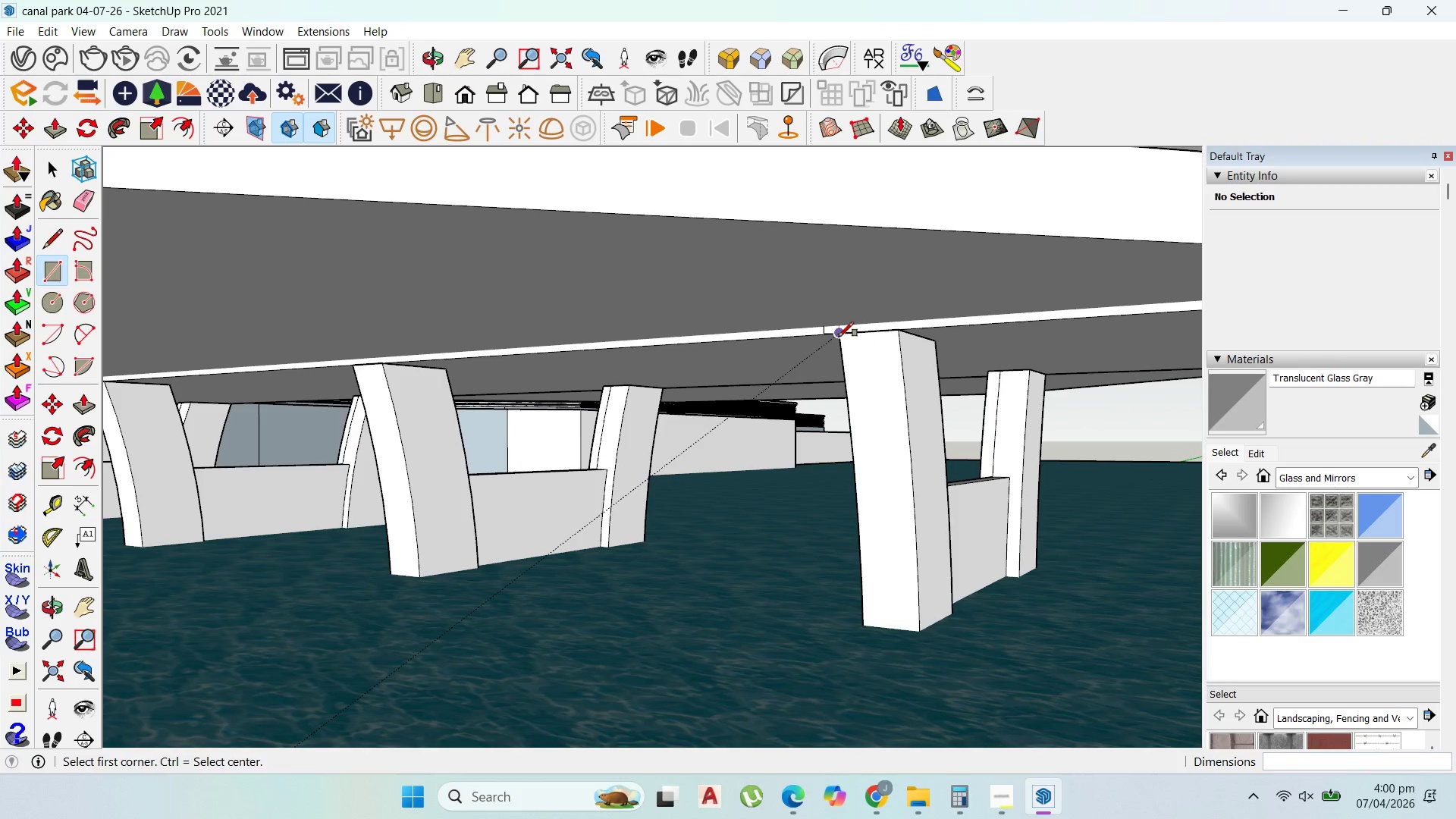 
left_click([839, 337])
 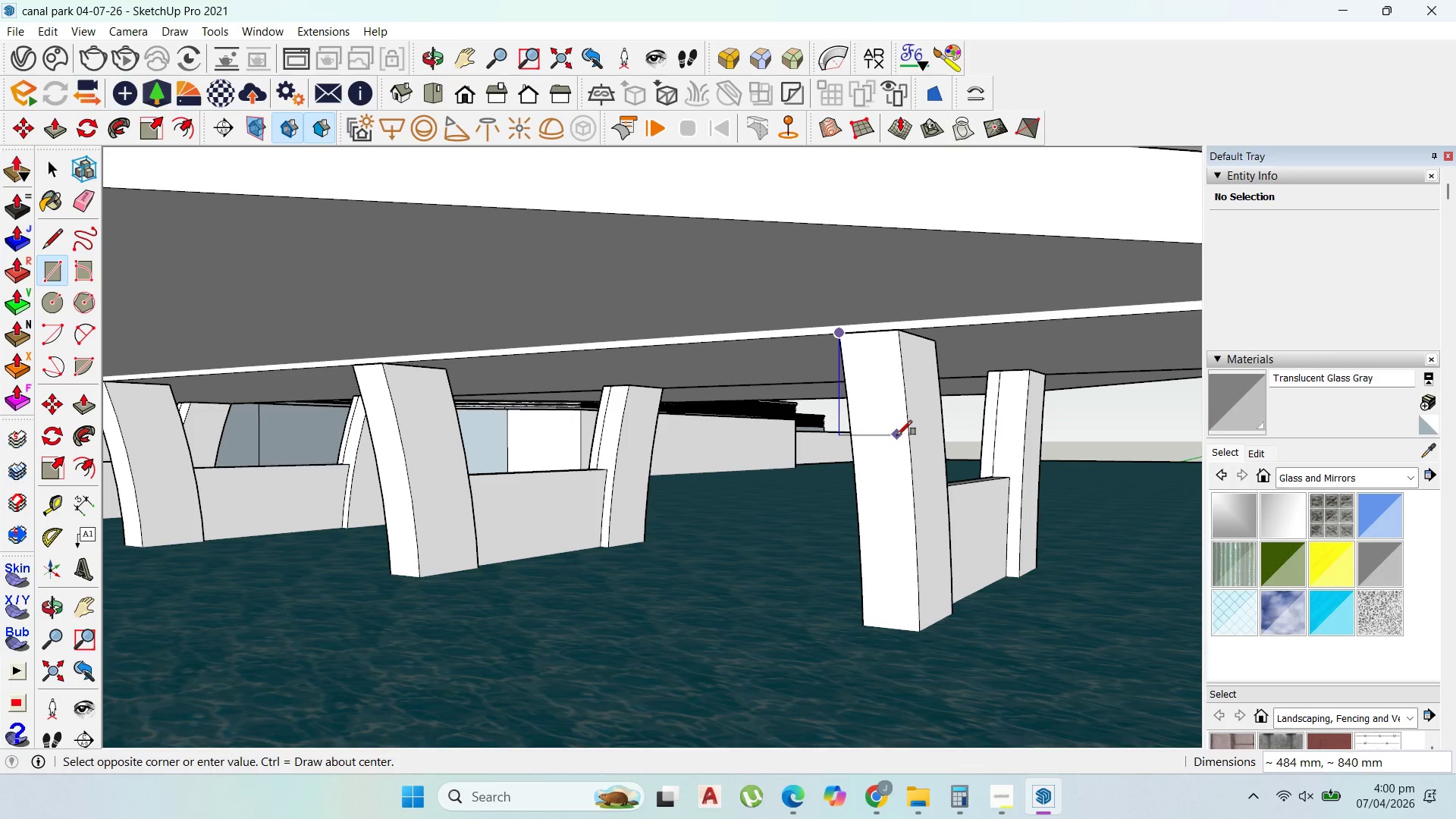 
key(ArrowRight)
 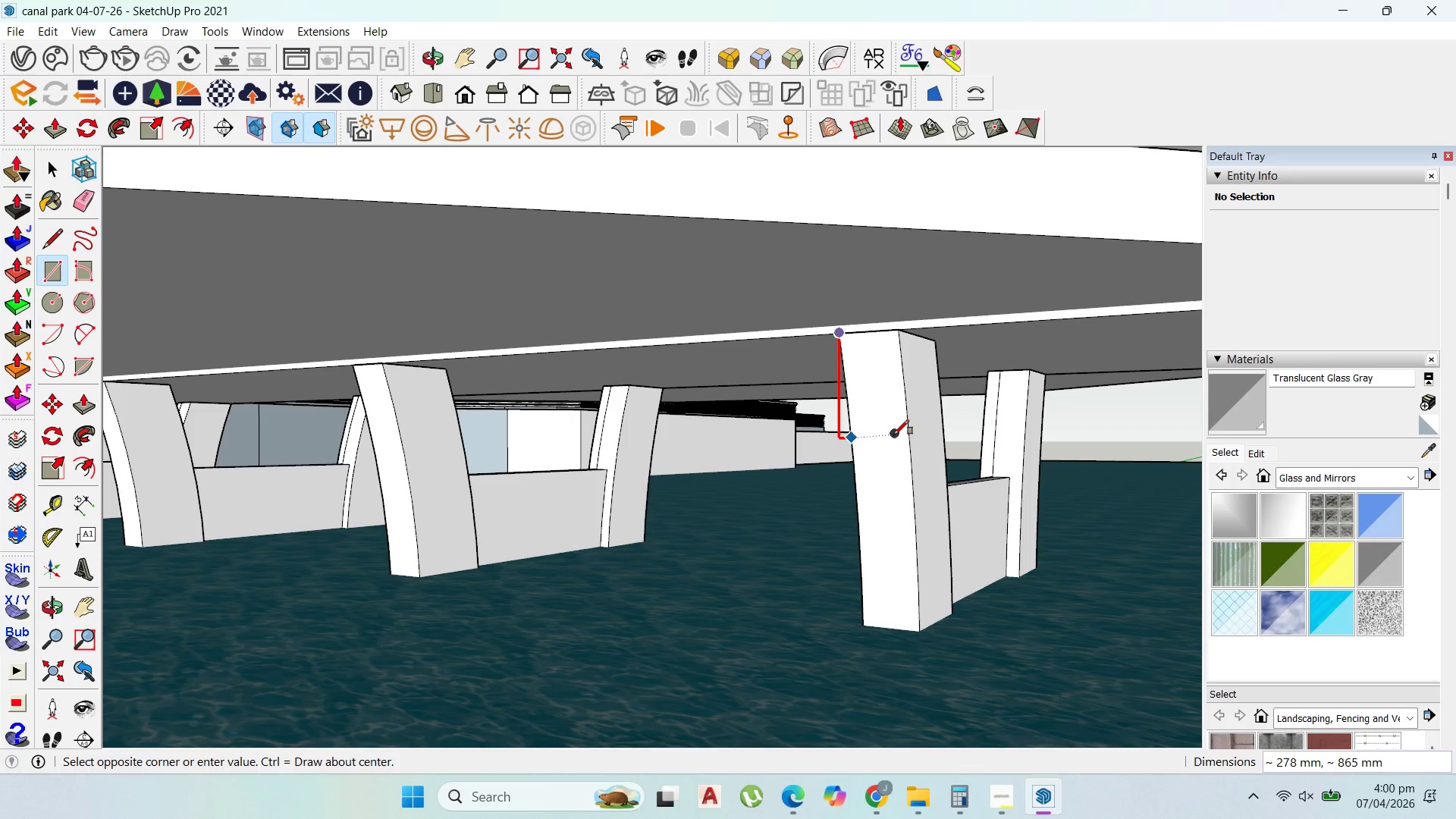 
key(ArrowLeft)
 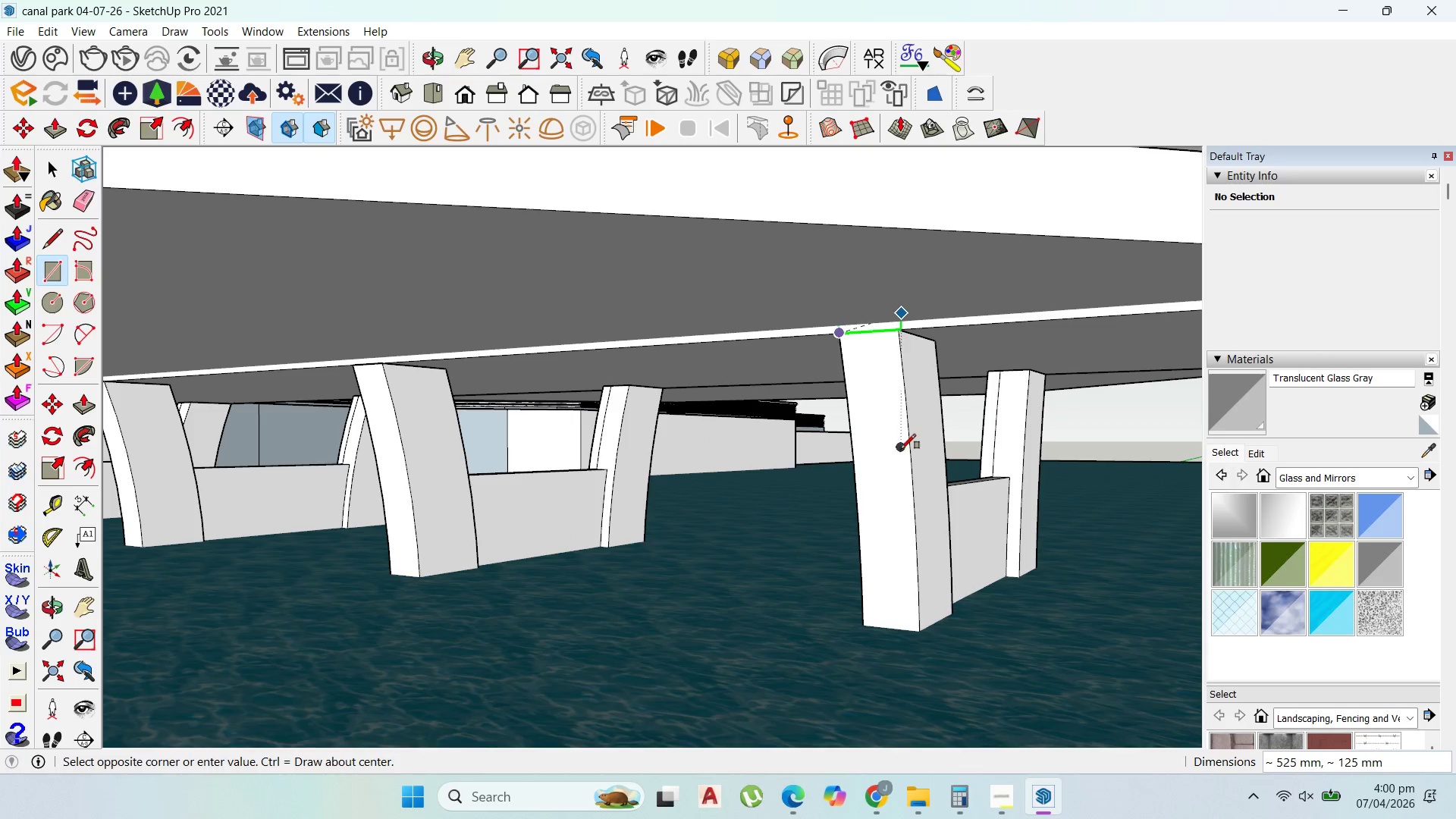 
key(ArrowDown)
 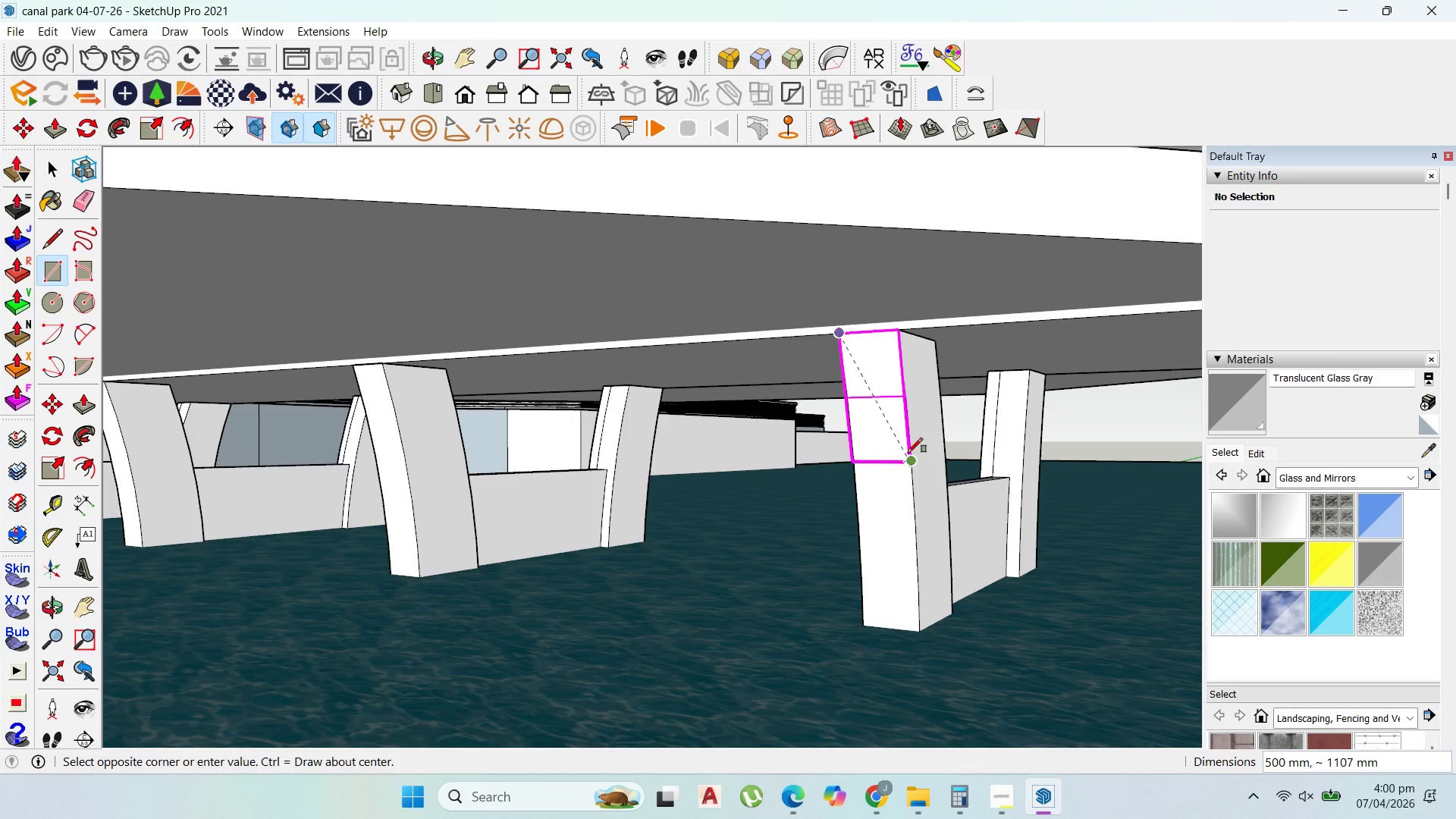 
key(ArrowRight)
 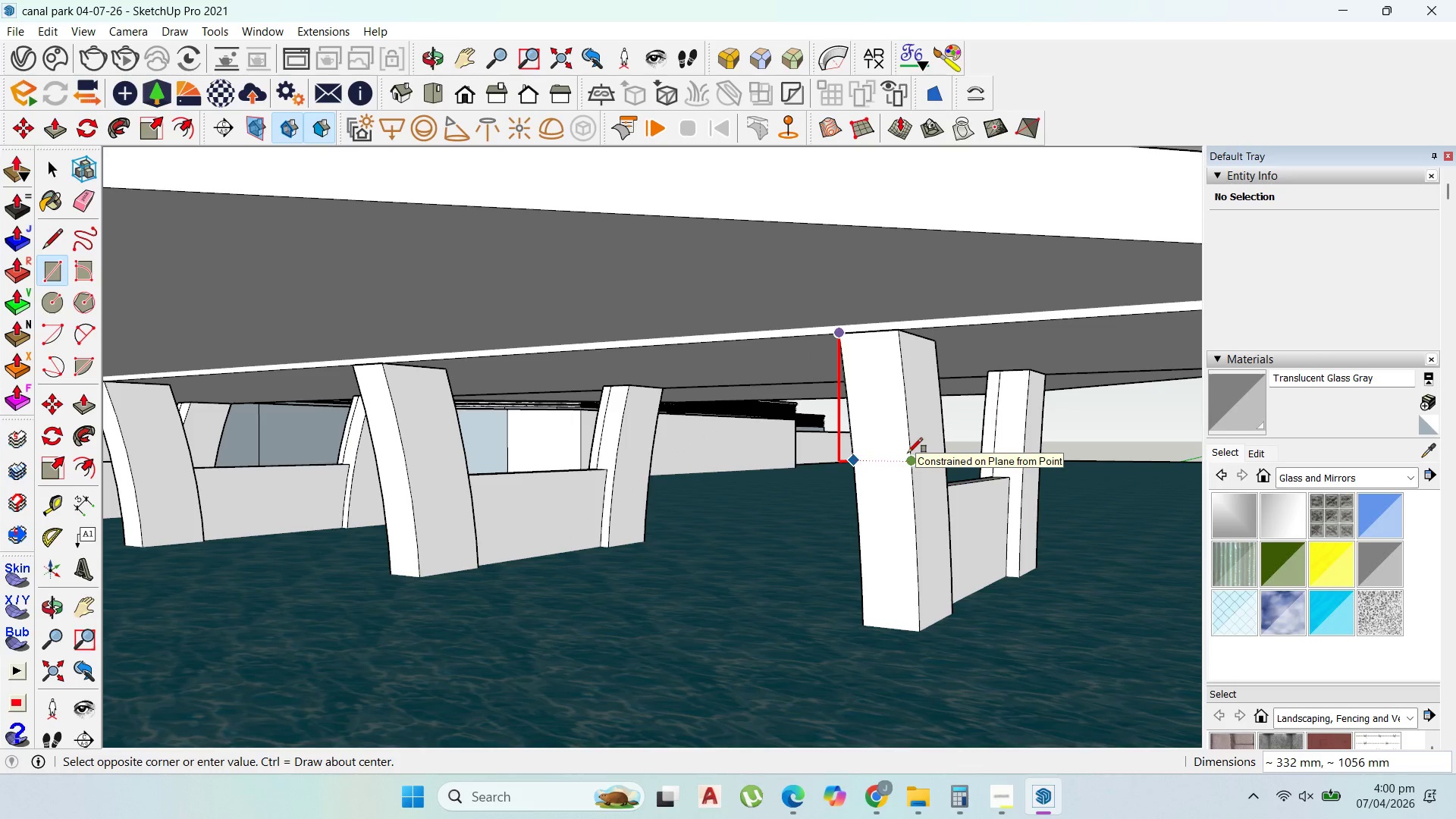 
key(ArrowLeft)
 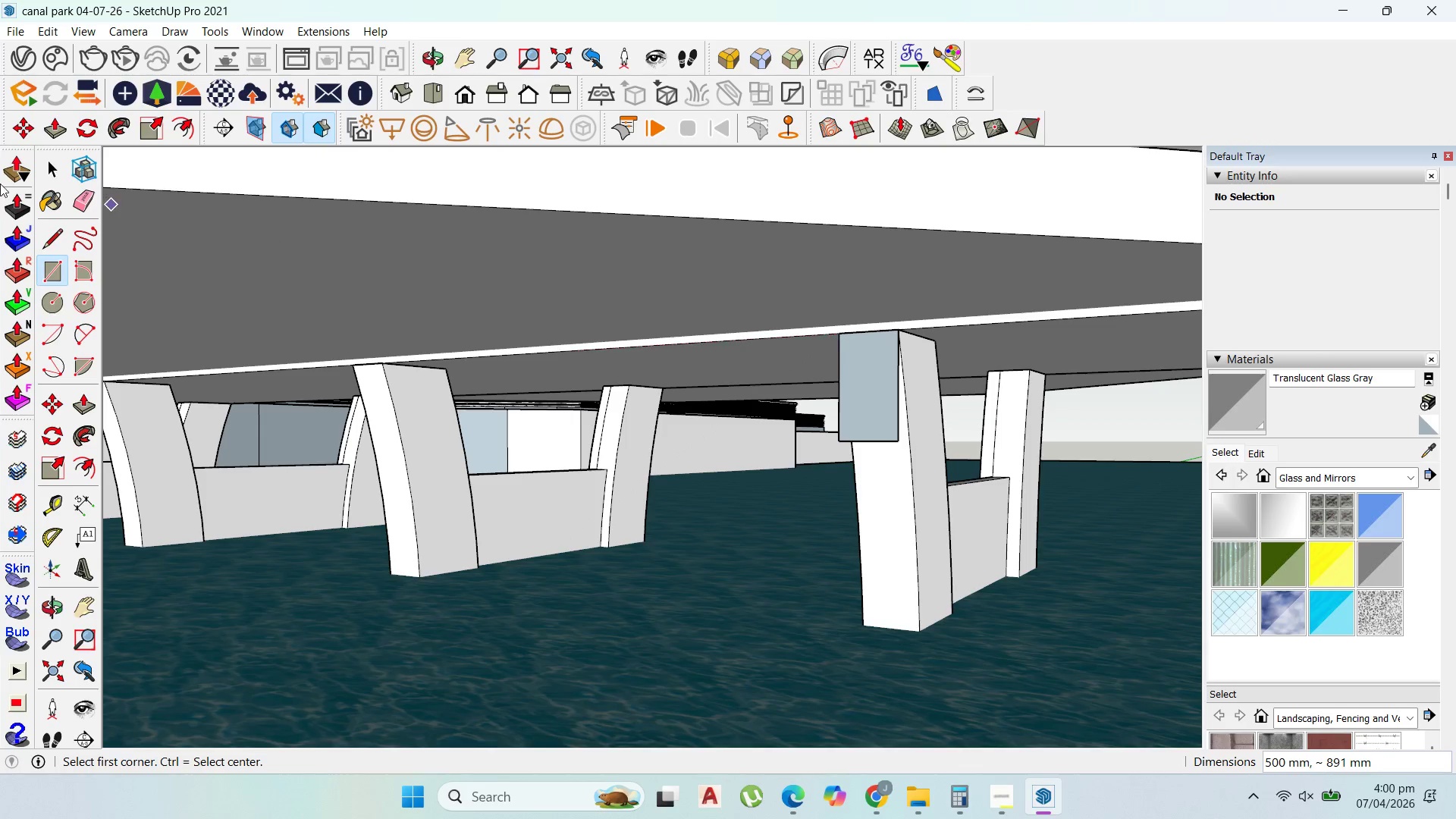 
left_click_drag(start_coordinate=[48, 170], to_coordinate=[55, 169])
 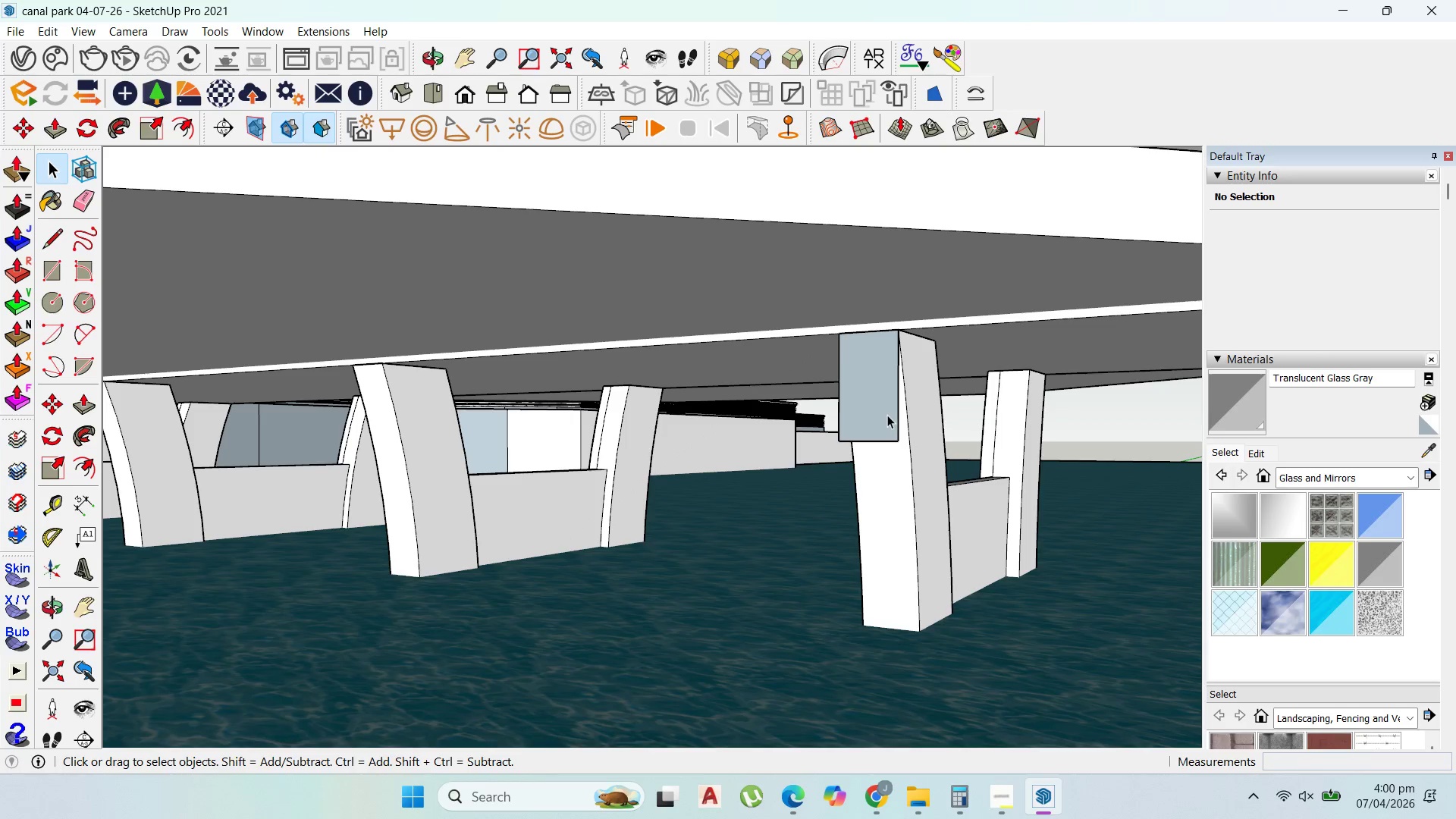 
double_click([887, 415])
 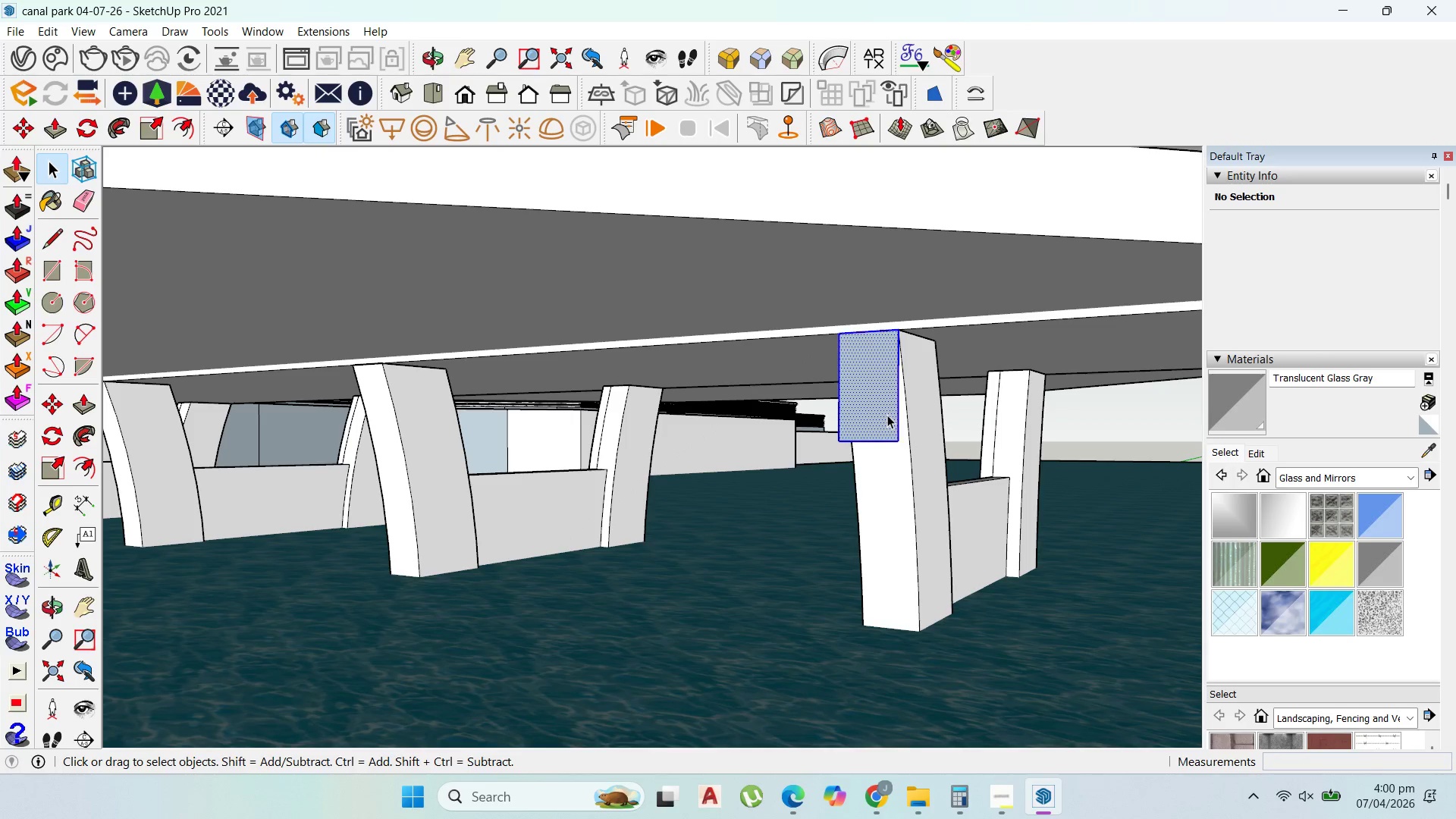 
triple_click([887, 415])
 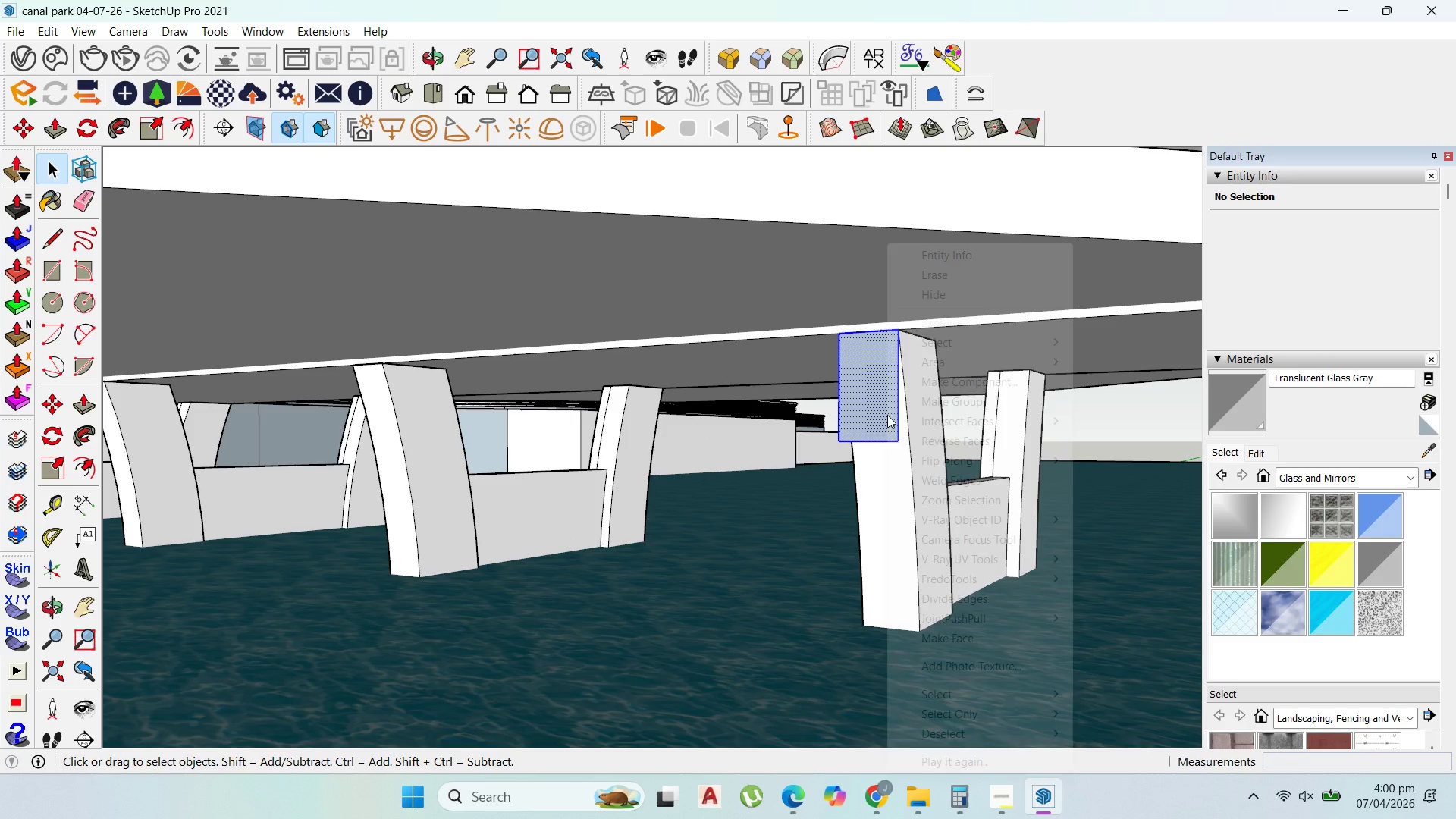 
right_click([887, 415])
 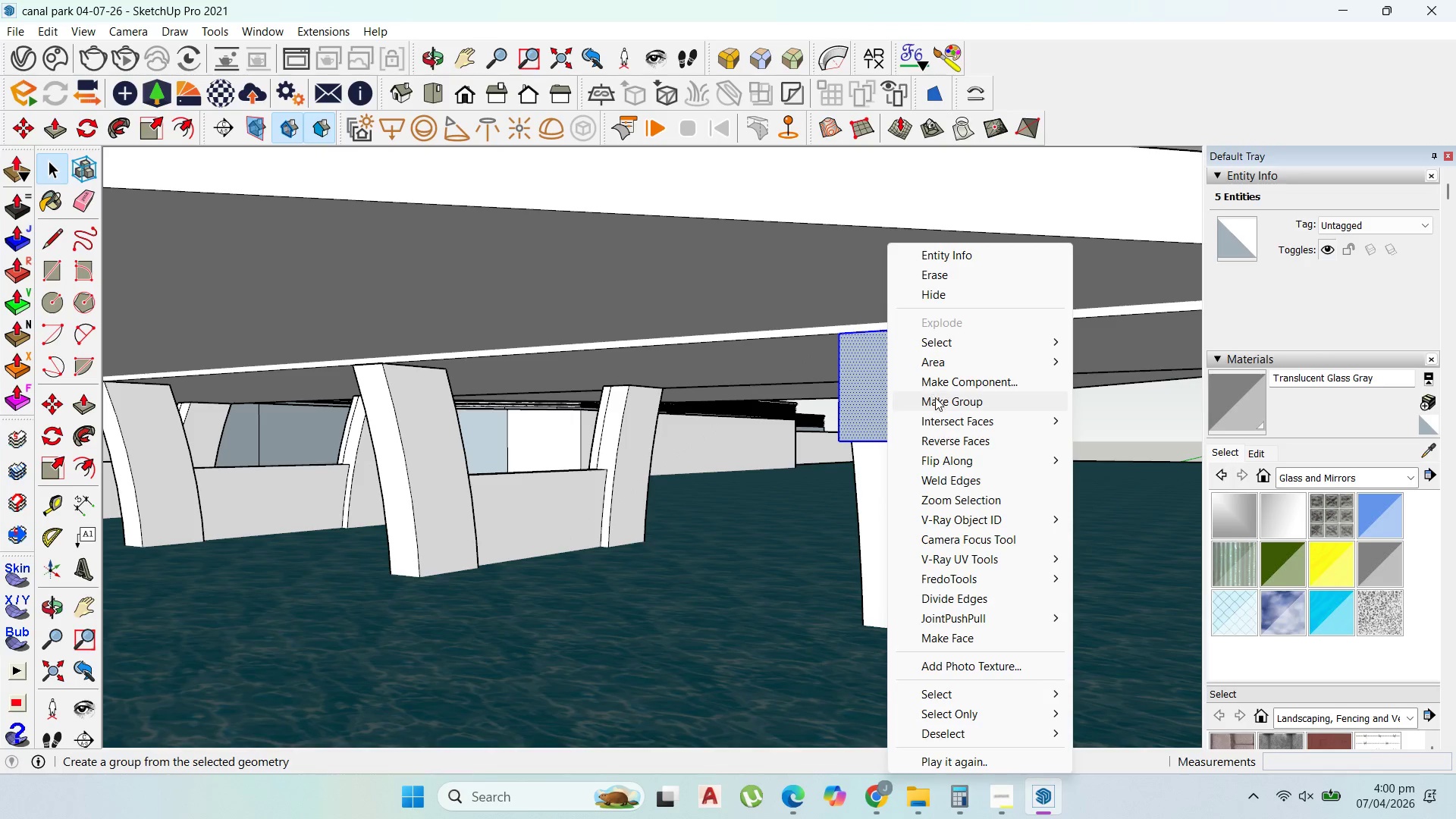 
left_click([937, 400])
 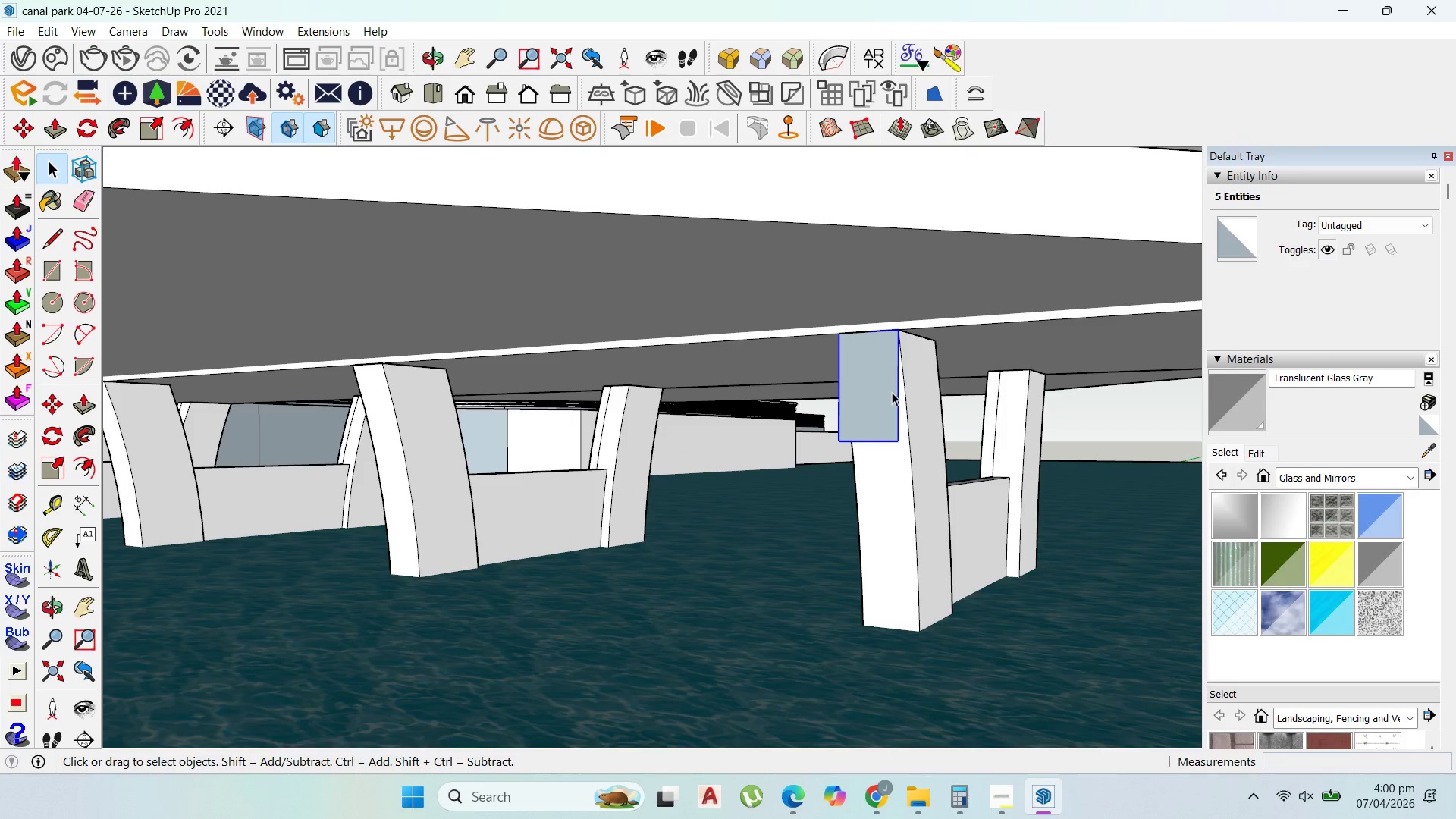 
triple_click([892, 392])
 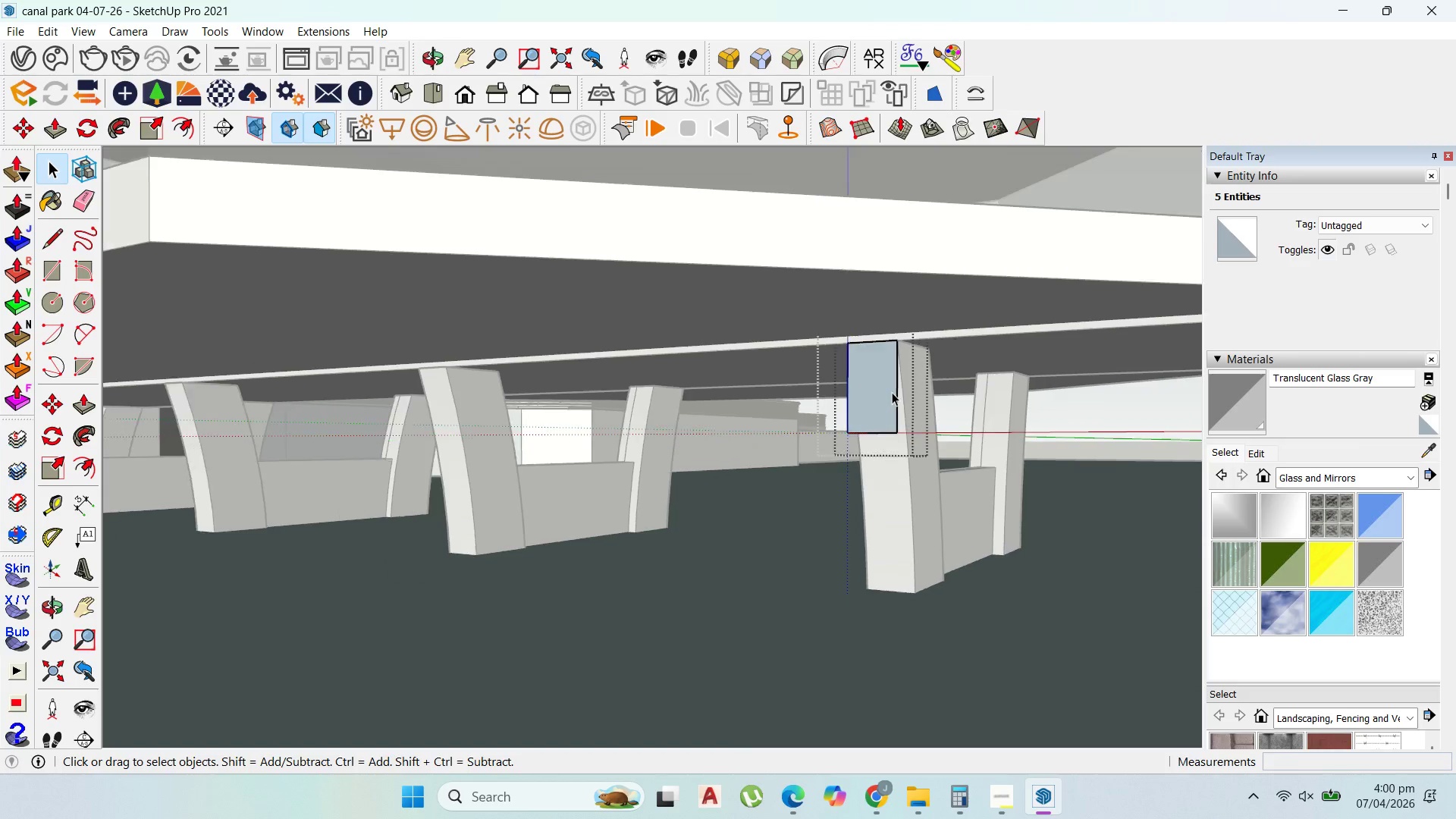 
key(P)
 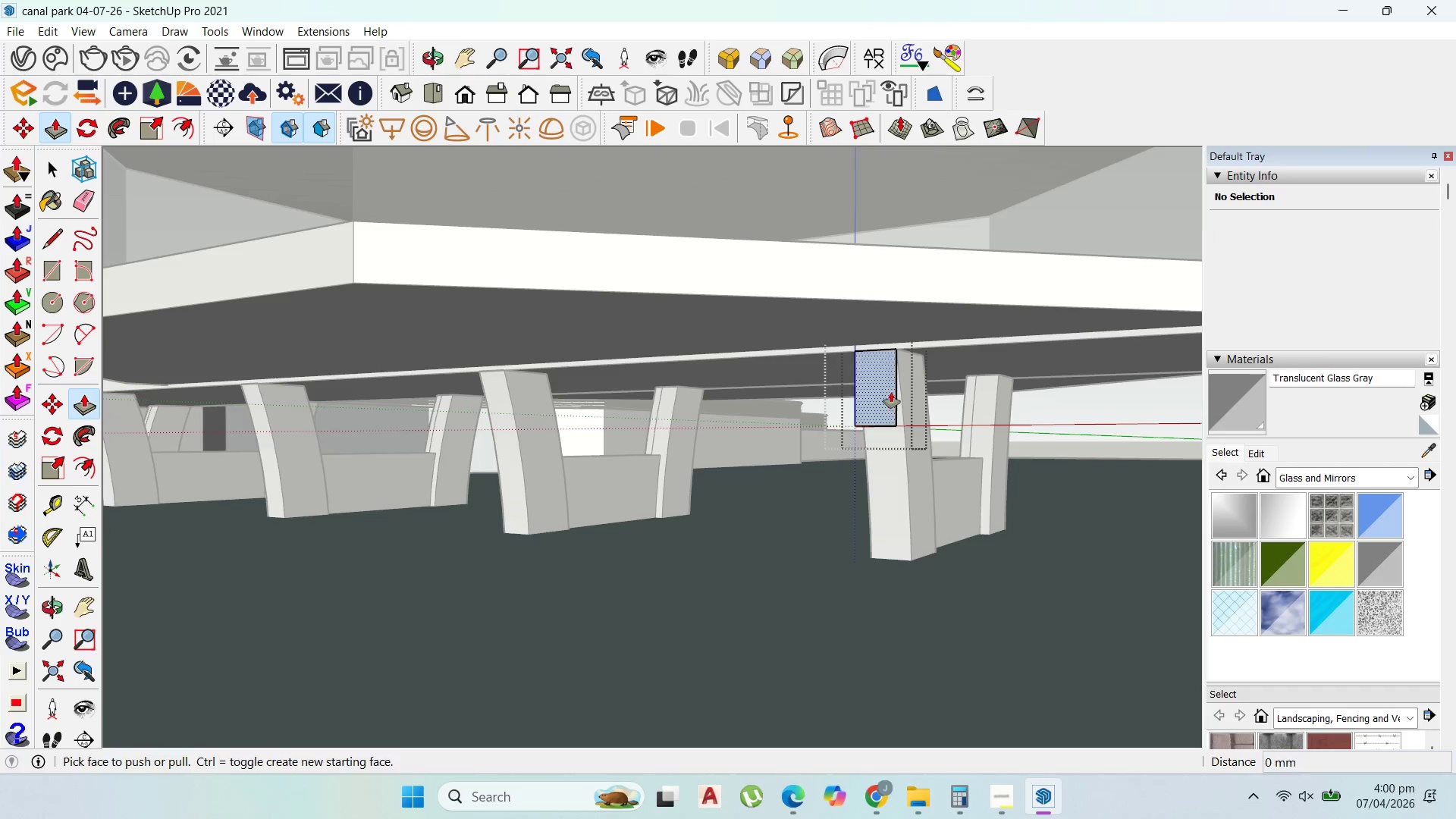 
scroll: coordinate [892, 392], scroll_direction: down, amount: 4.0
 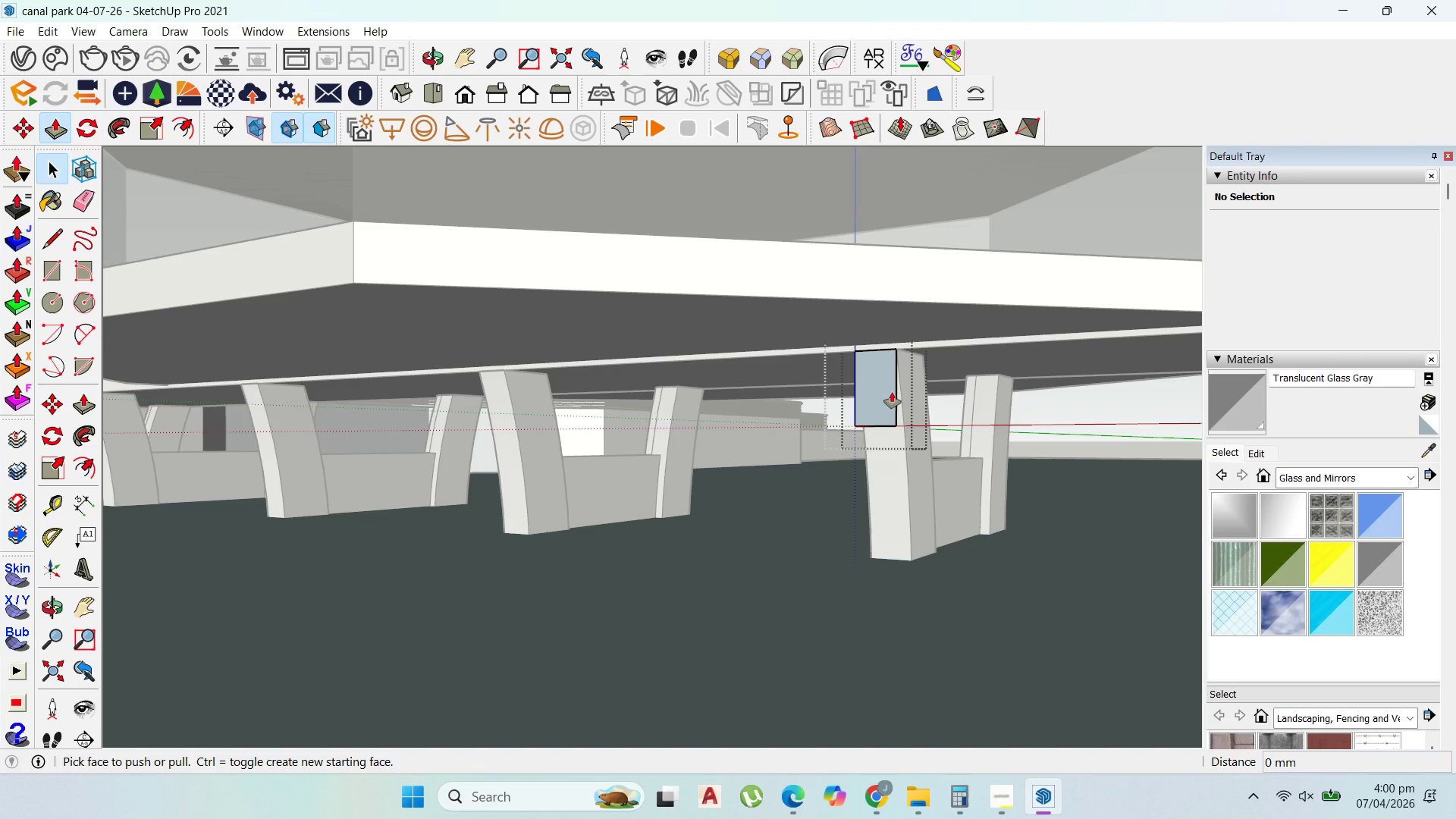 
left_click_drag(start_coordinate=[891, 392], to_coordinate=[357, 286])
 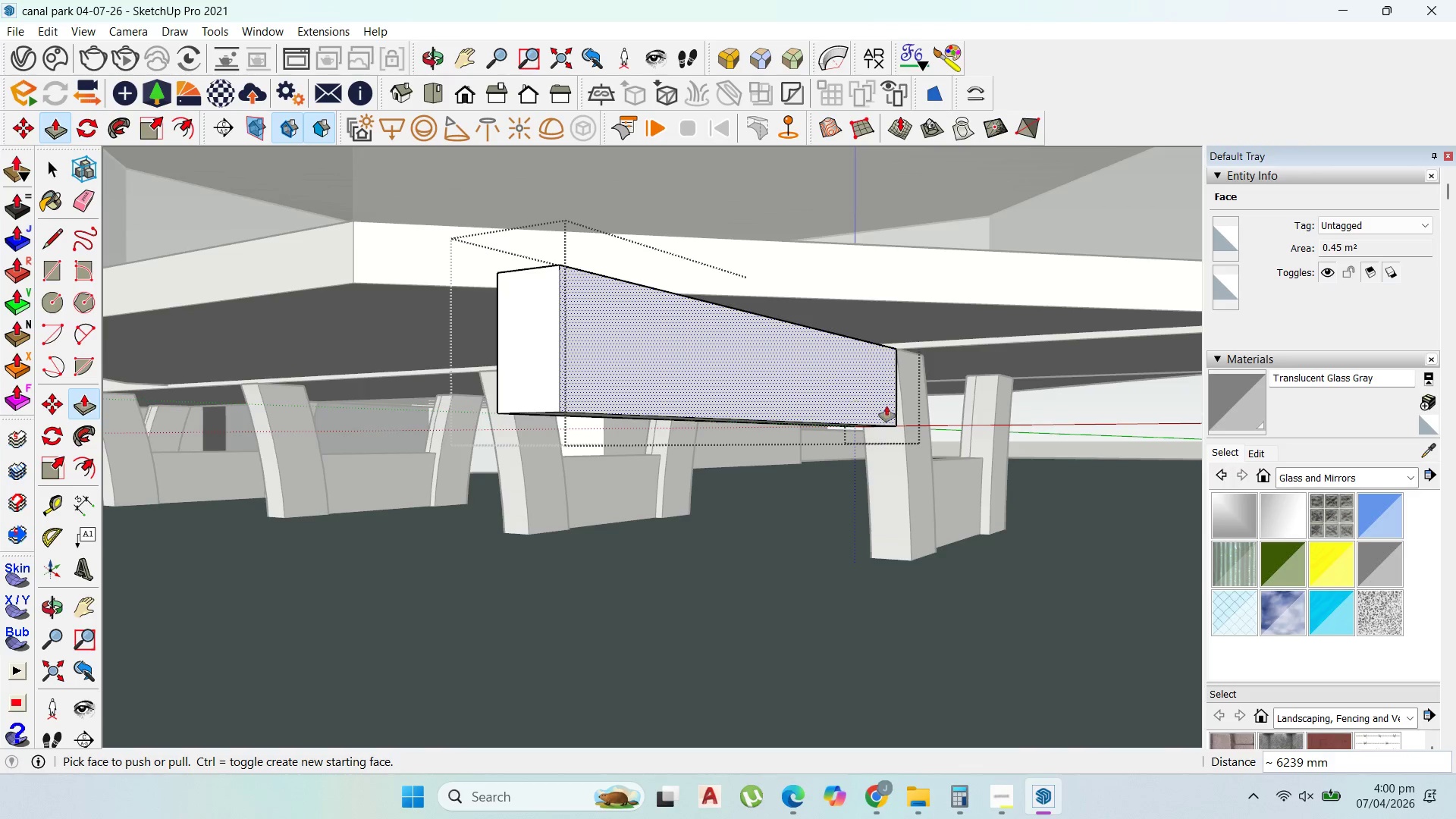 
scroll: coordinate [908, 411], scroll_direction: up, amount: 11.0
 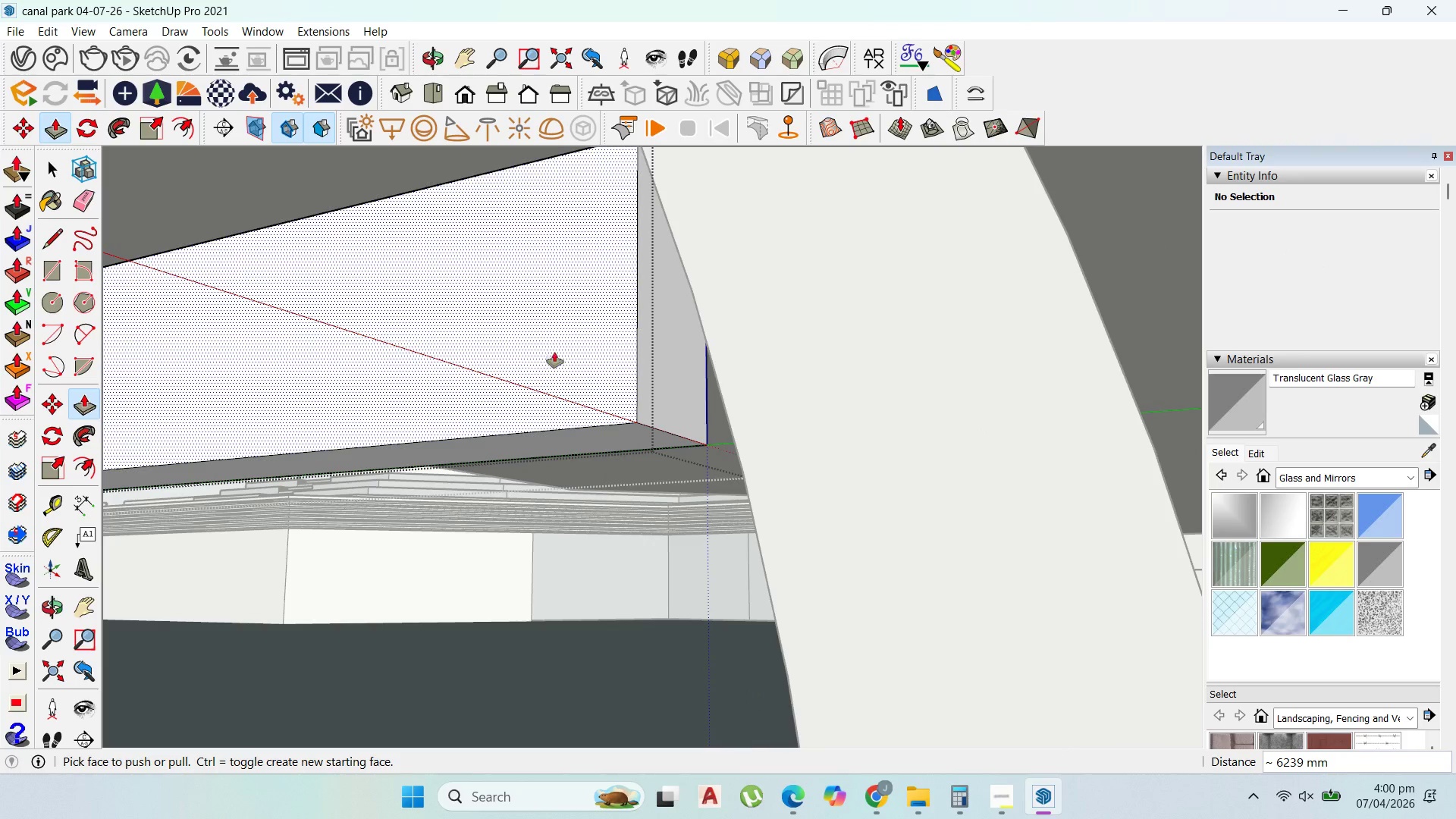 
left_click([667, 352])
 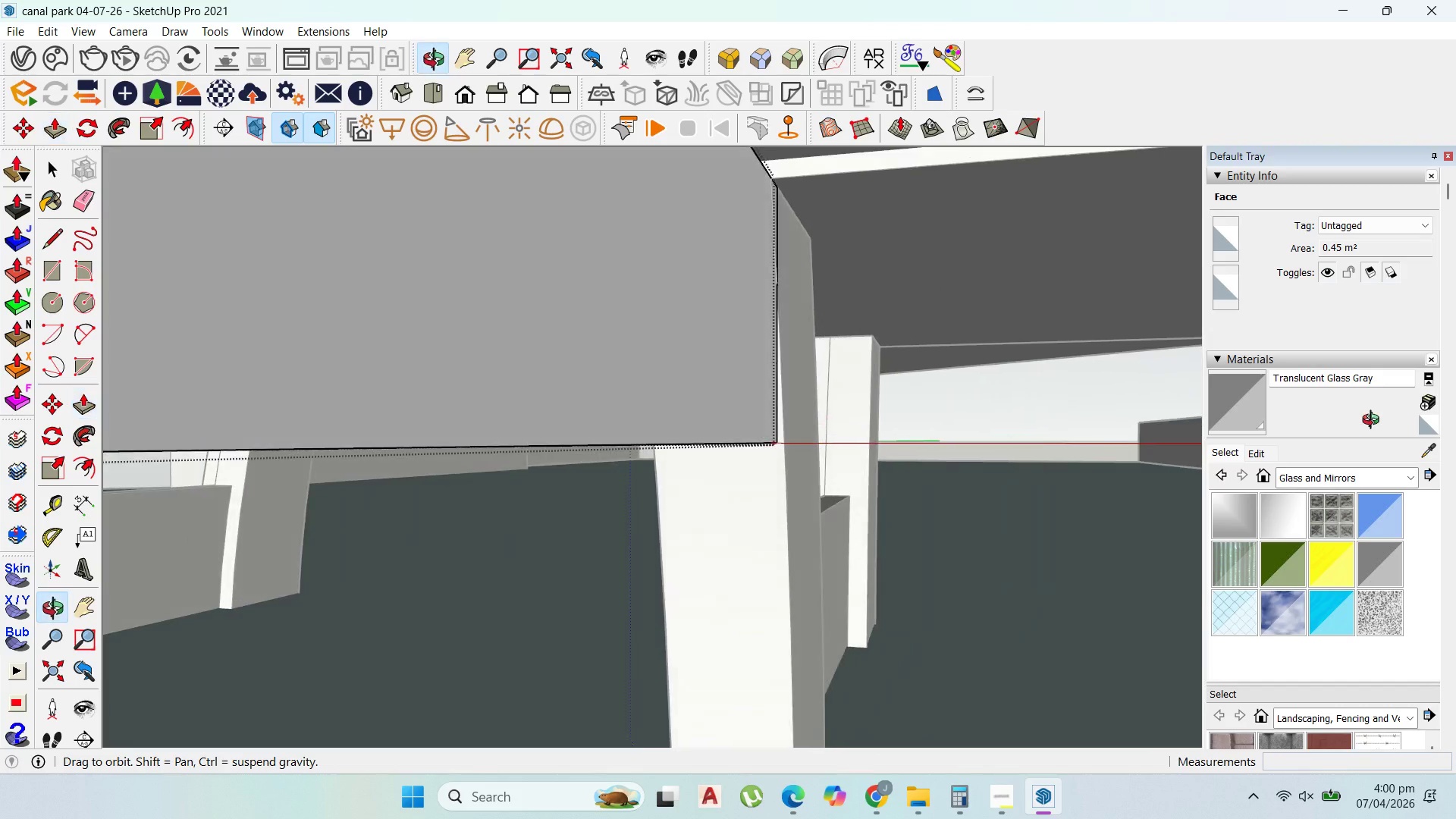 
scroll: coordinate [1013, 401], scroll_direction: down, amount: 23.0
 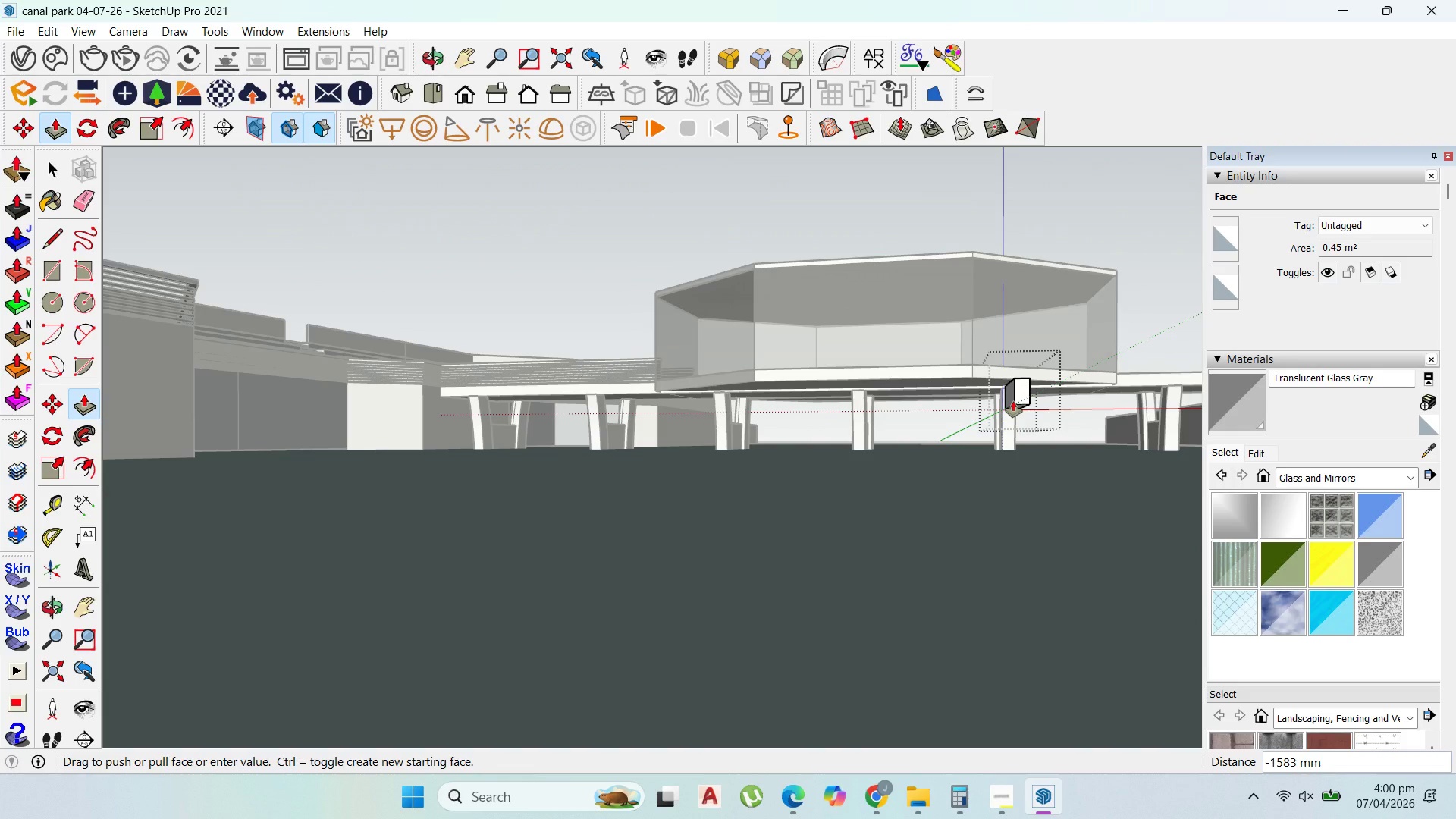 
scroll: coordinate [1086, 476], scroll_direction: up, amount: 11.0
 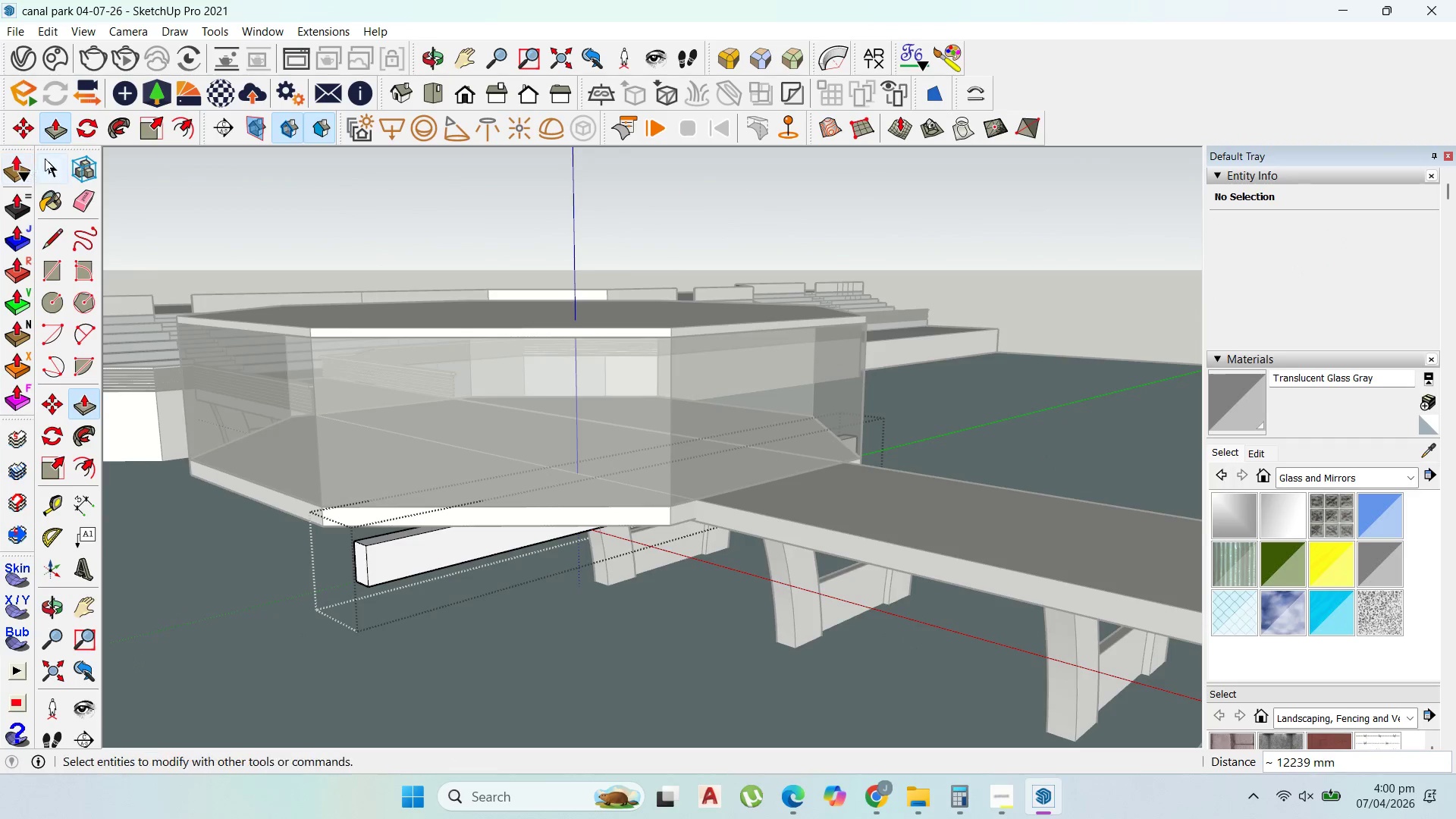 
left_click([49, 158])
 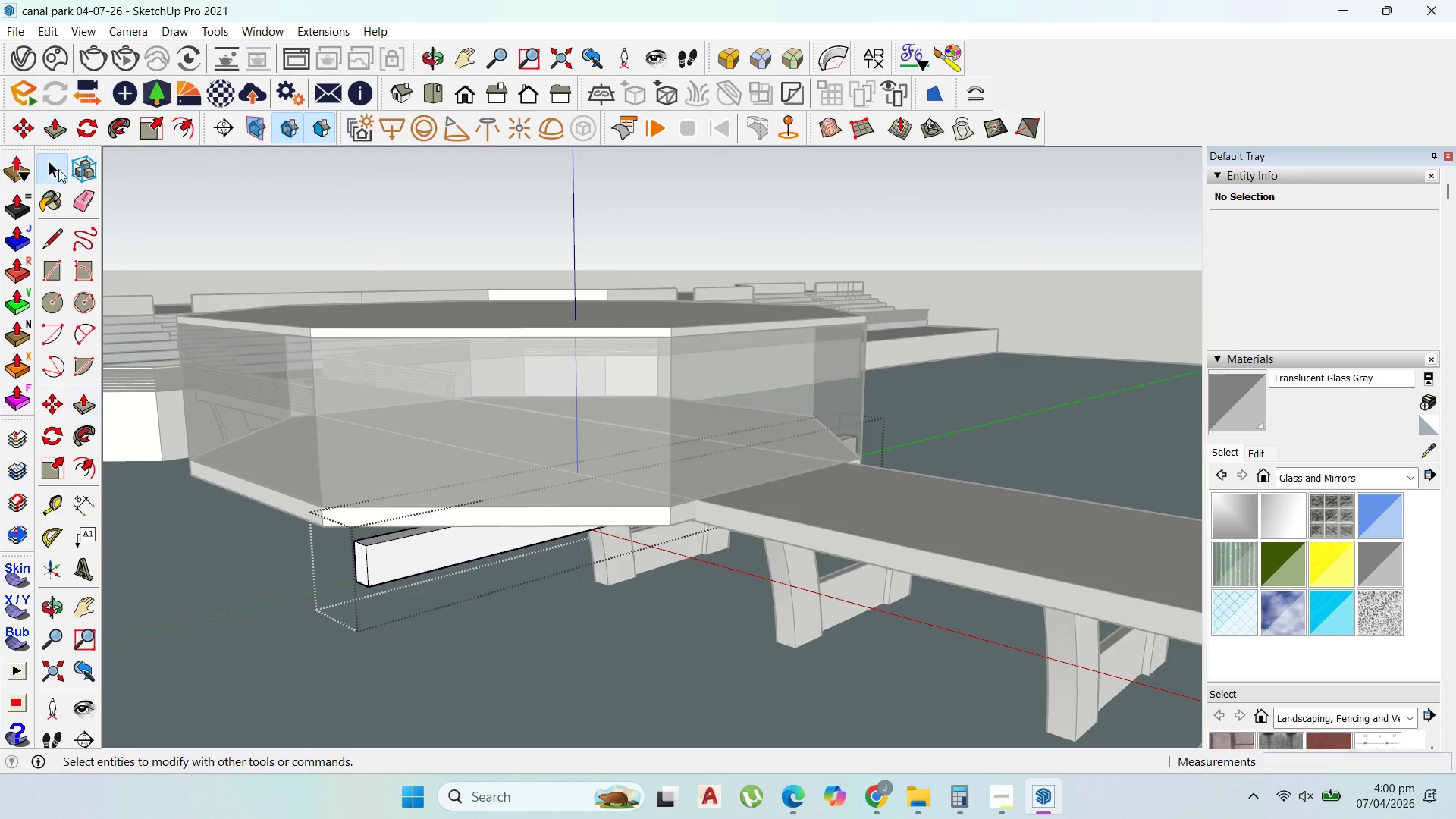 
key(Escape)
 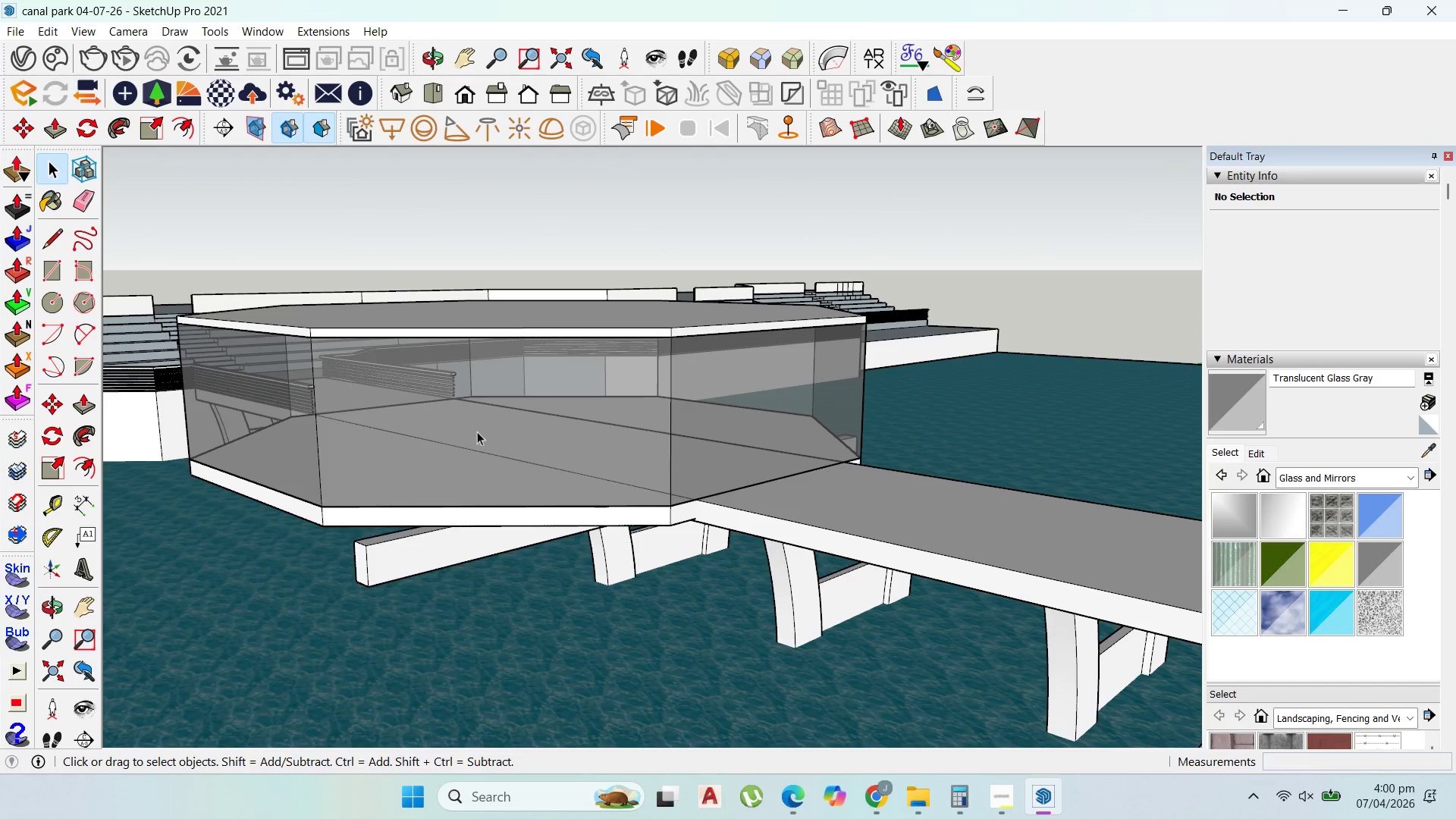 
key(Escape)
 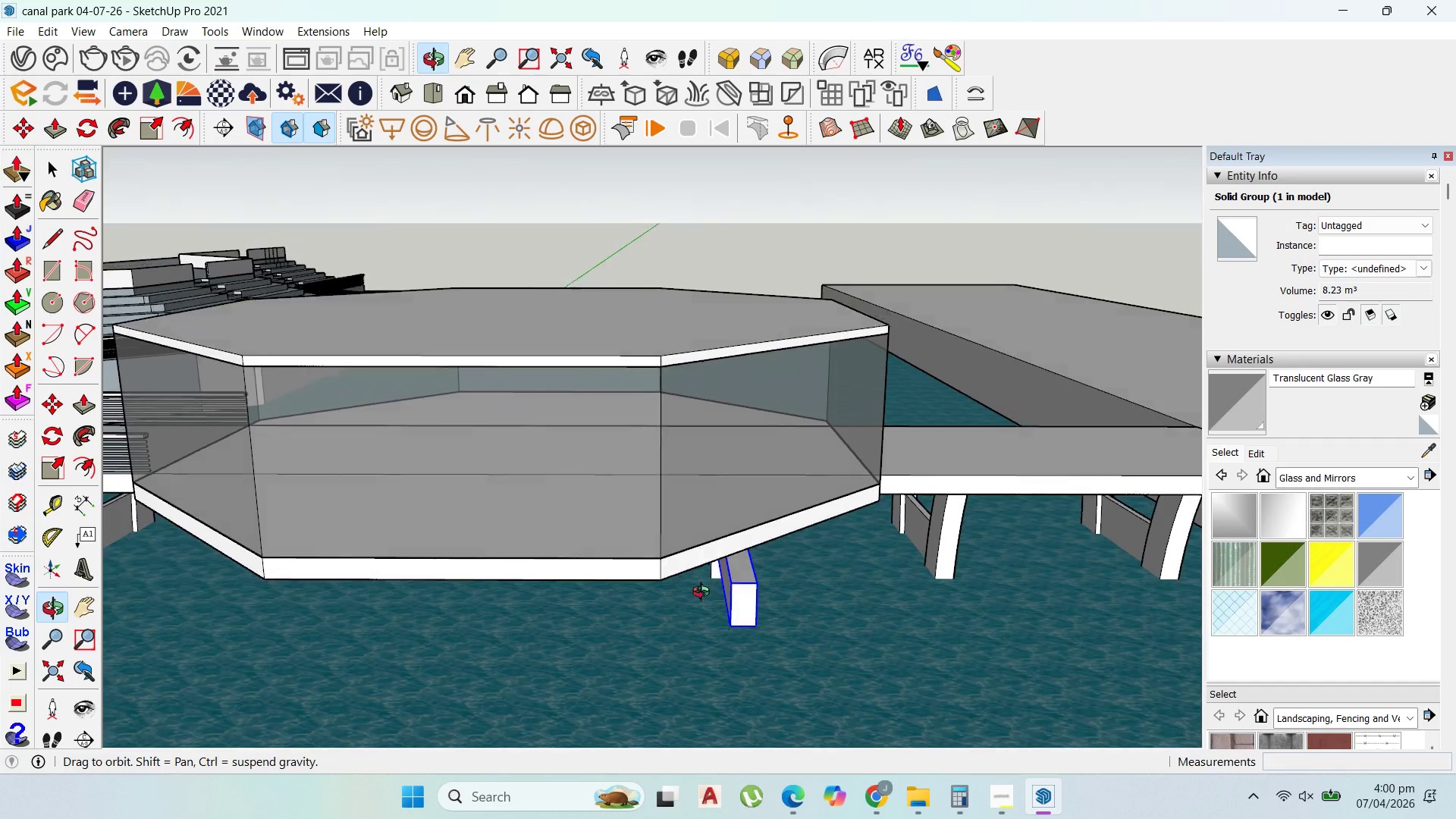 
left_click([795, 639])
 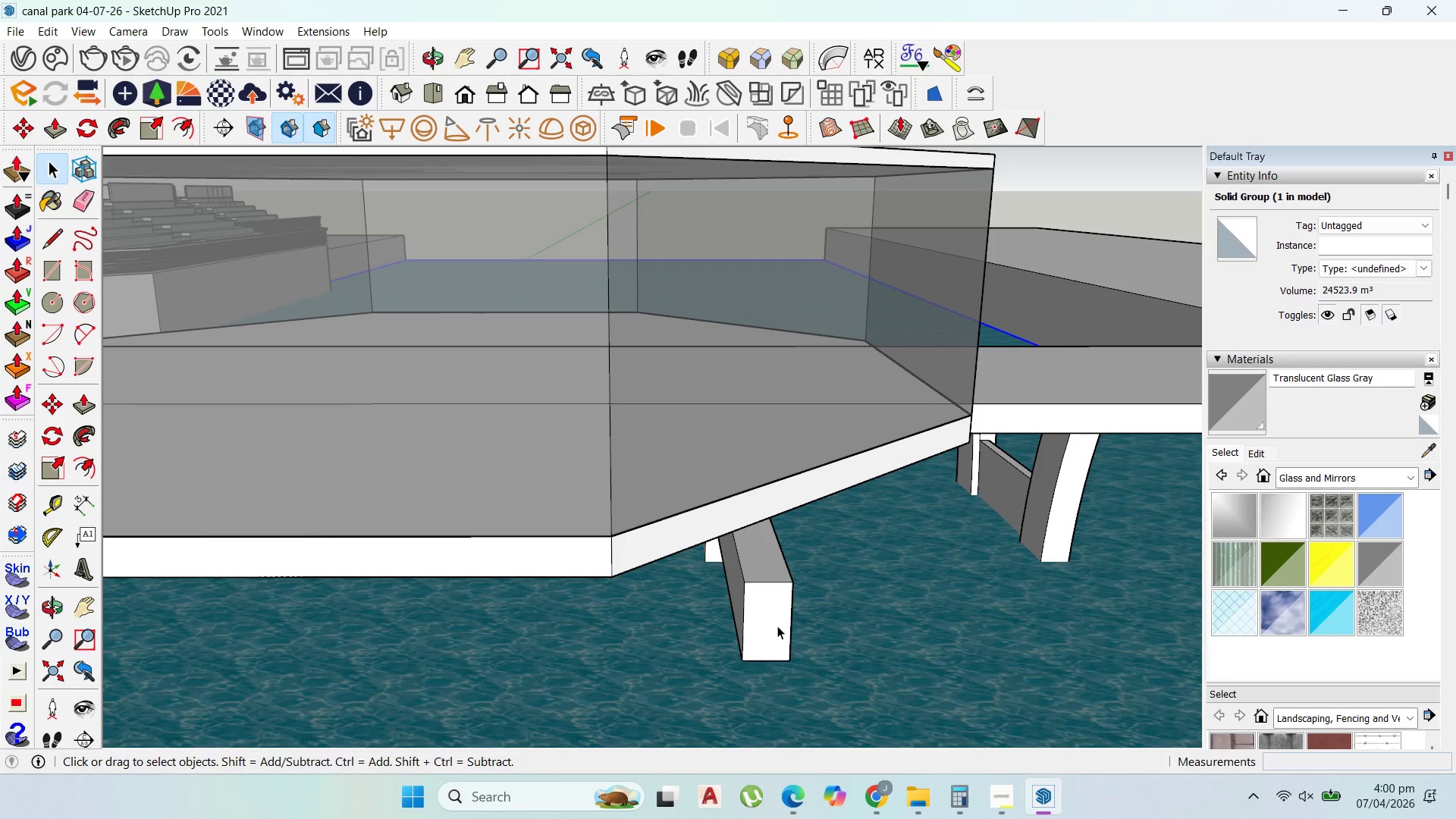 
scroll: coordinate [776, 639], scroll_direction: up, amount: 5.0
 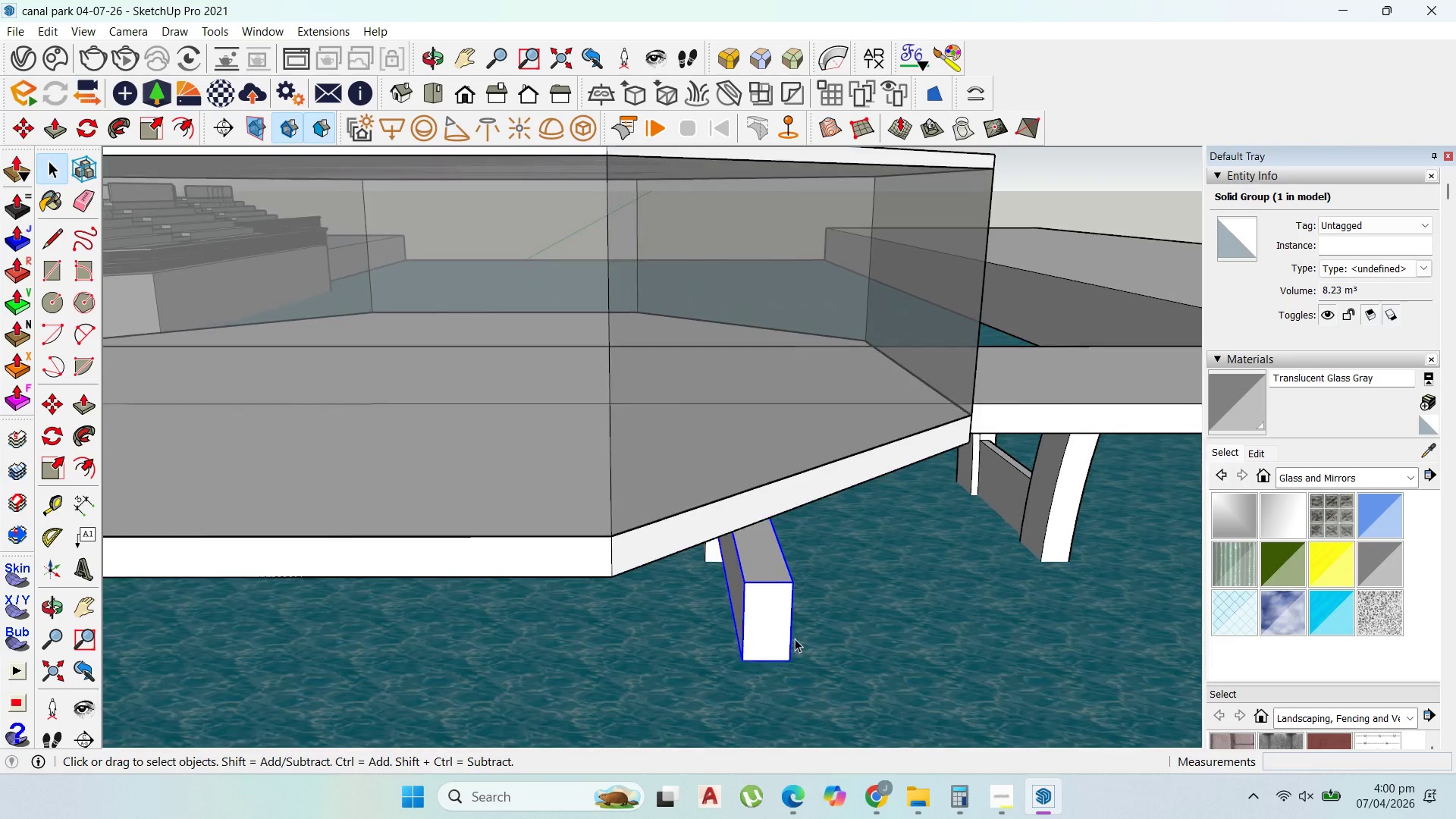 
wait(7.37)
 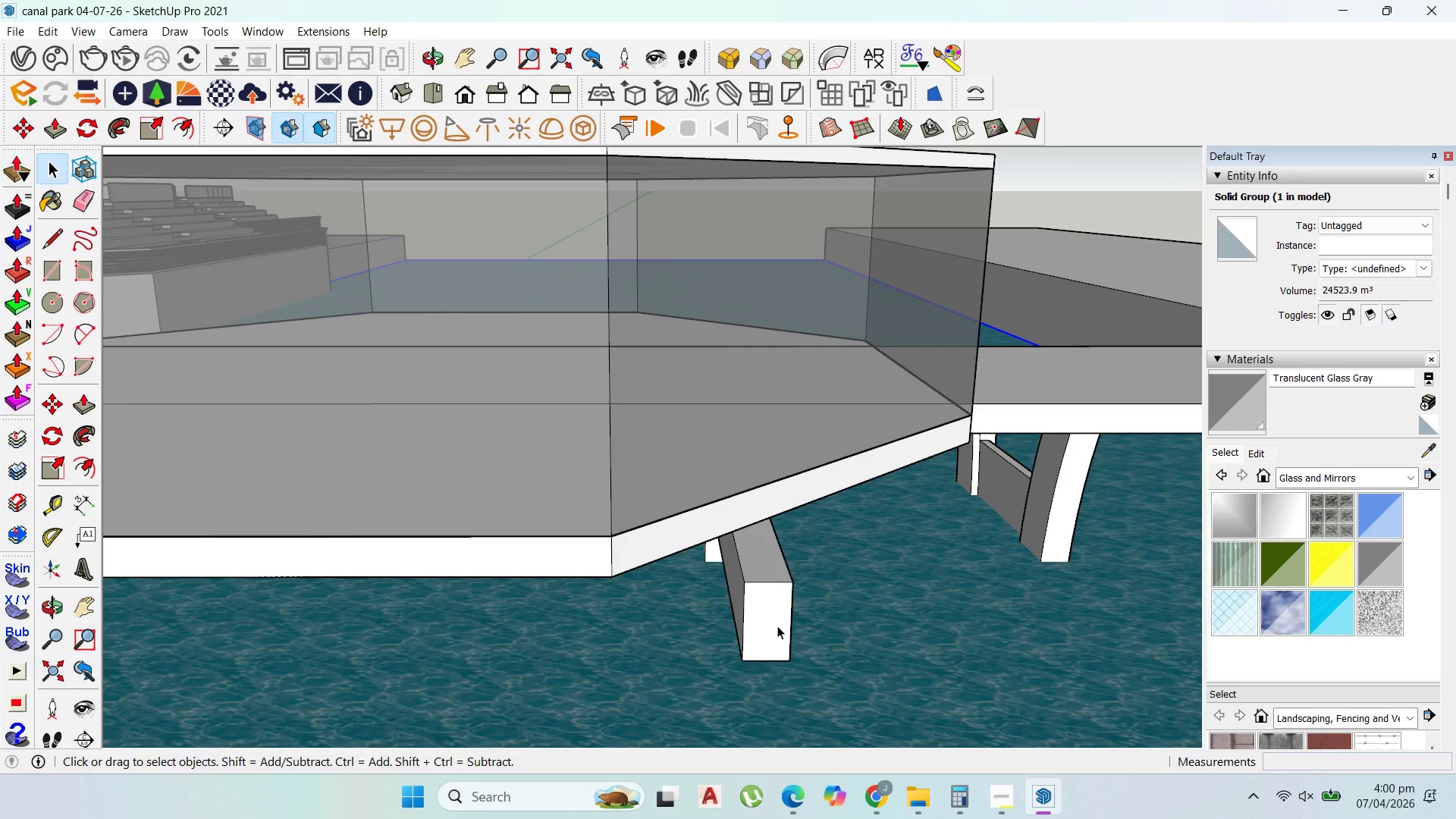 
key(P)
 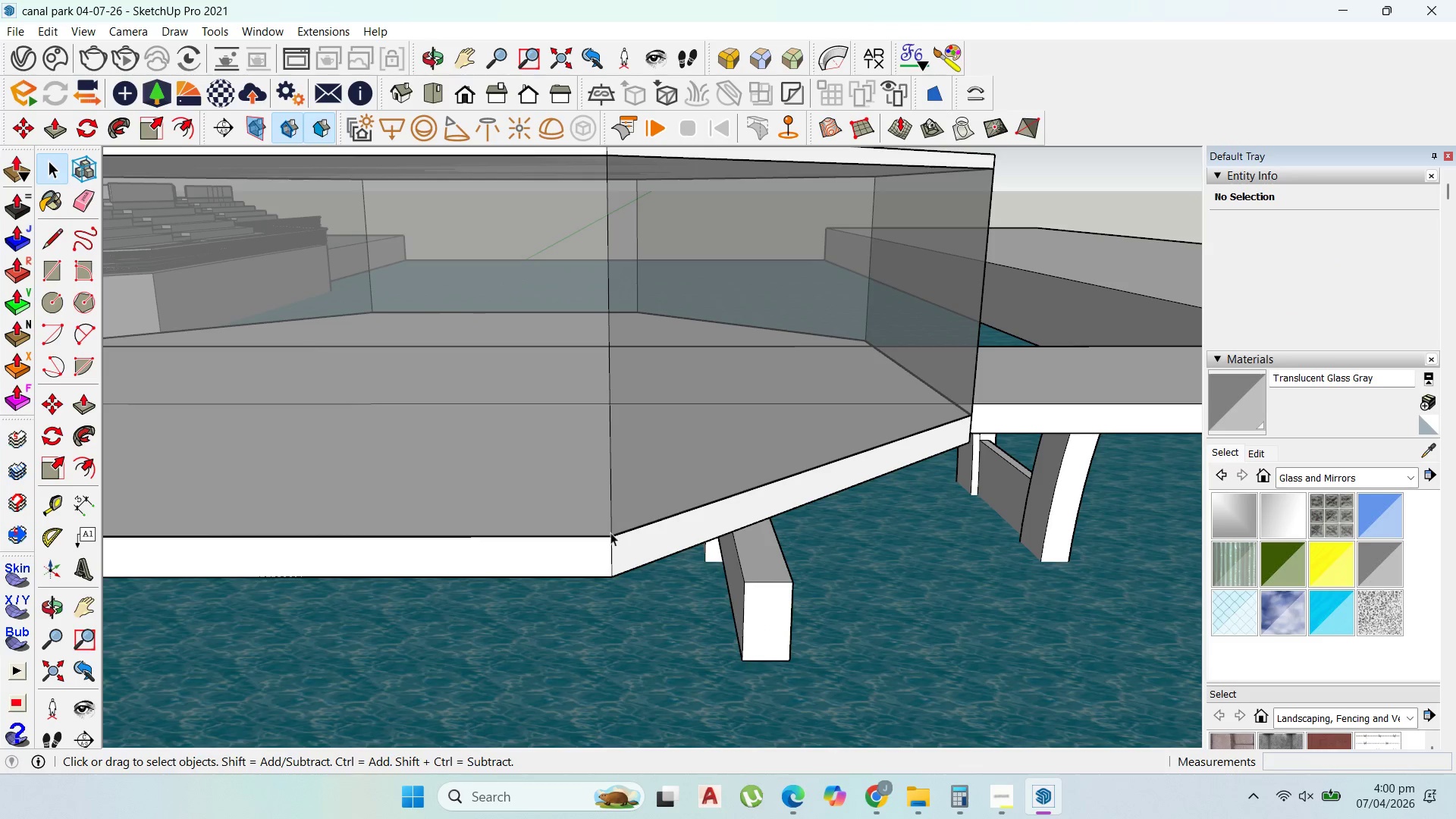 
double_click([773, 607])
 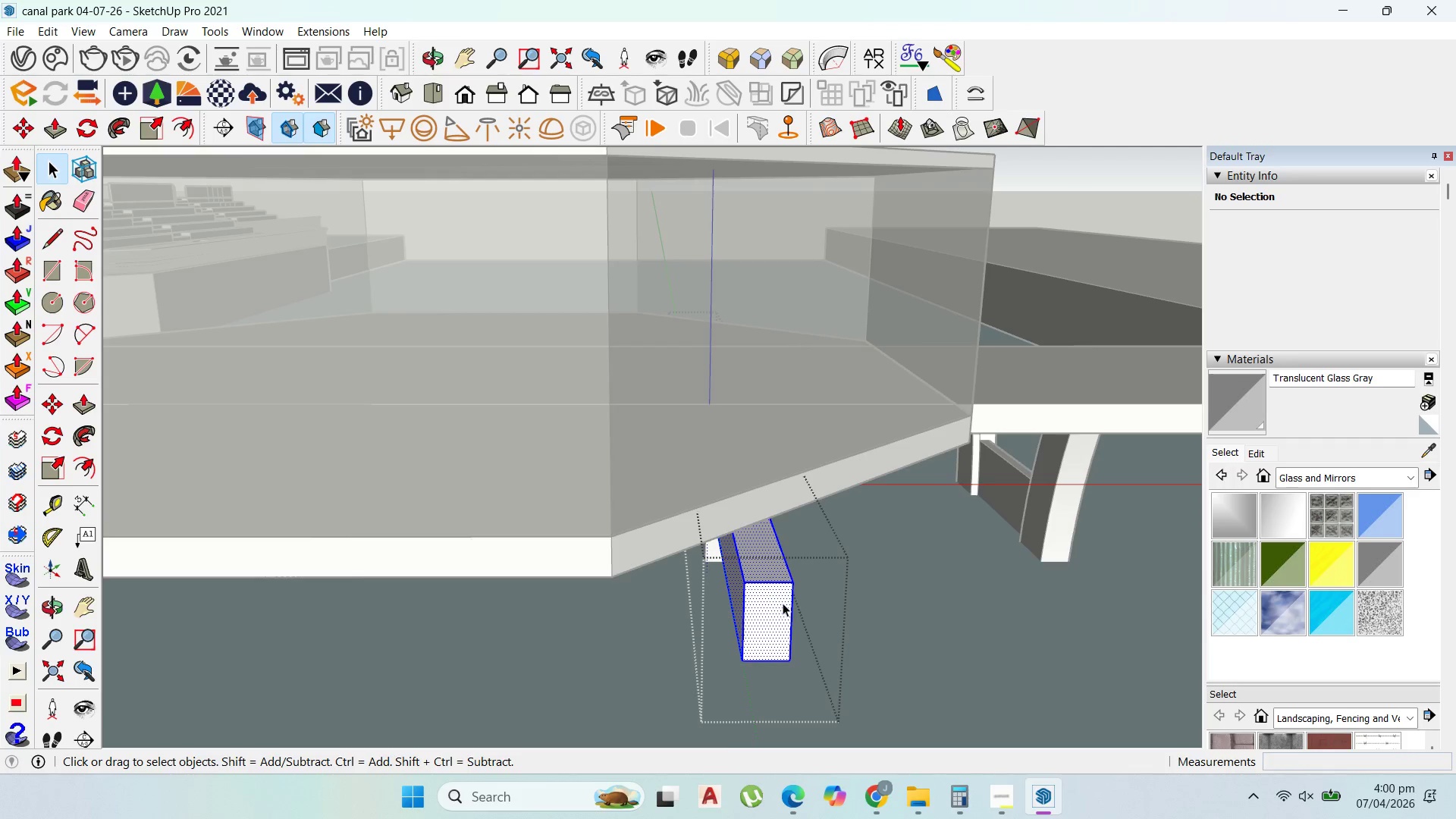 
key(P)
 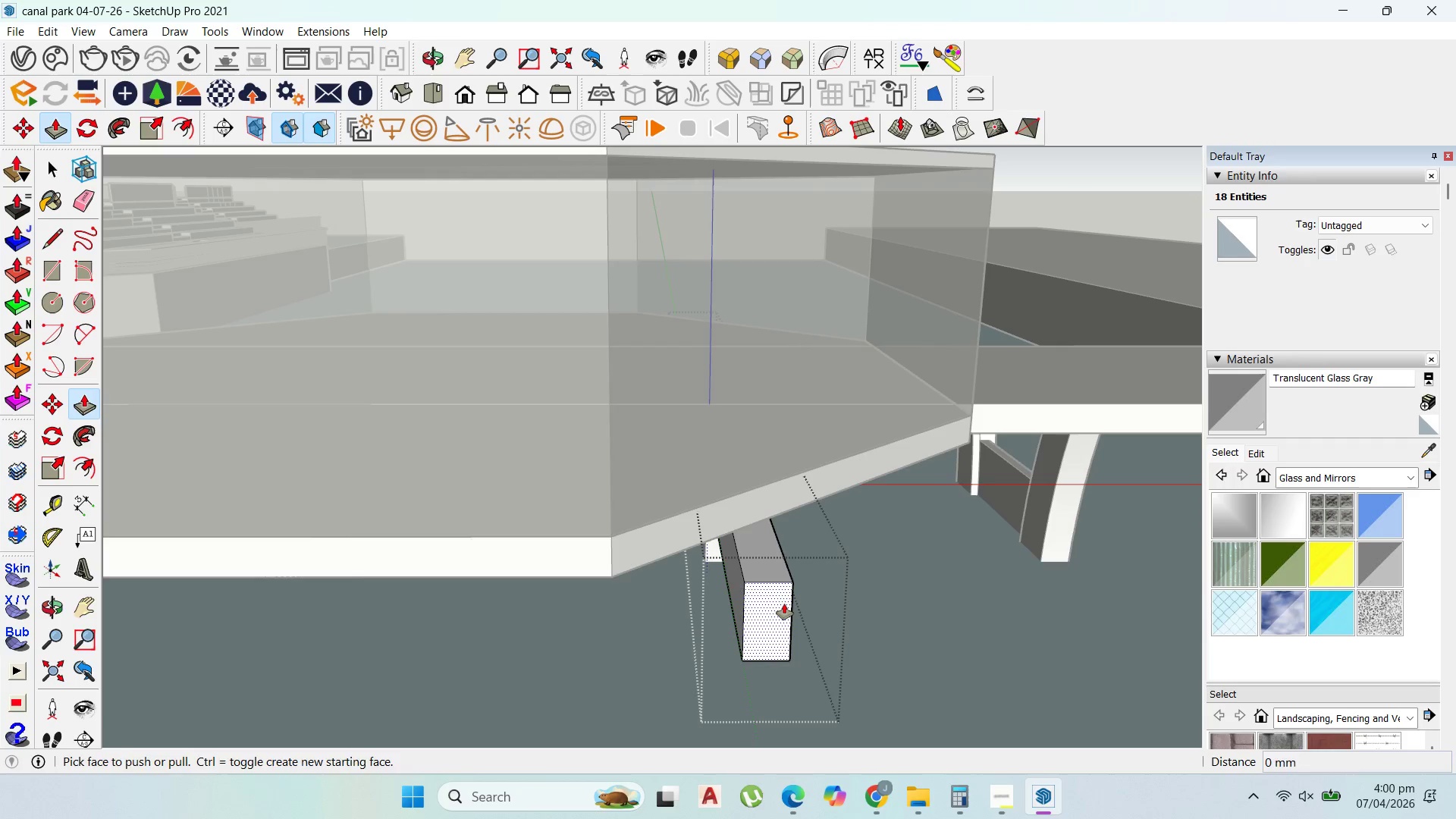 
left_click_drag(start_coordinate=[783, 604], to_coordinate=[601, 575])
 